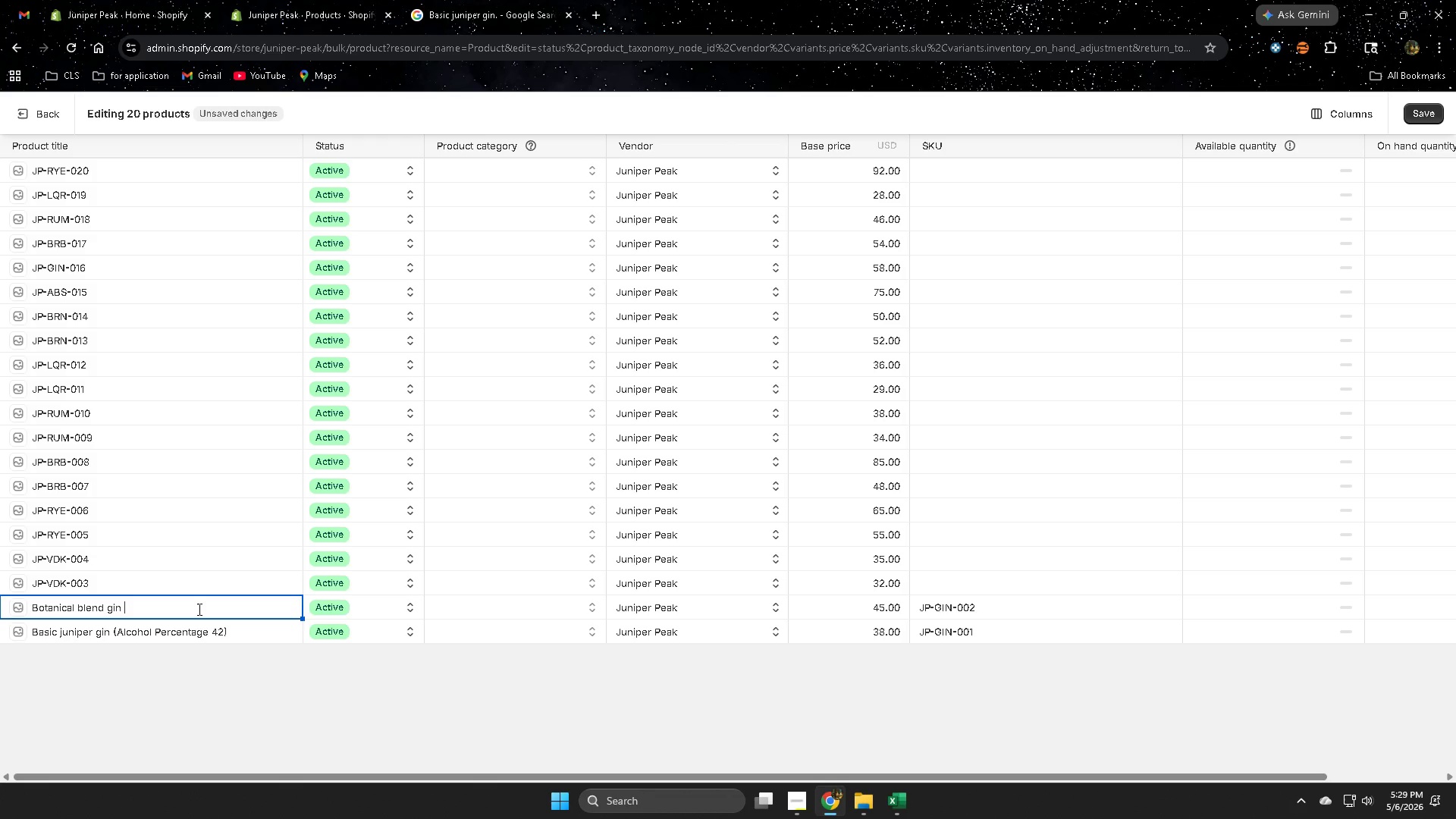 
double_click([198, 609])
 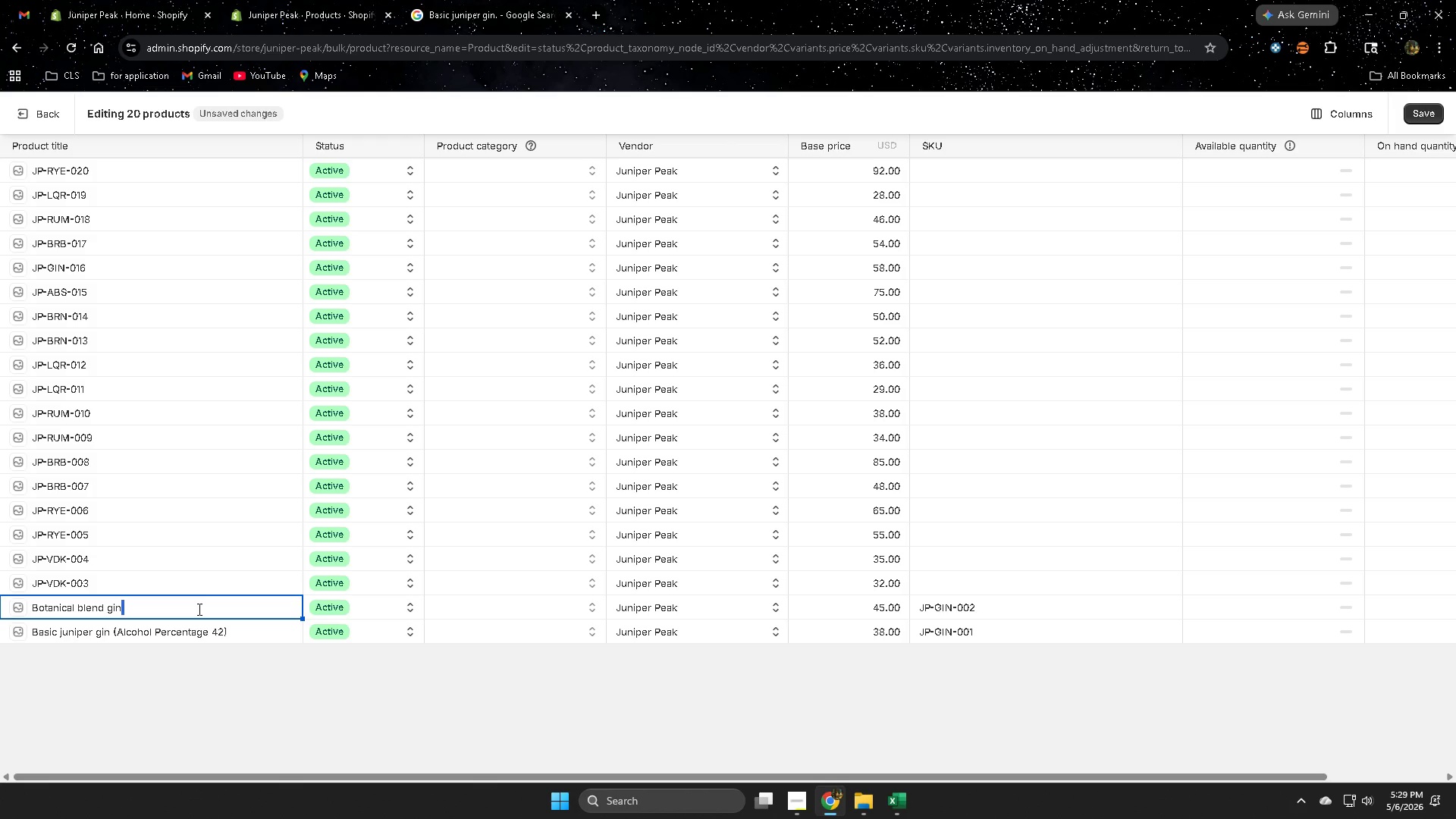 
key(Space)
 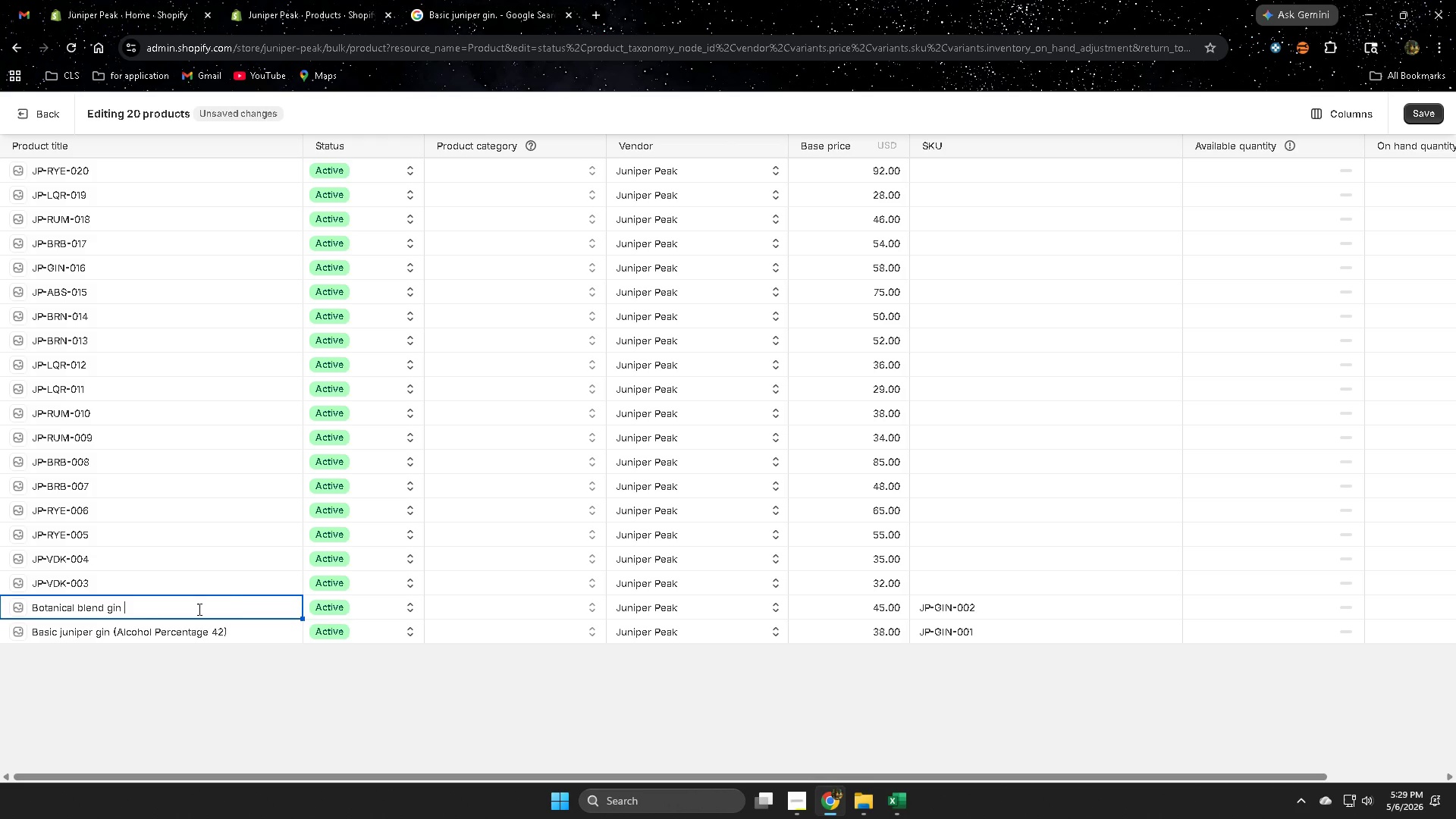 
key(Control+ControlLeft)
 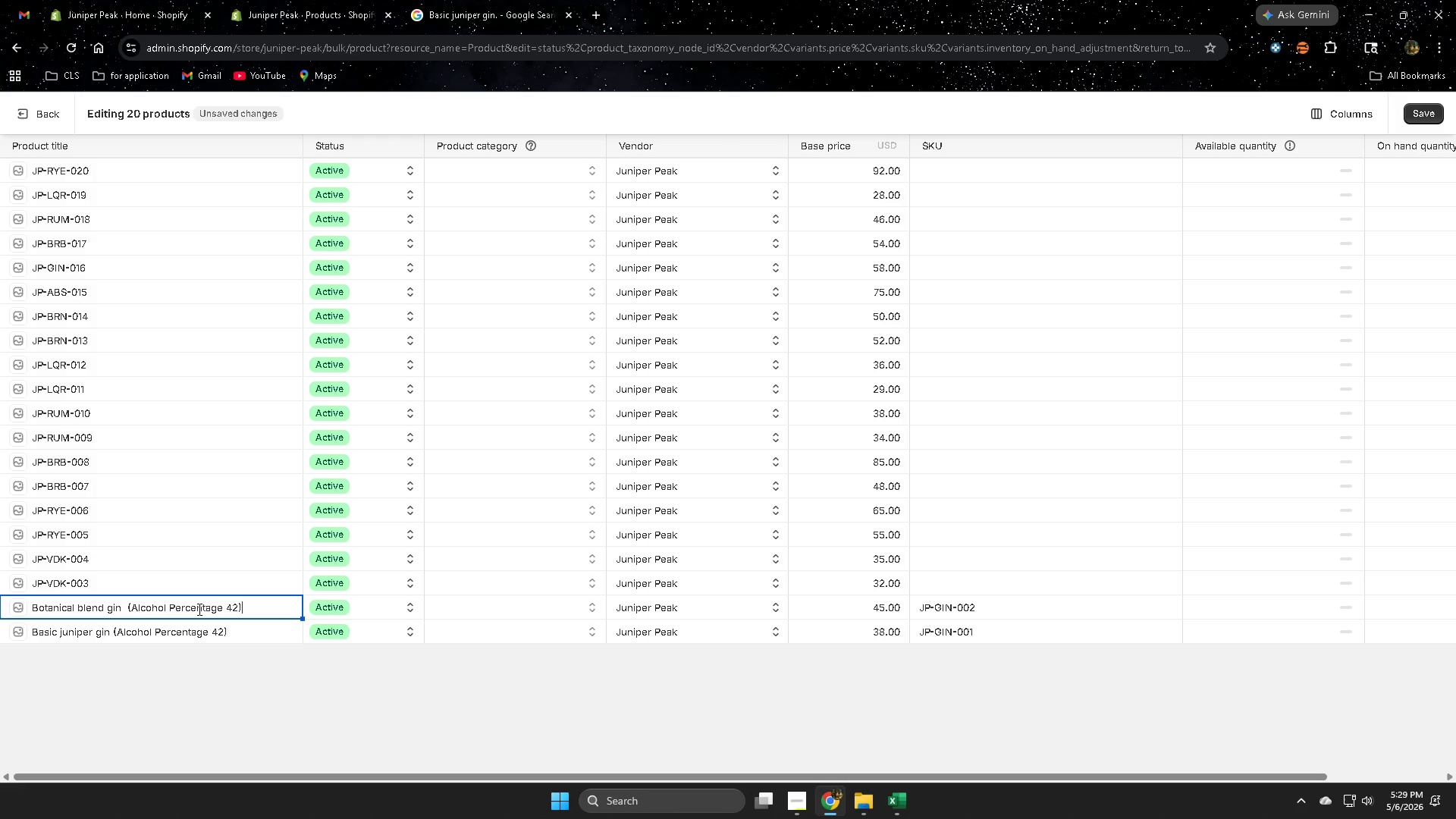 
key(Control+V)
 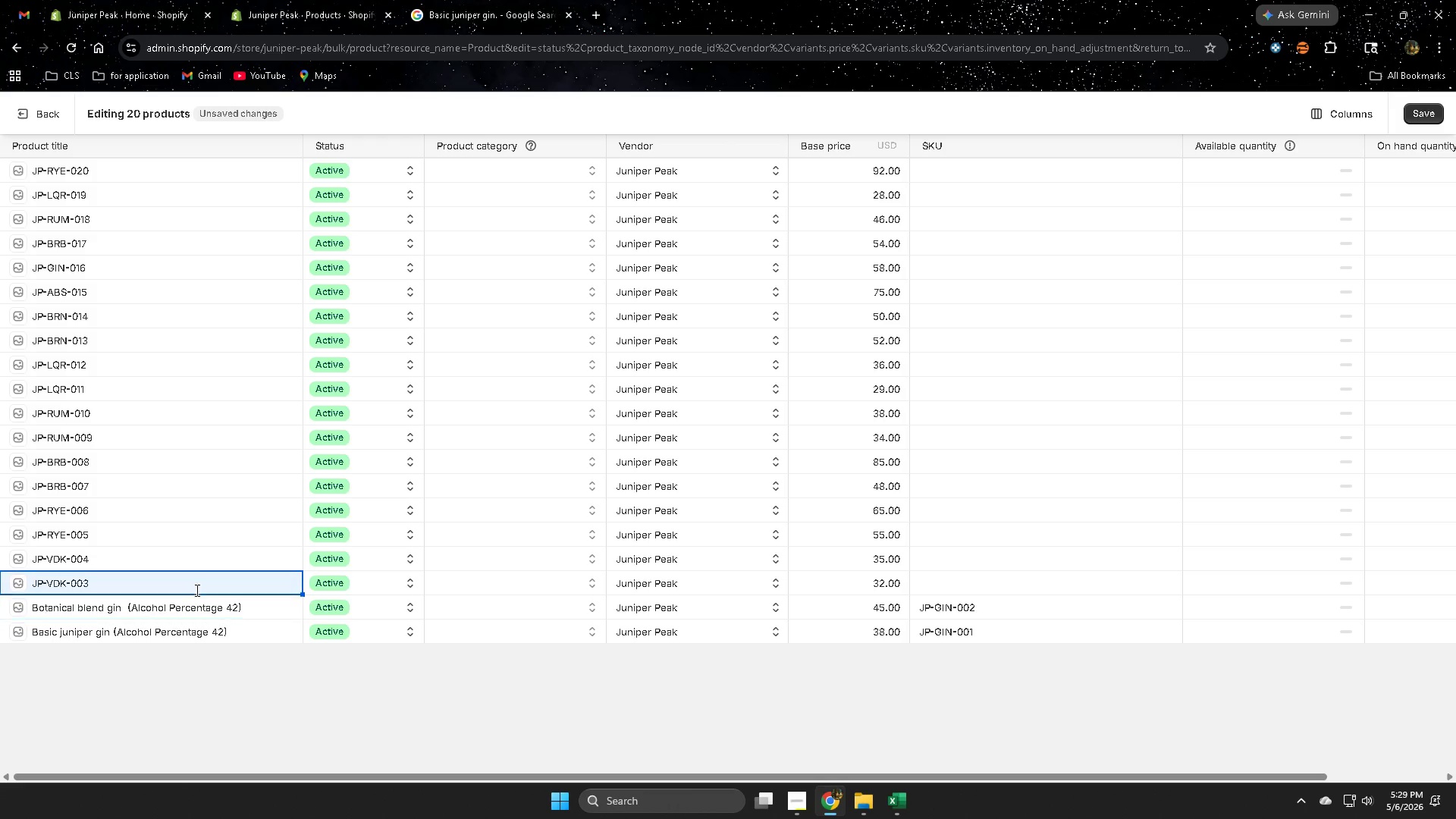 
double_click([196, 588])
 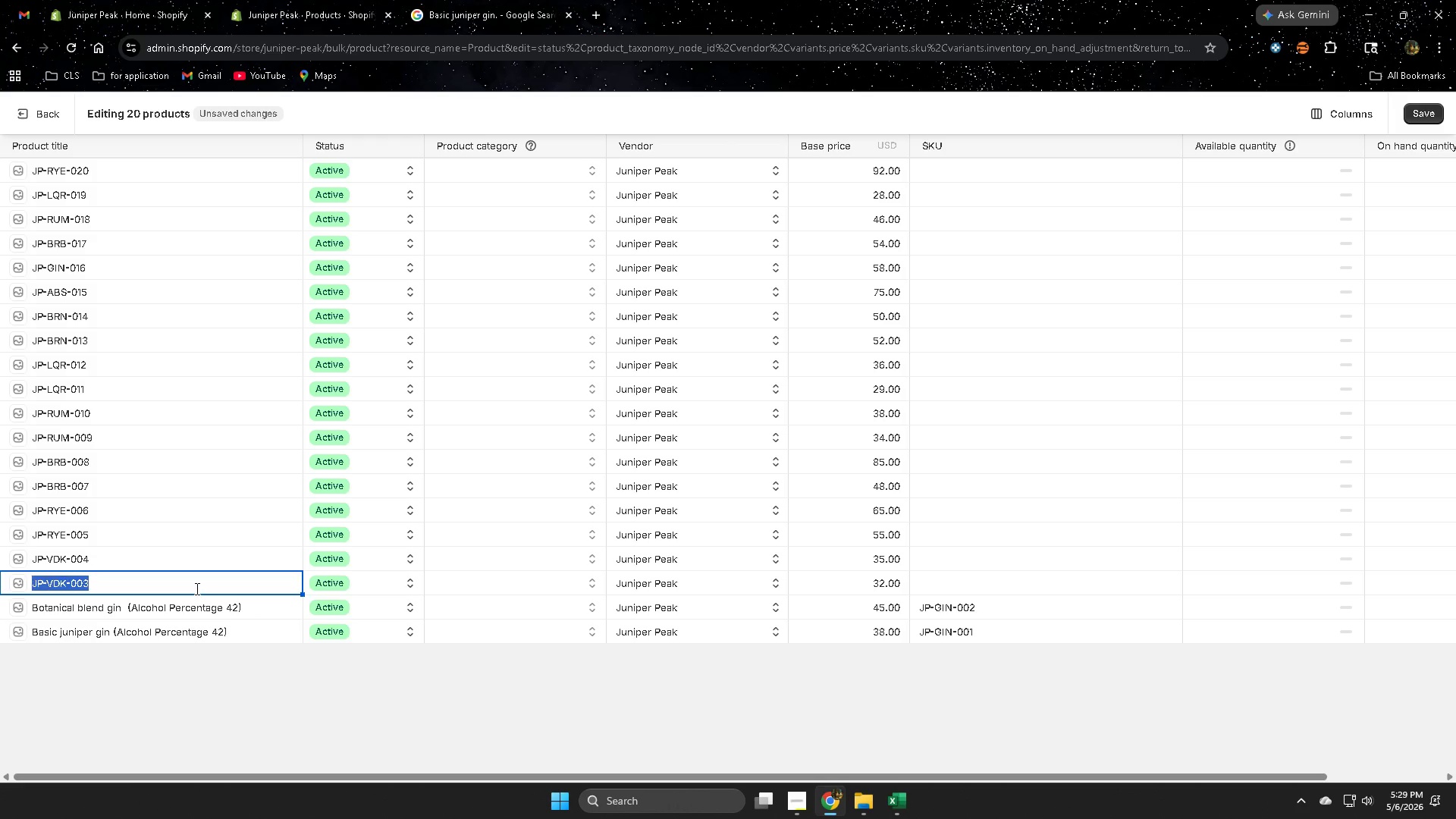 
triple_click([196, 588])
 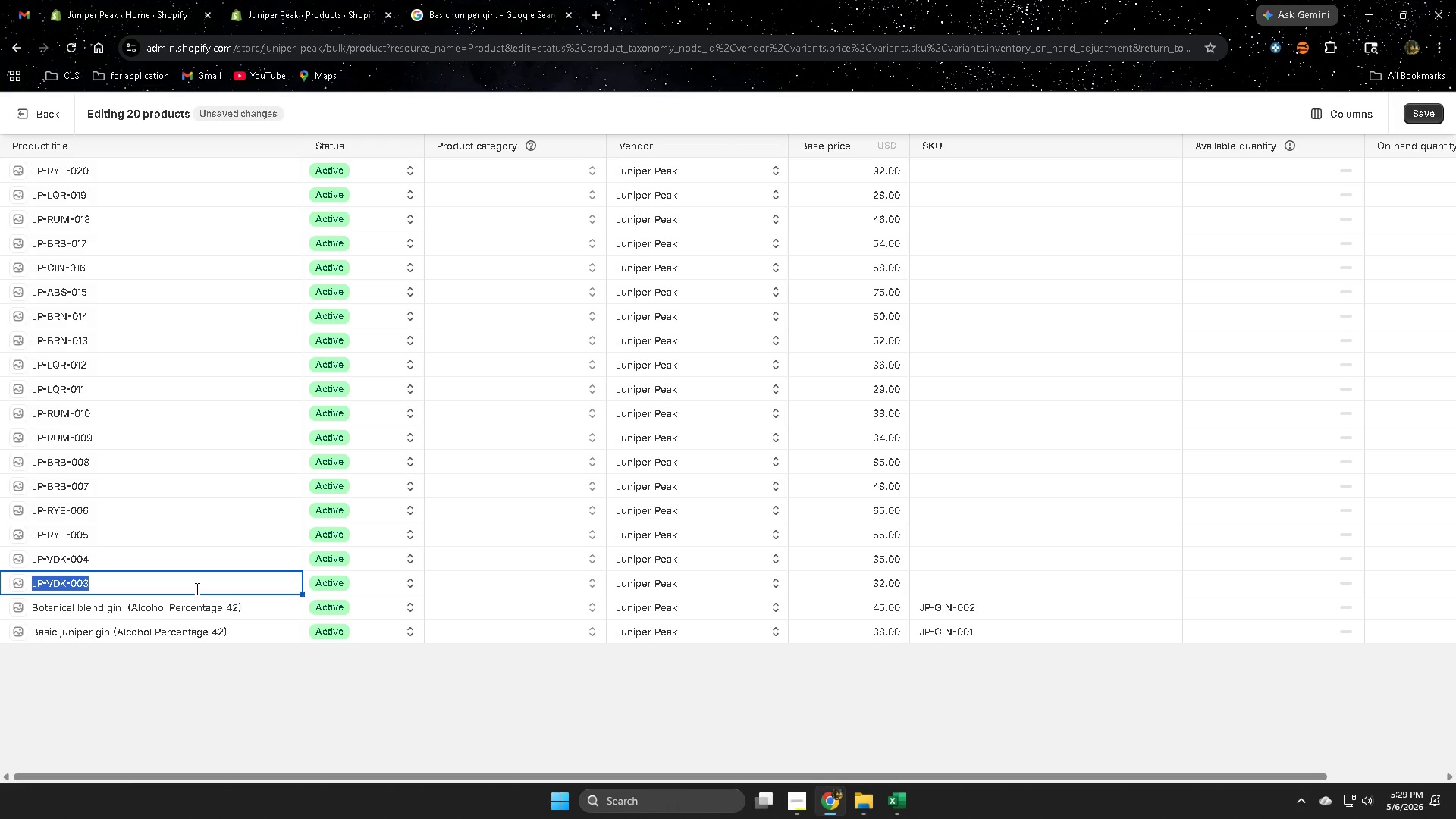 
double_click([196, 588])
 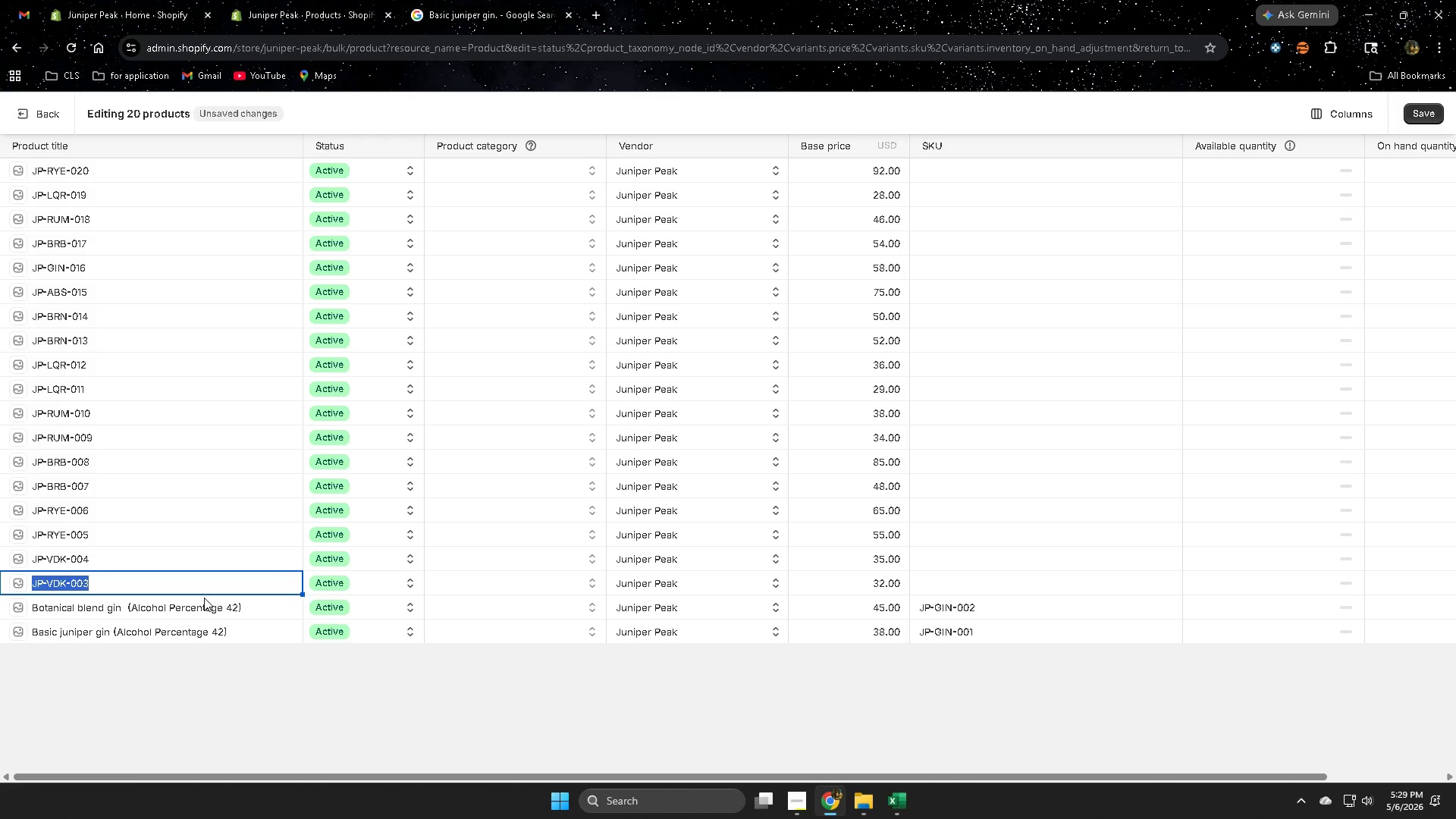 
key(ArrowRight)
 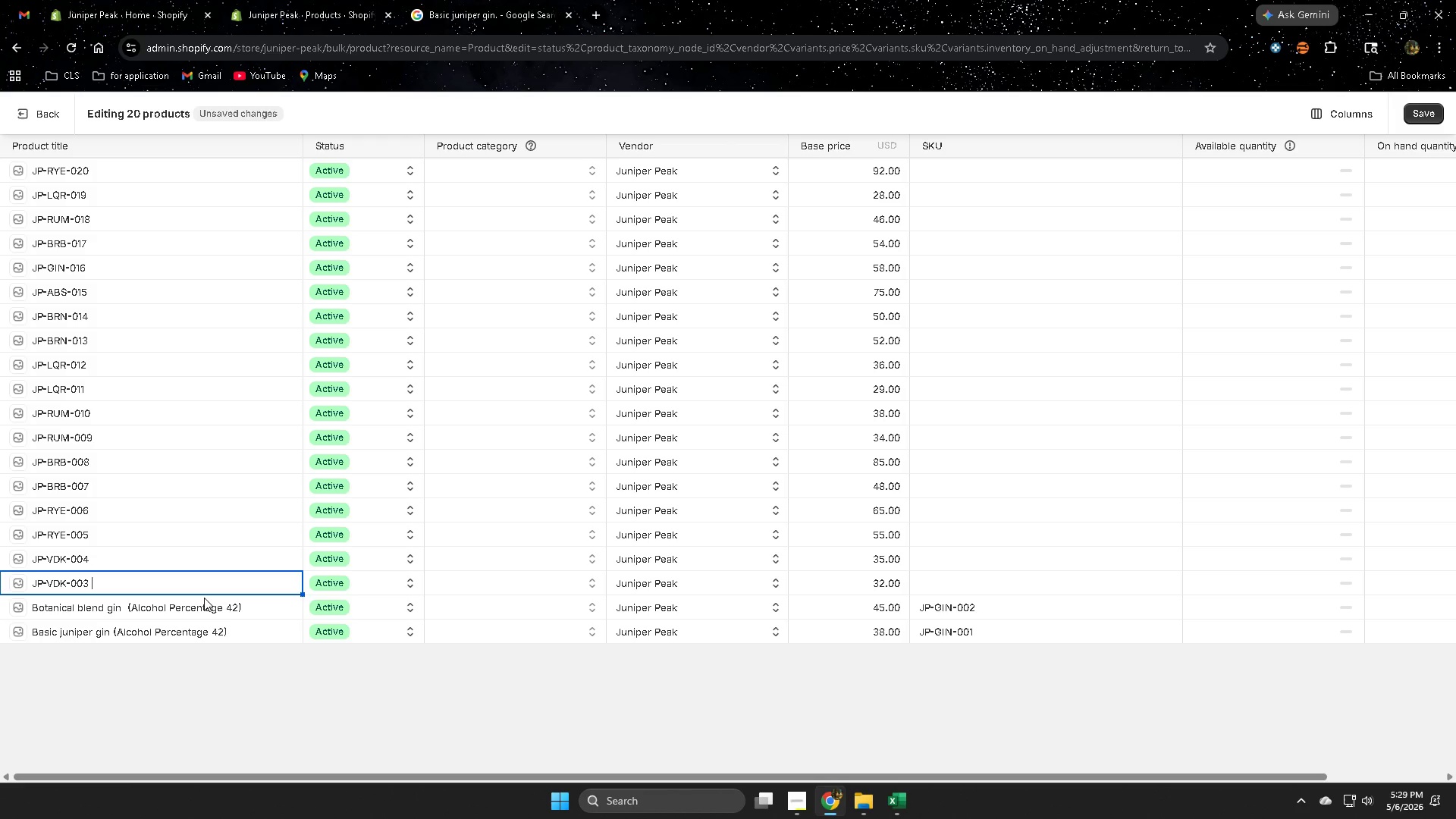 
key(Space)
 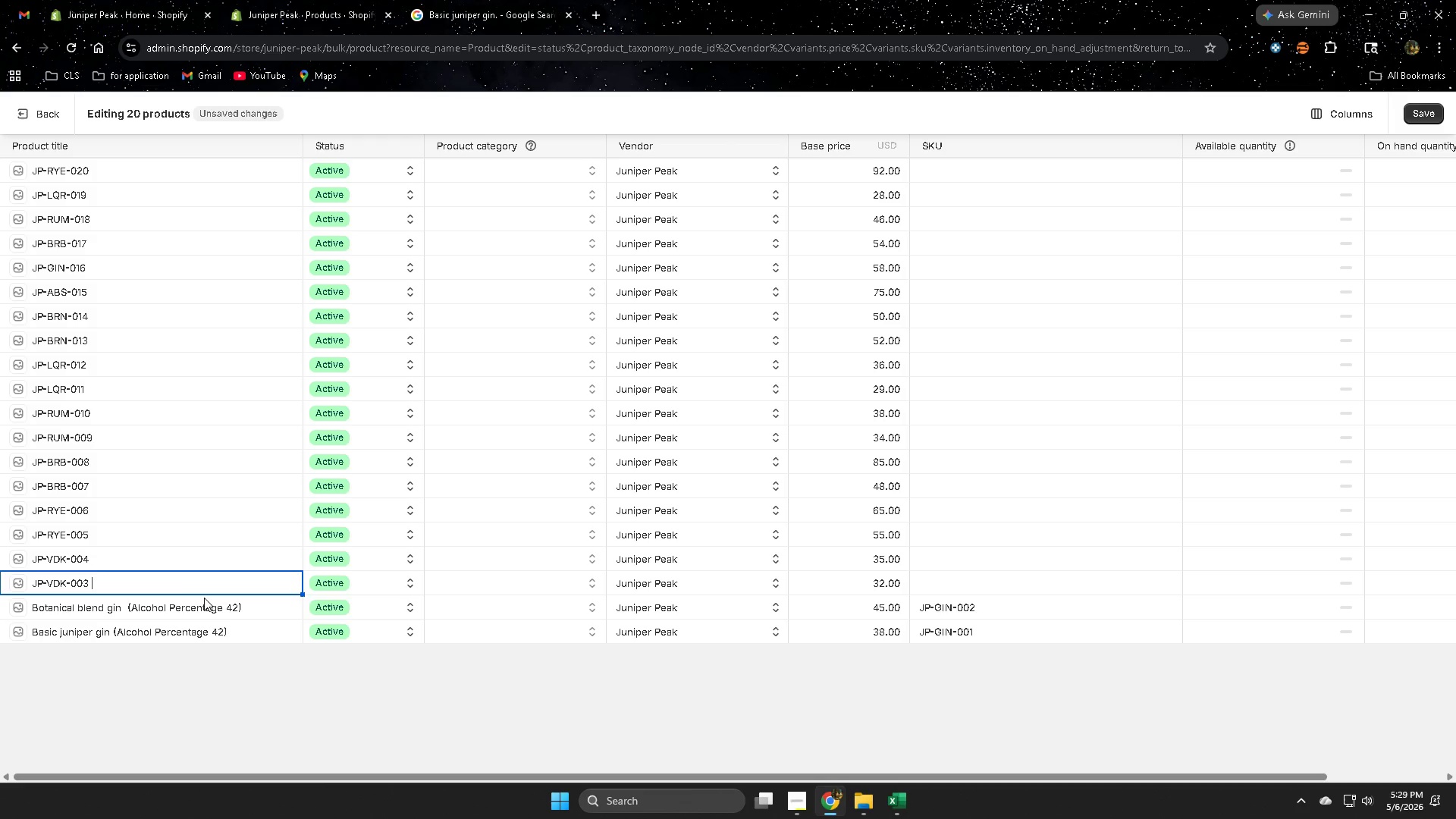 
key(Control+ControlLeft)
 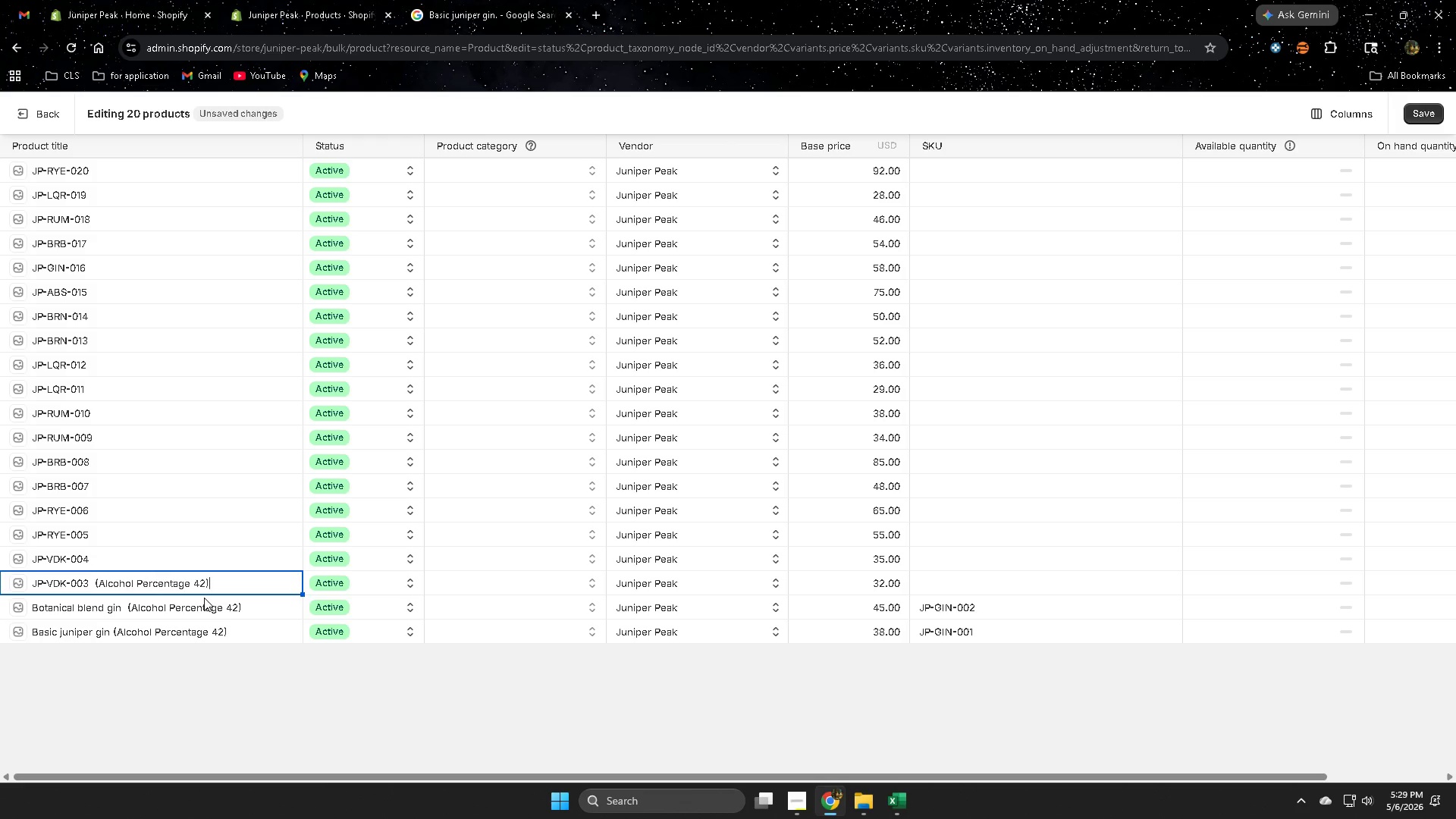 
key(Control+V)
 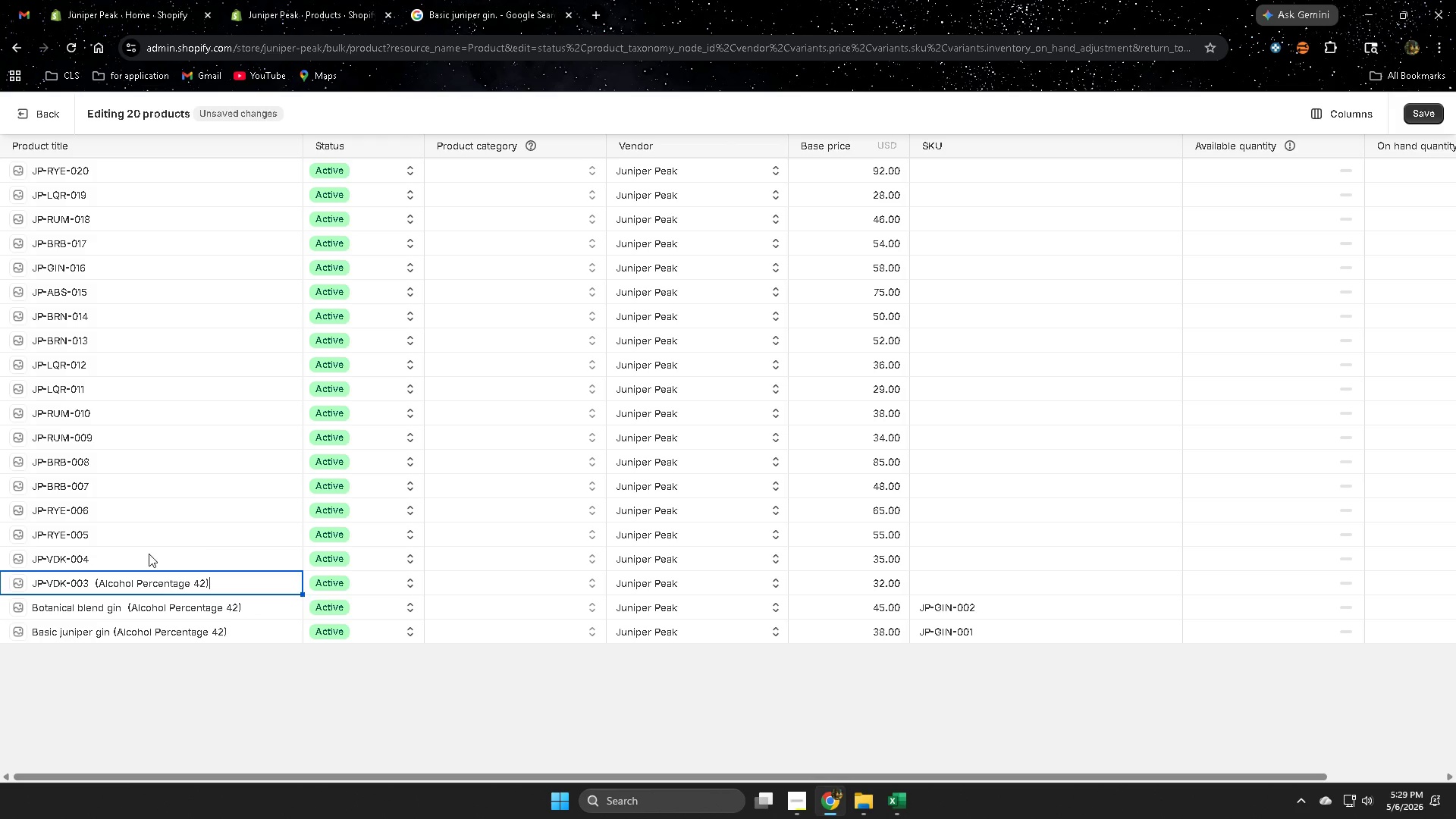 
double_click([149, 554])
 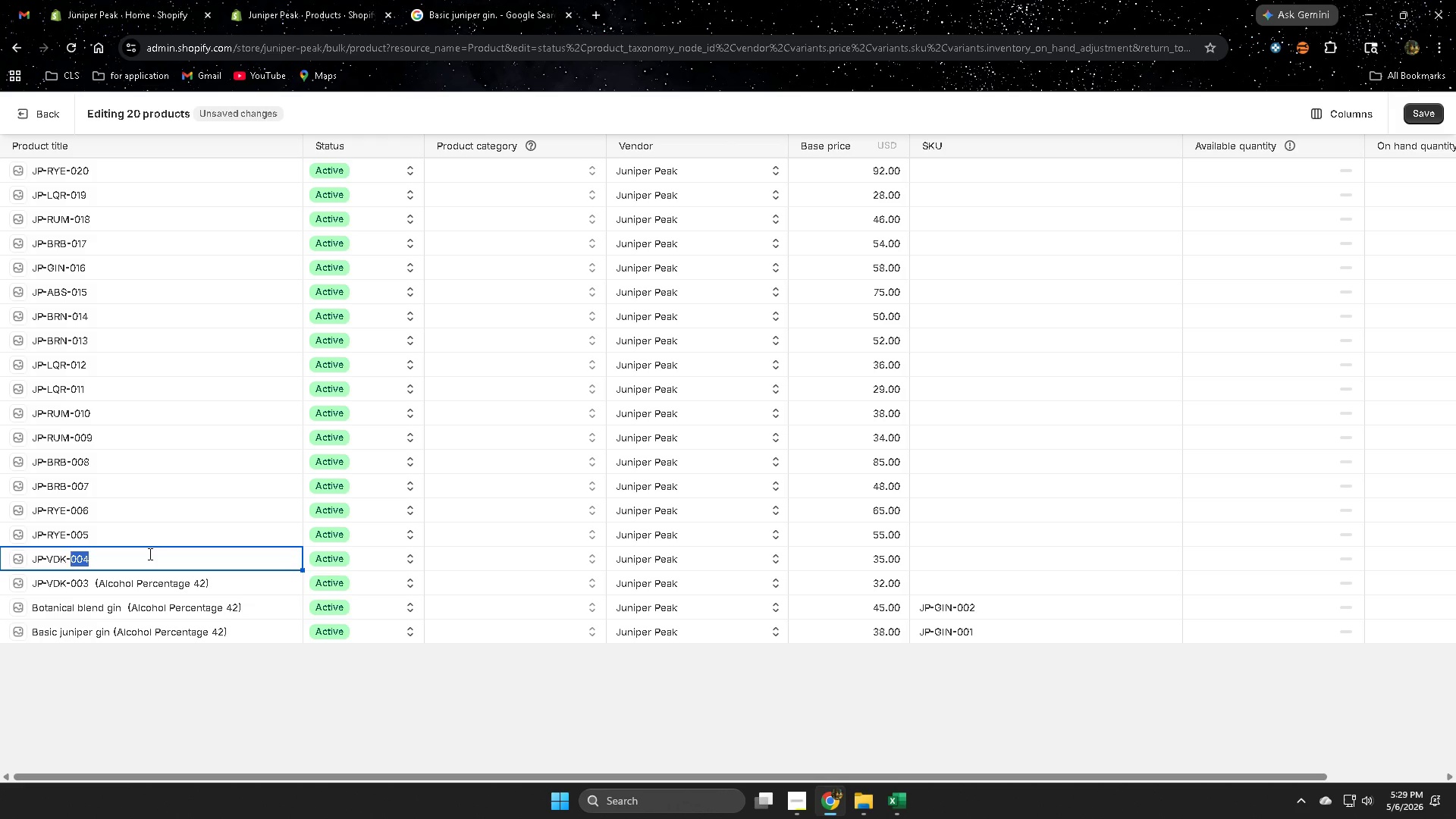 
triple_click([149, 554])
 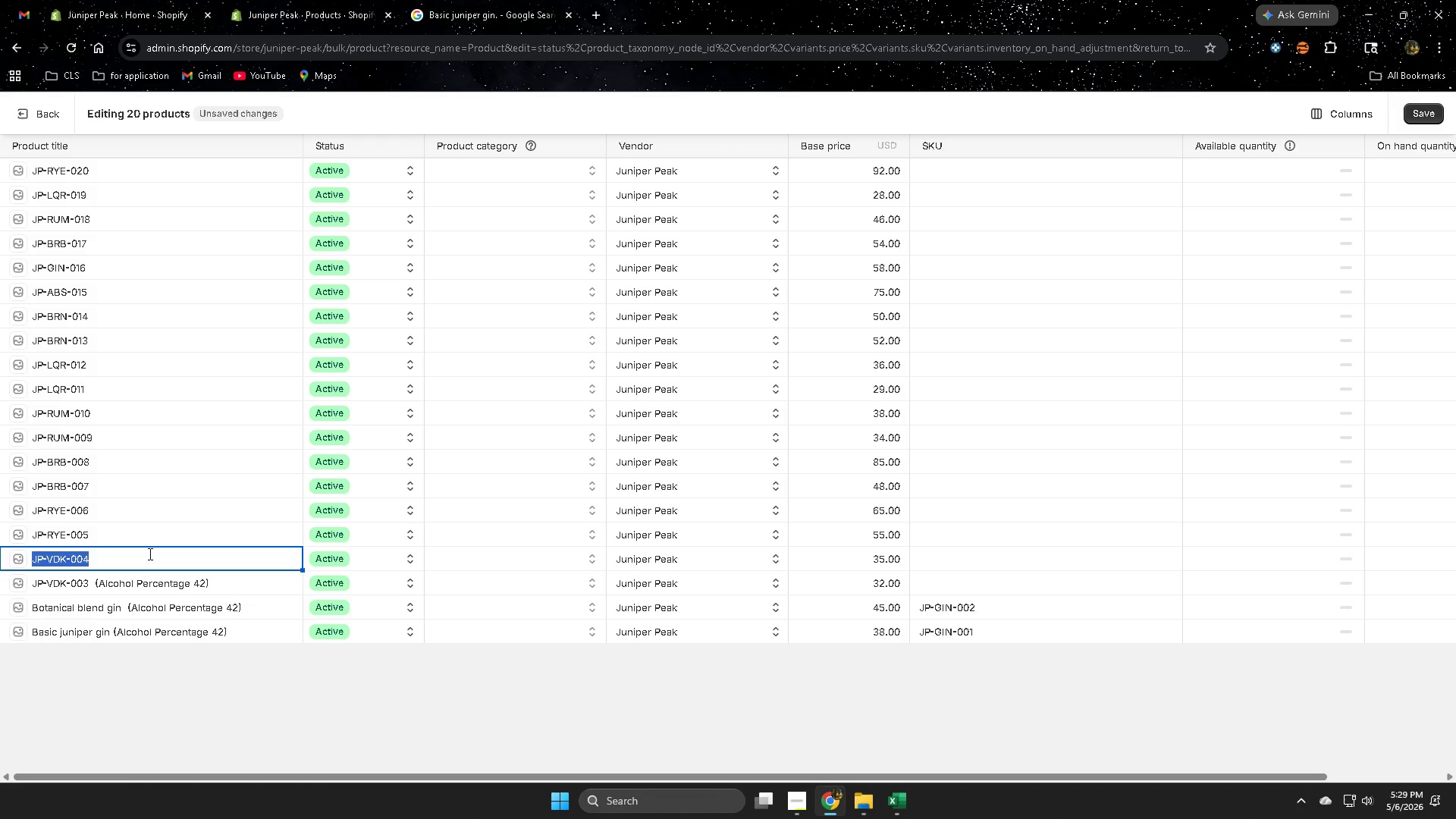 
key(ArrowRight)
 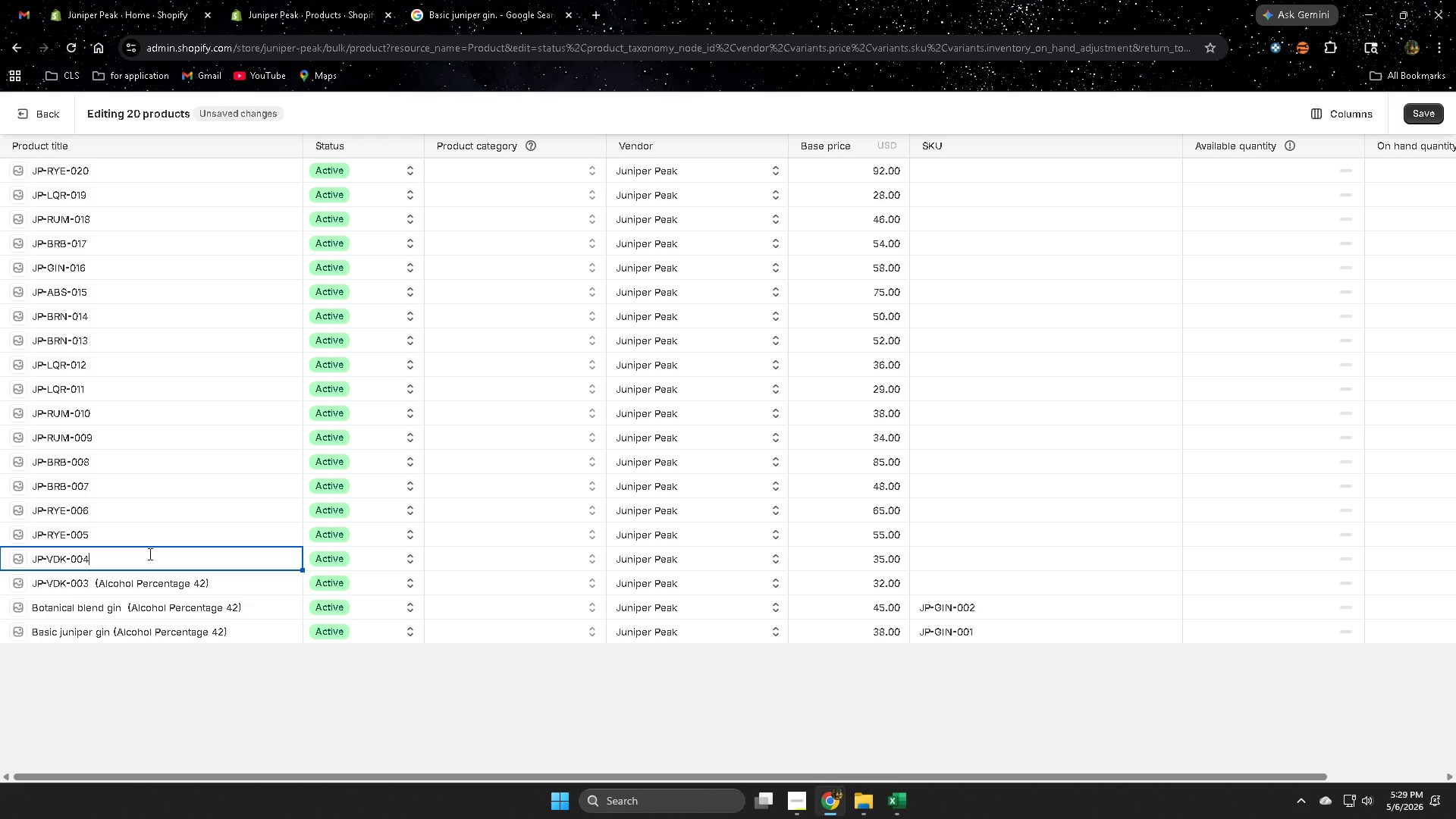 
key(ArrowRight)
 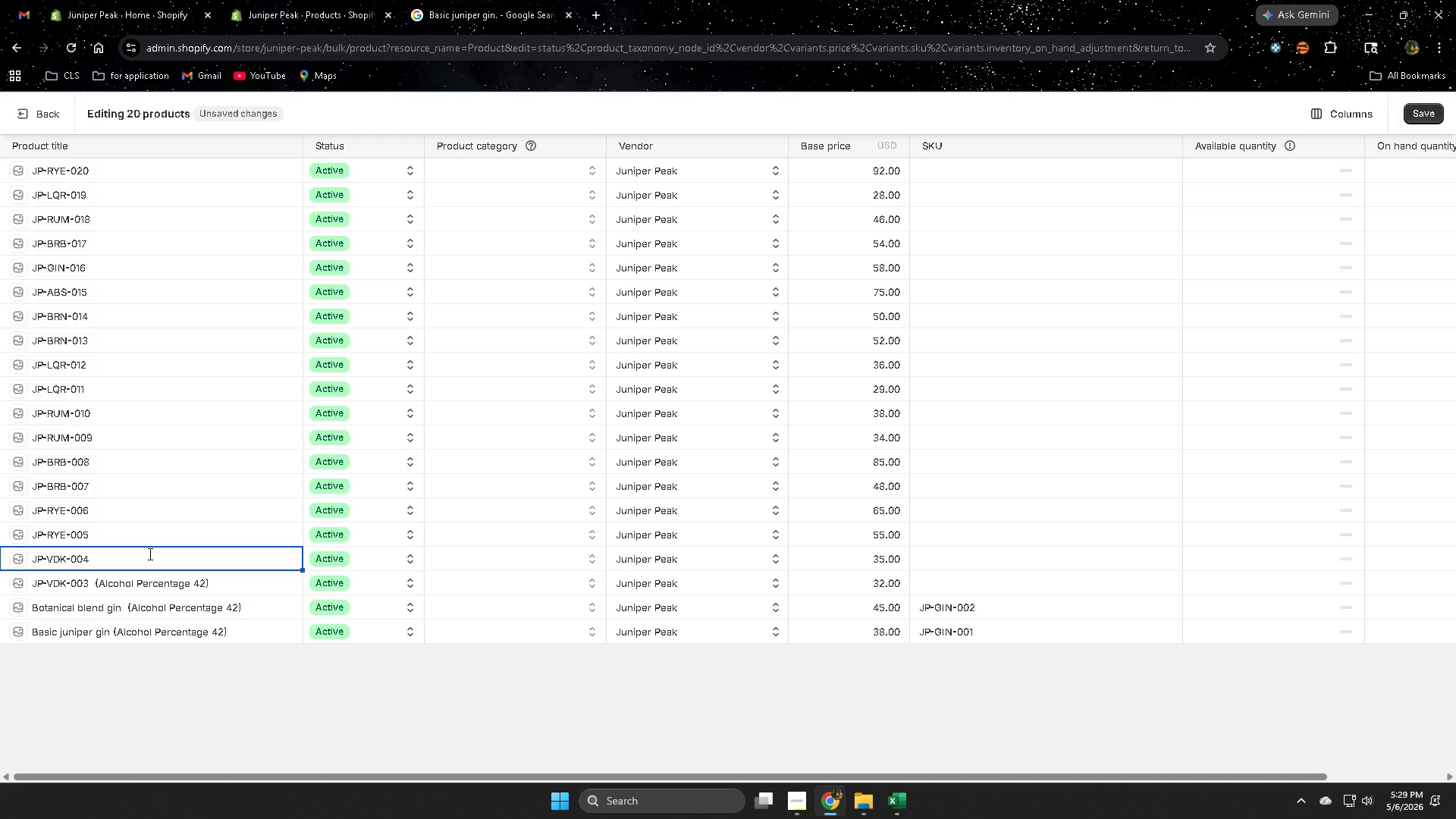 
key(Space)
 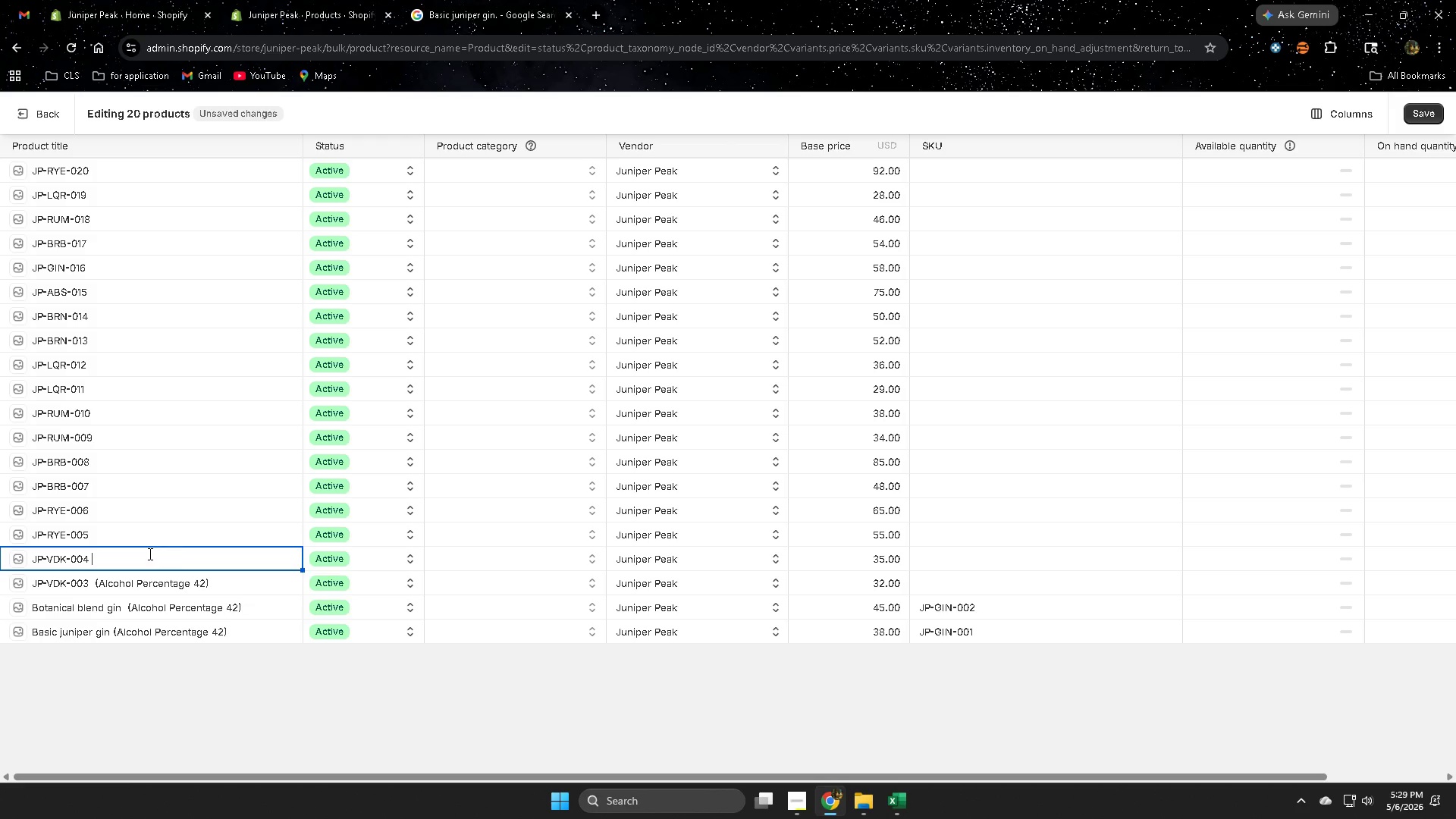 
key(Control+ControlLeft)
 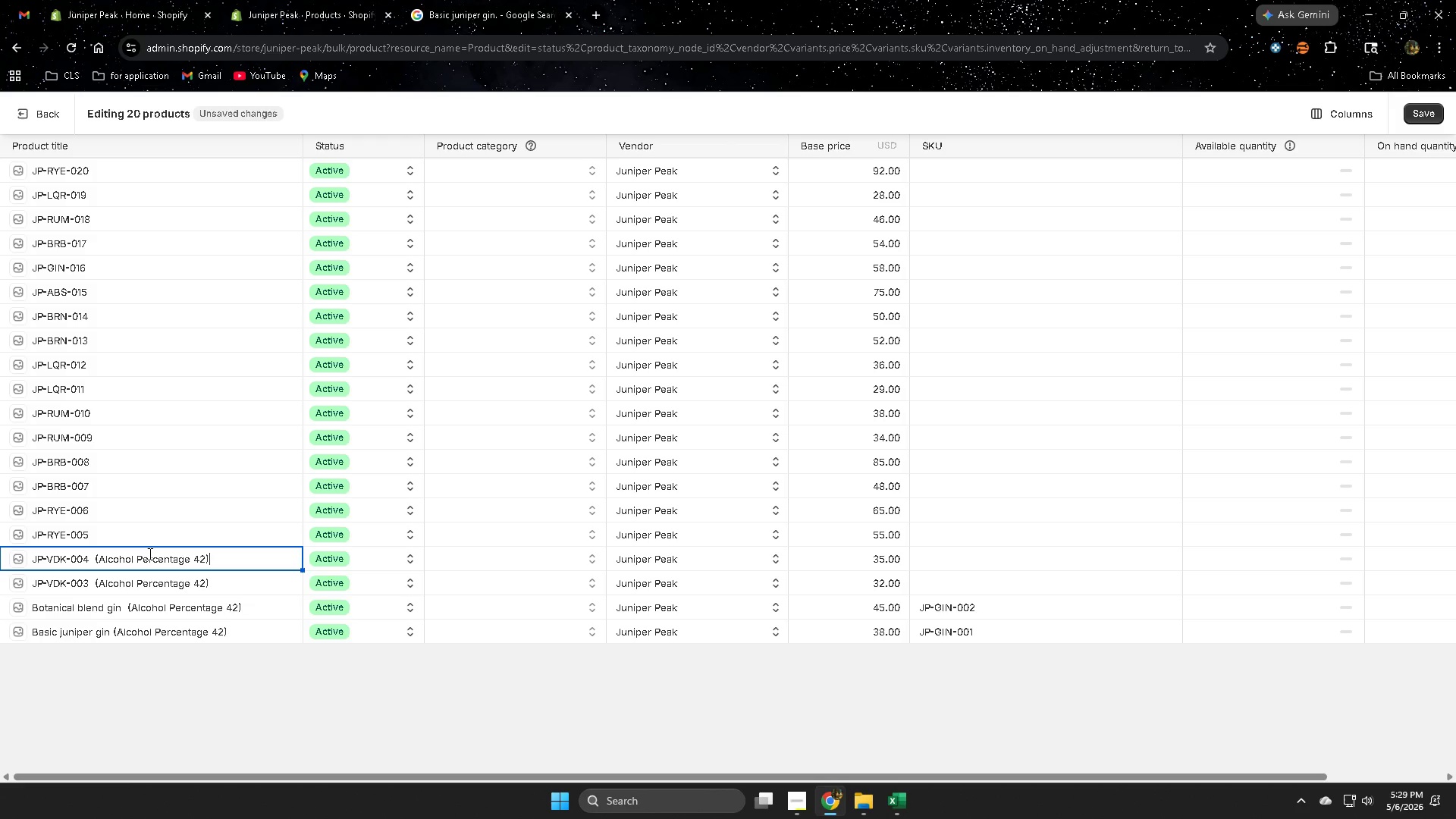 
key(Control+V)
 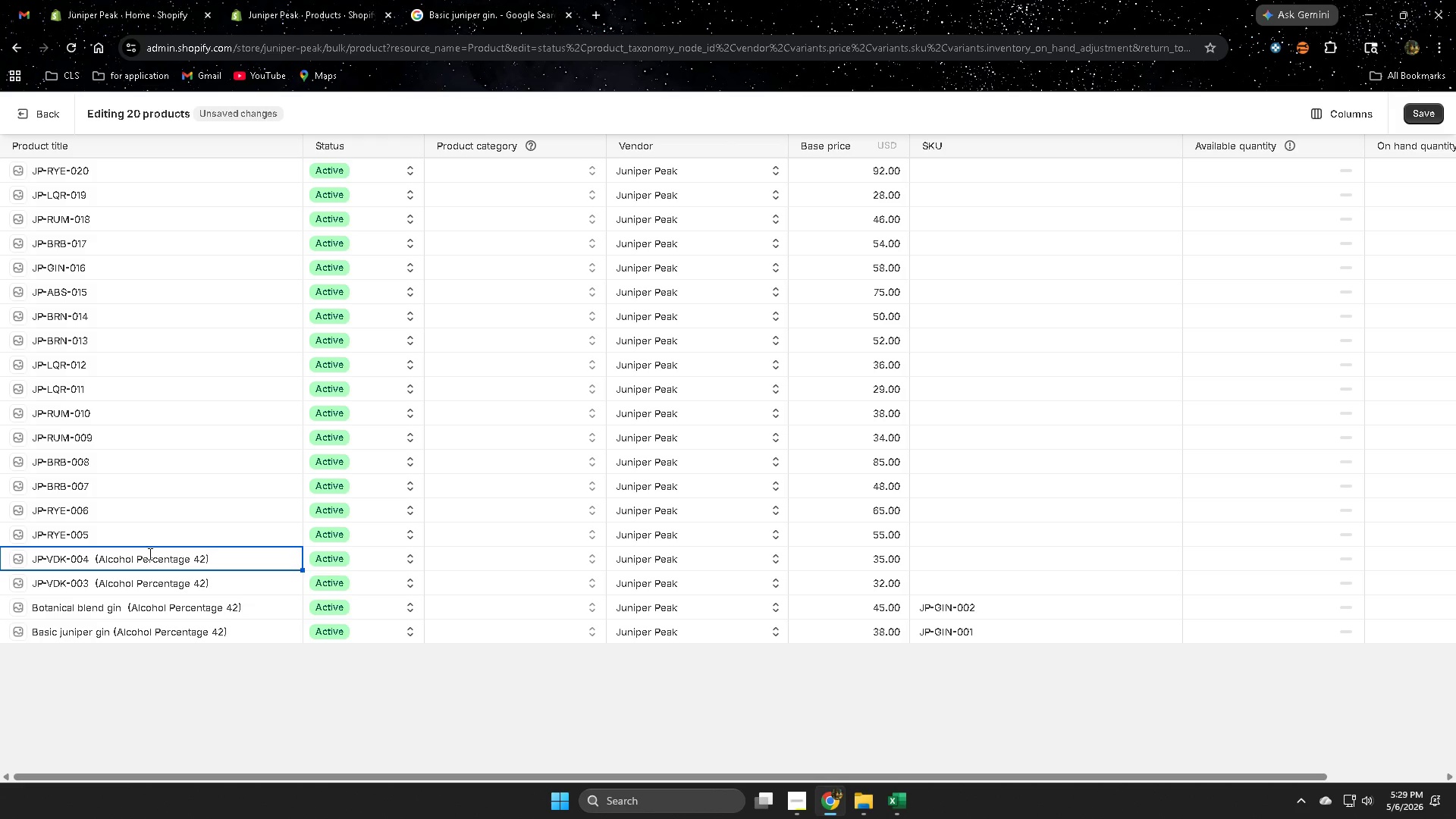 
key(ArrowUp)
 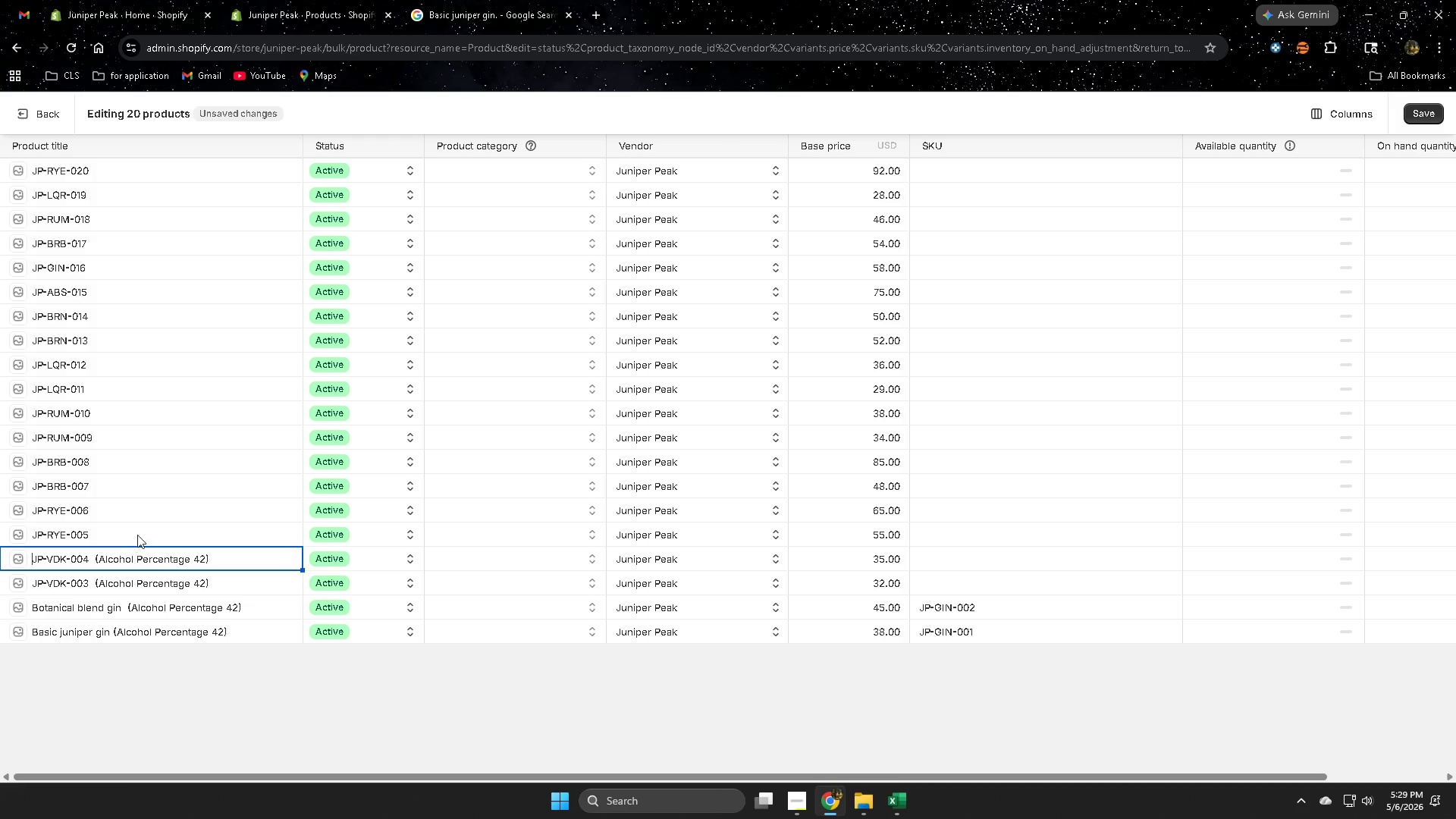 
double_click([140, 531])
 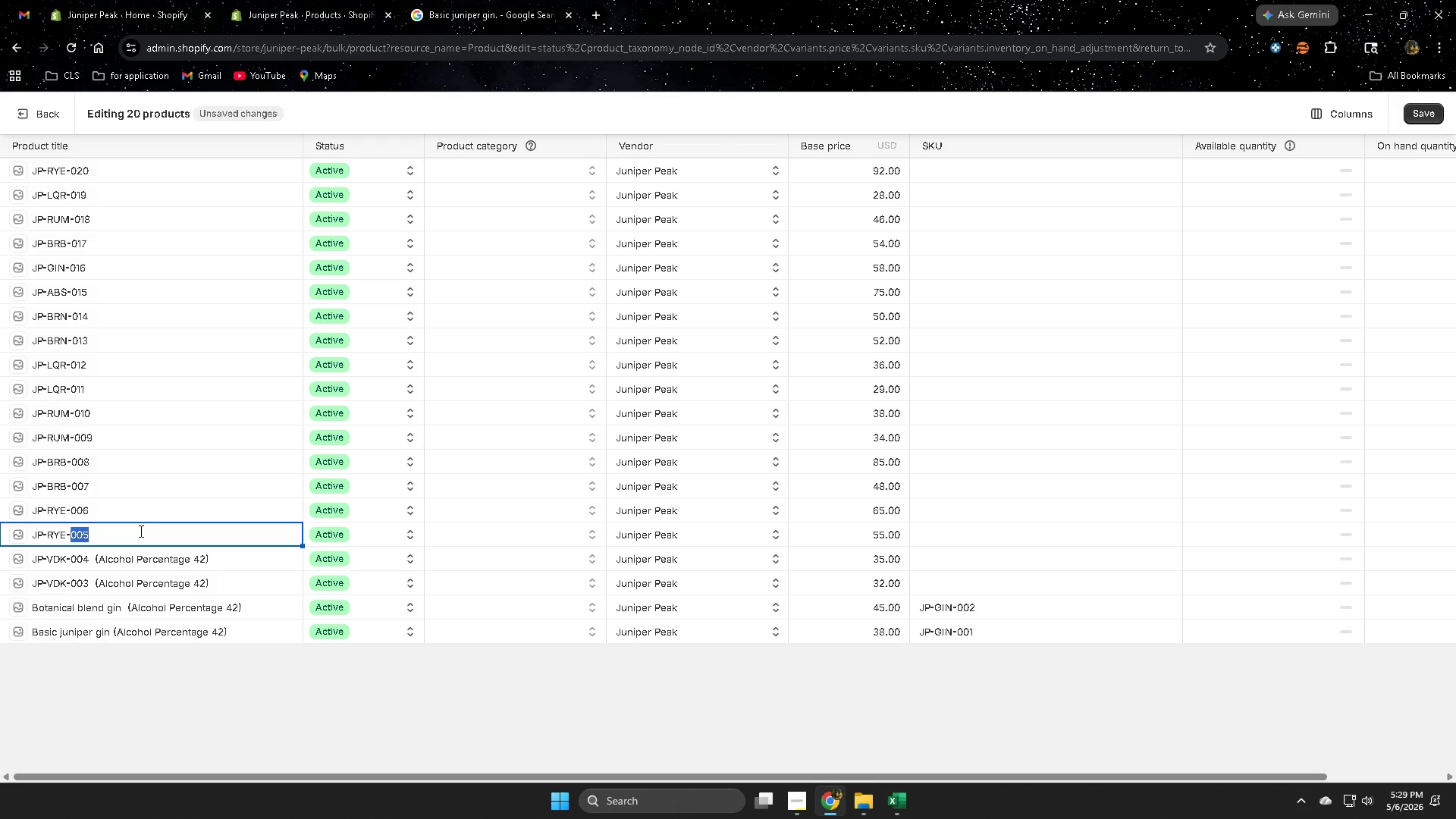 
key(ArrowRight)
 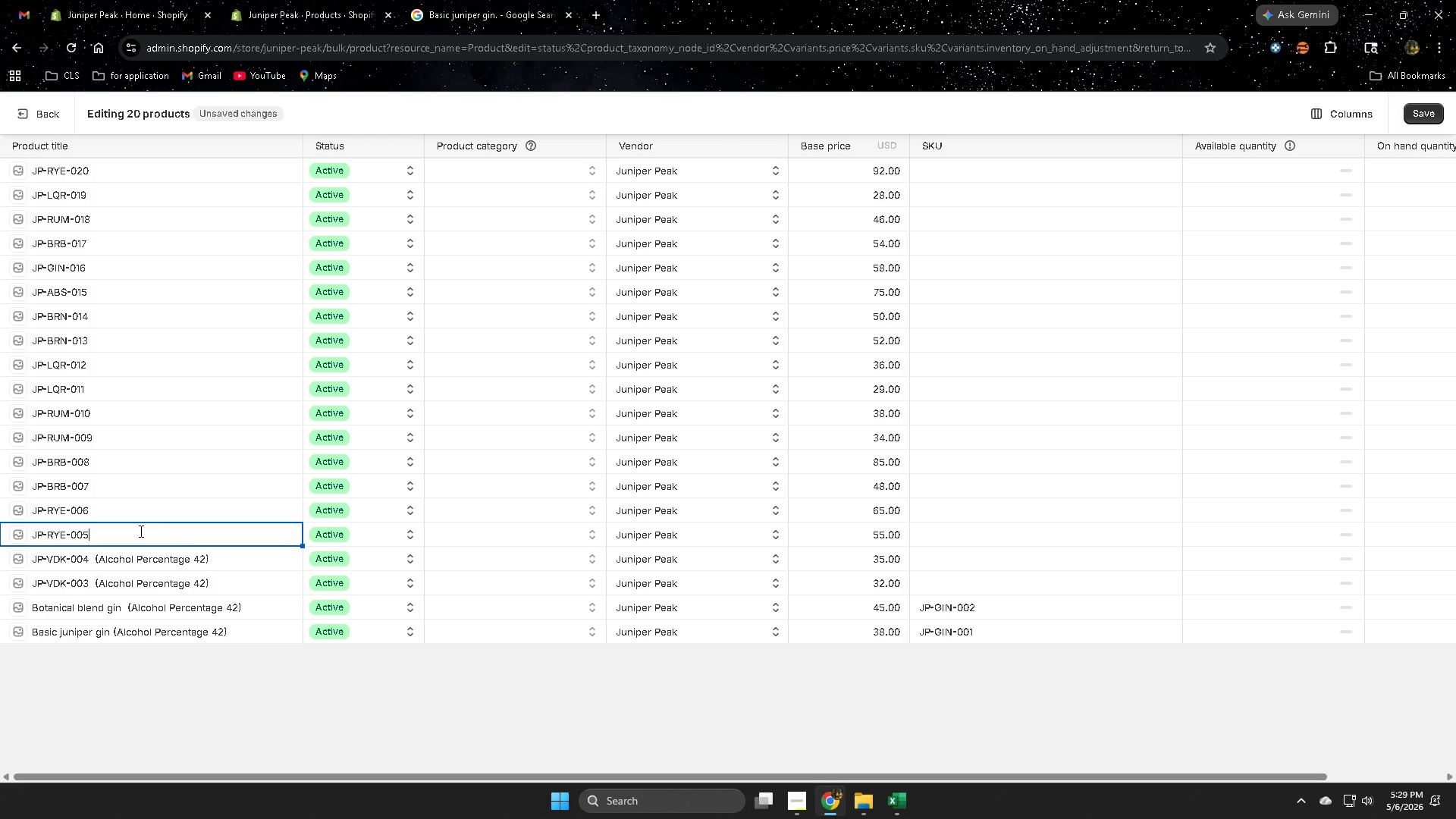 
key(ArrowRight)
 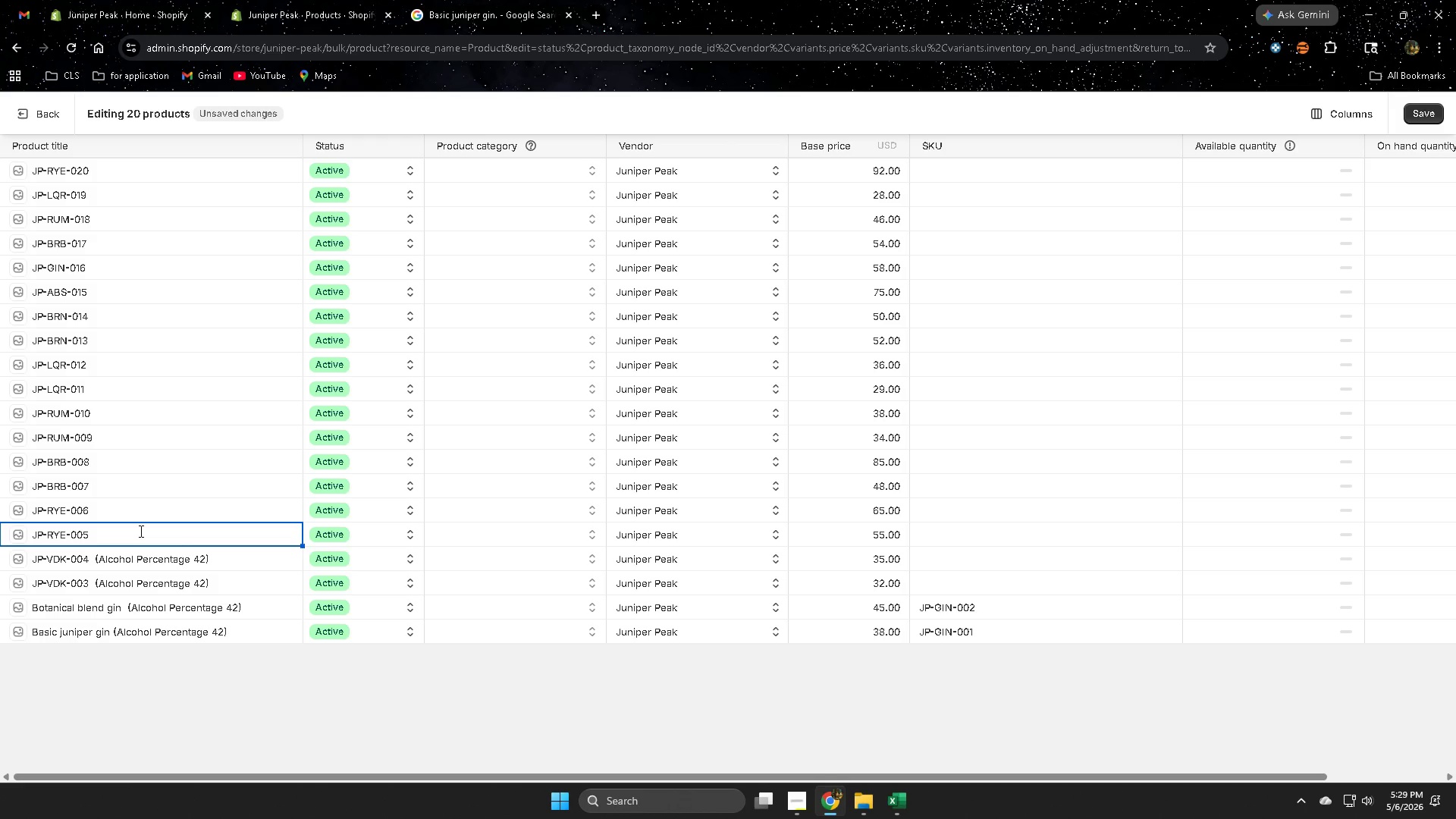 
key(Space)
 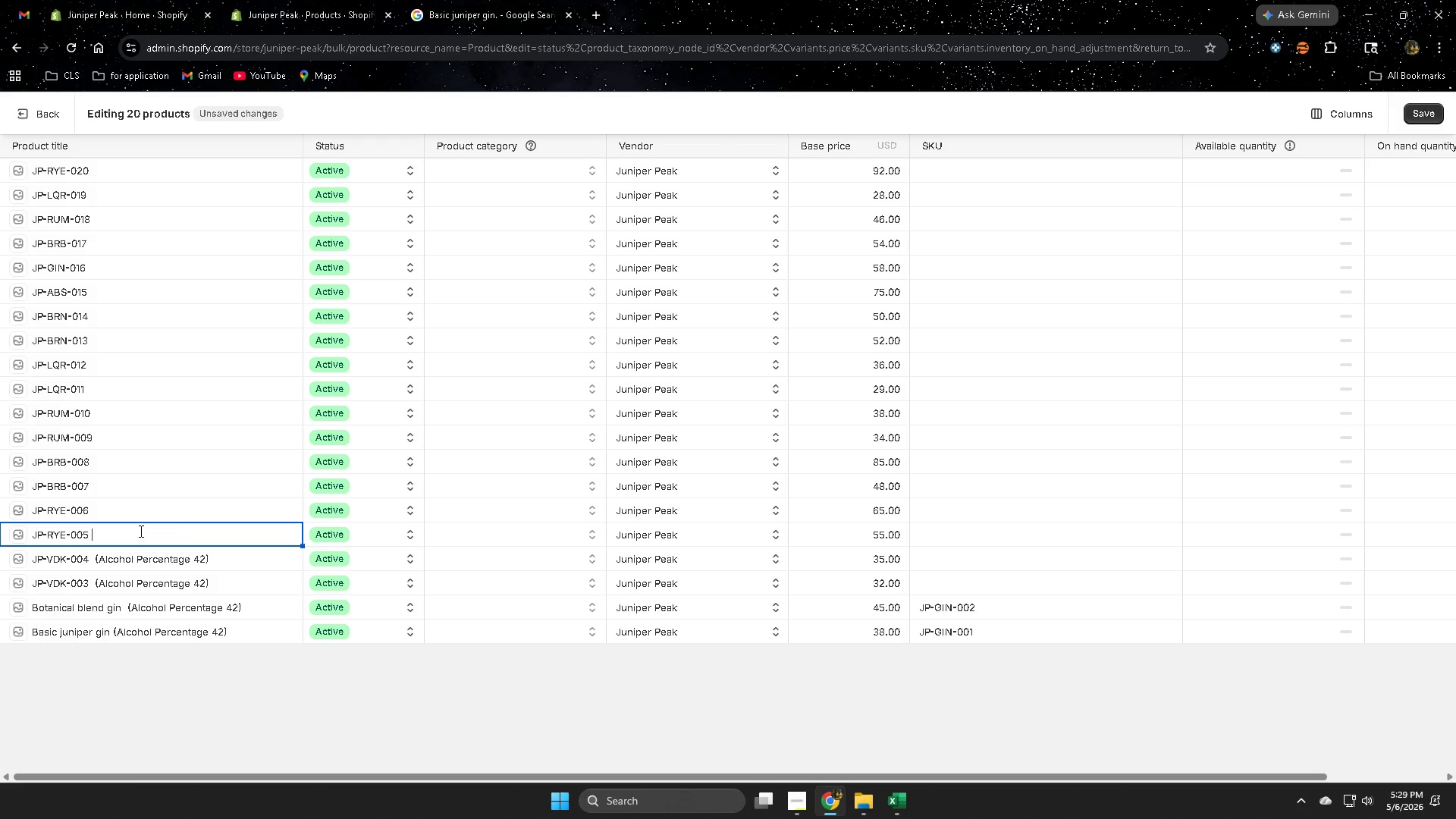 
key(Control+ControlLeft)
 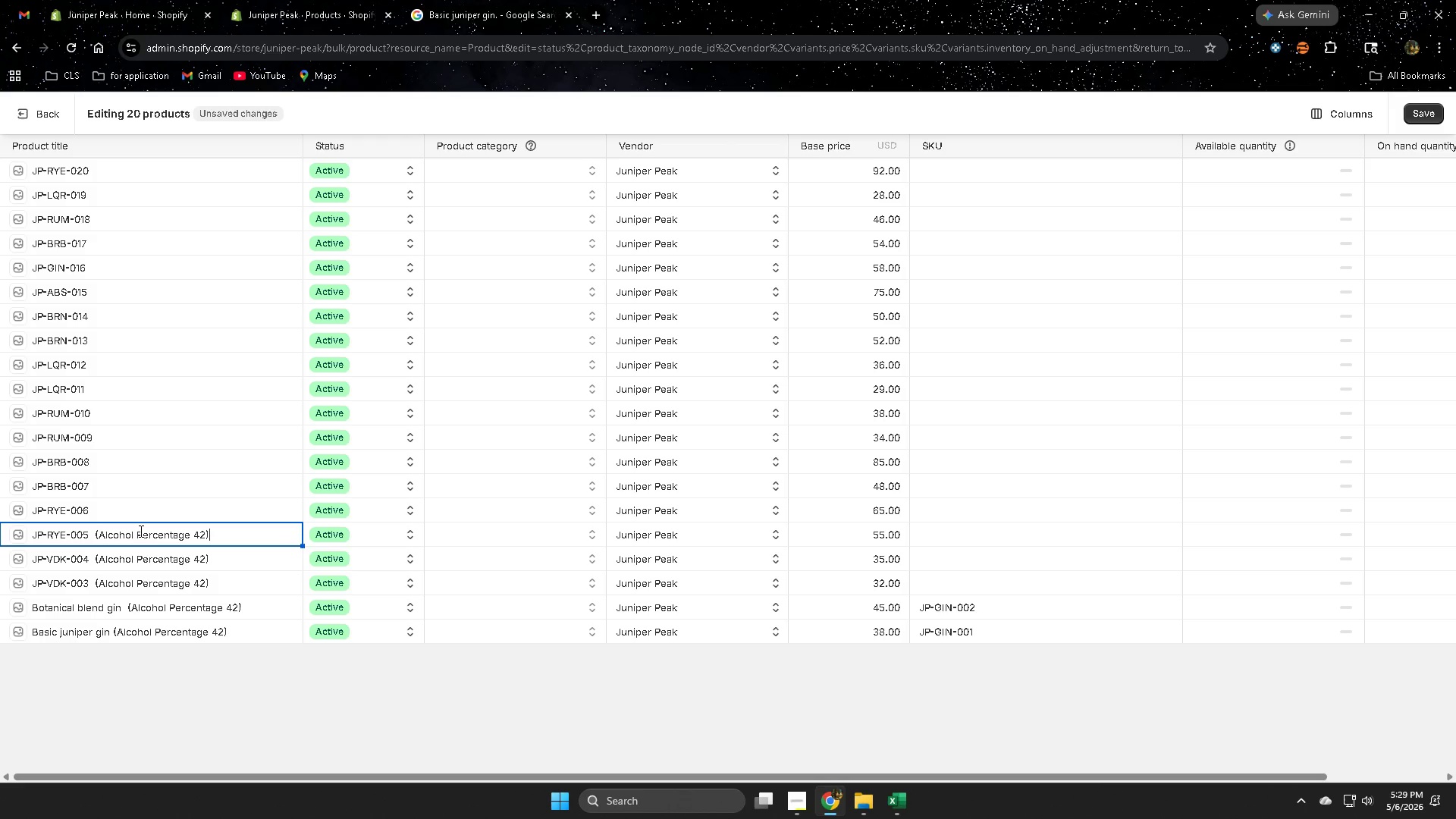 
key(Control+V)
 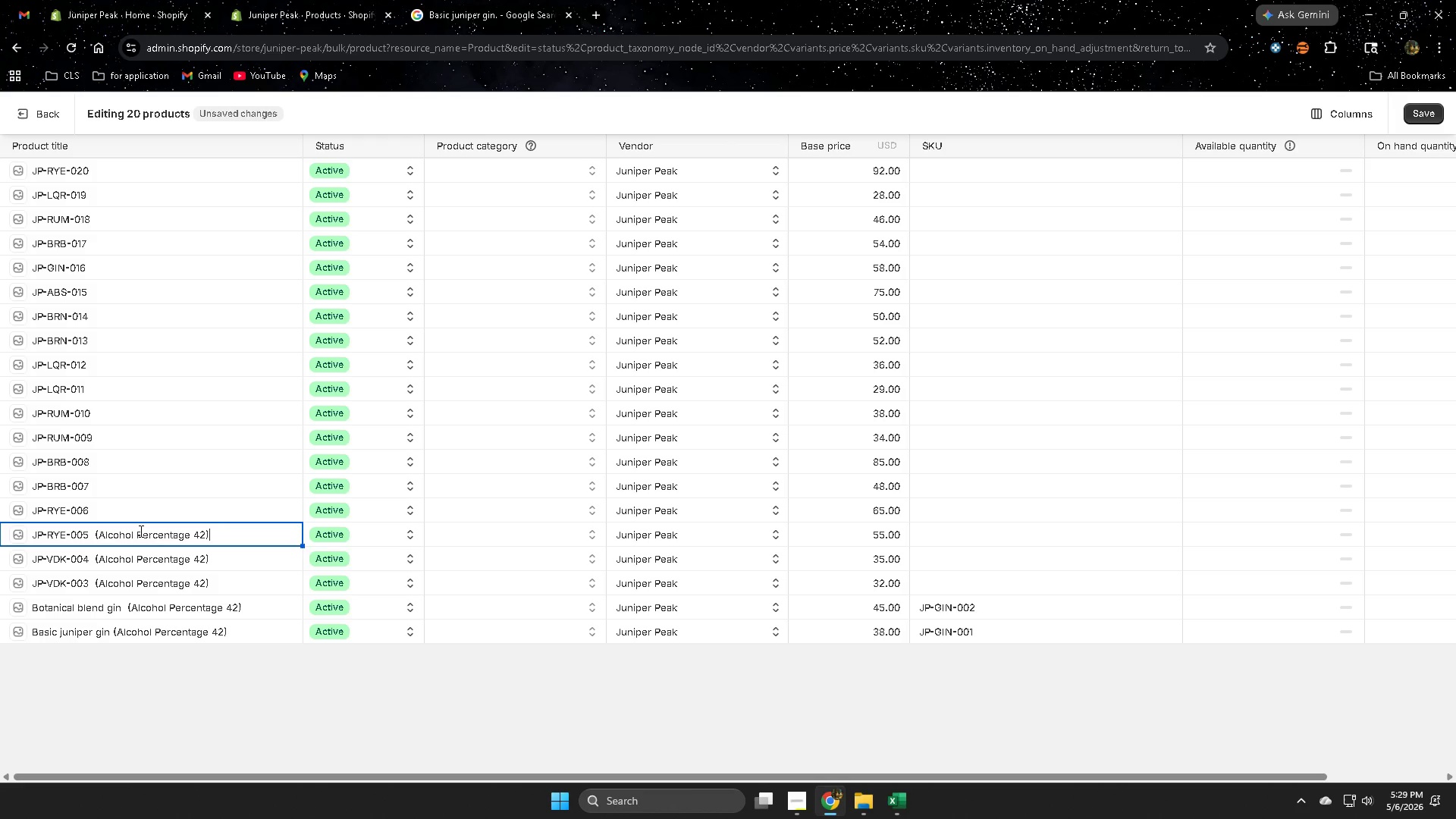 
key(ArrowUp)
 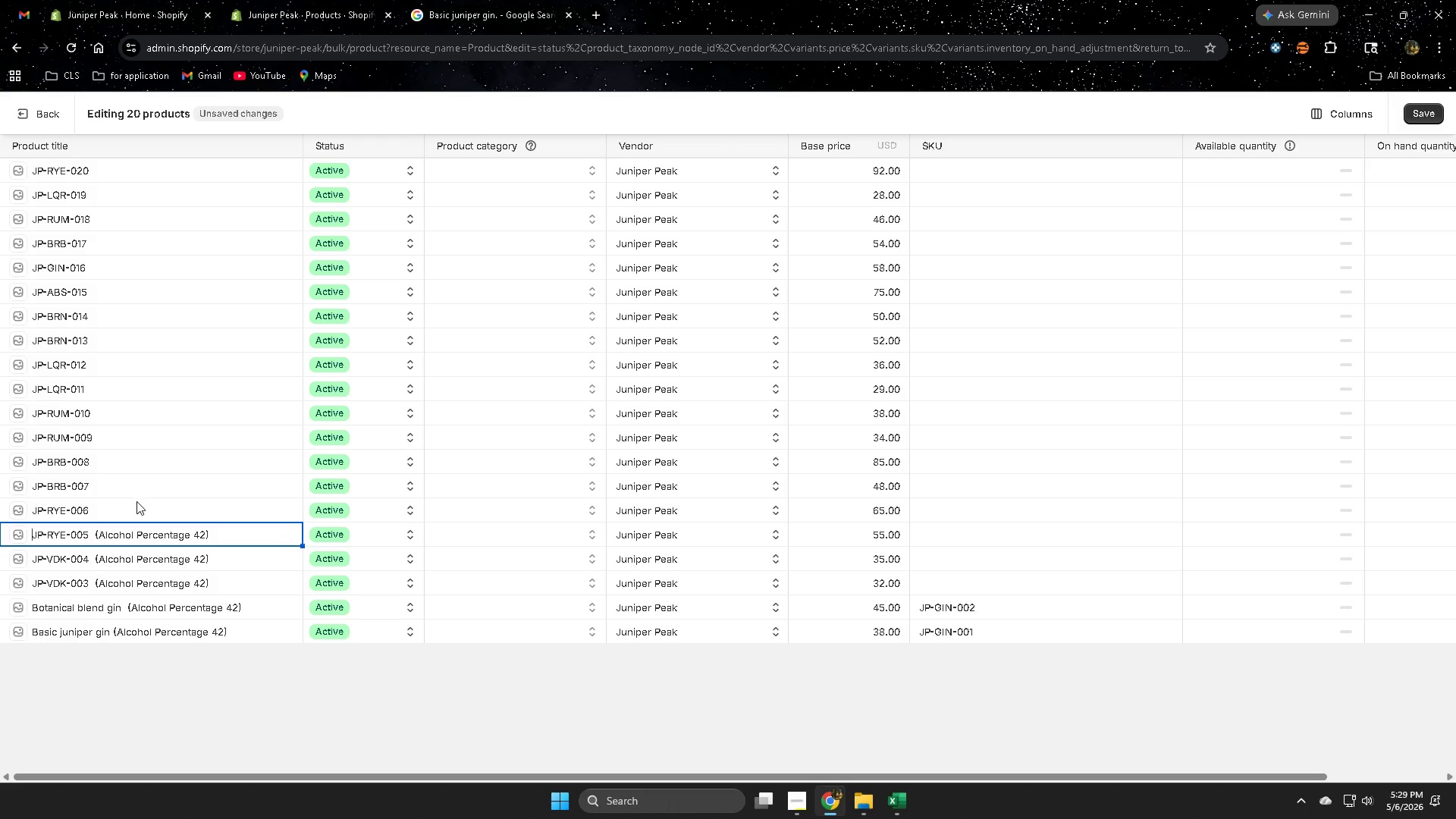 
double_click([127, 513])
 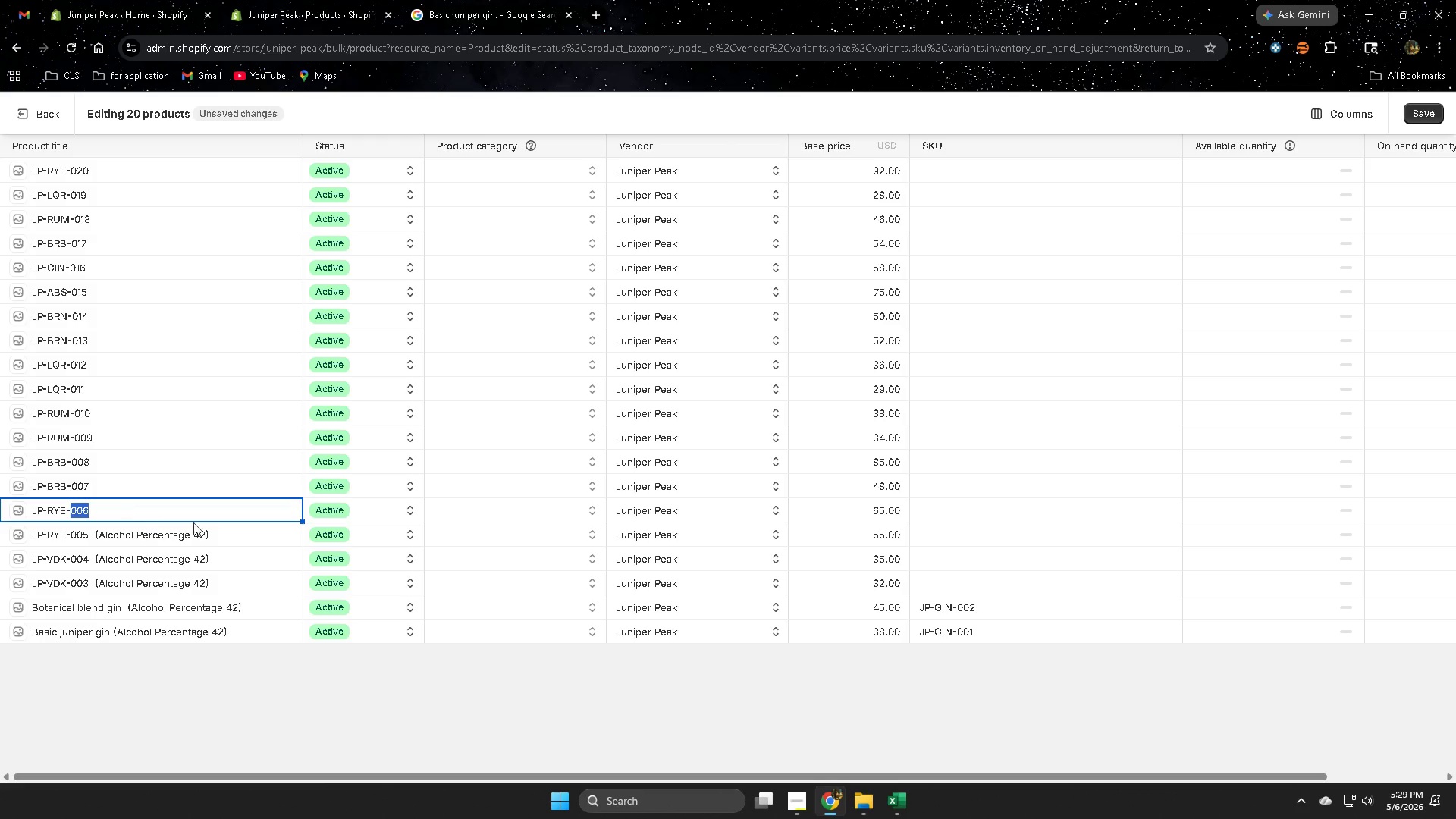 
key(Control+ControlLeft)
 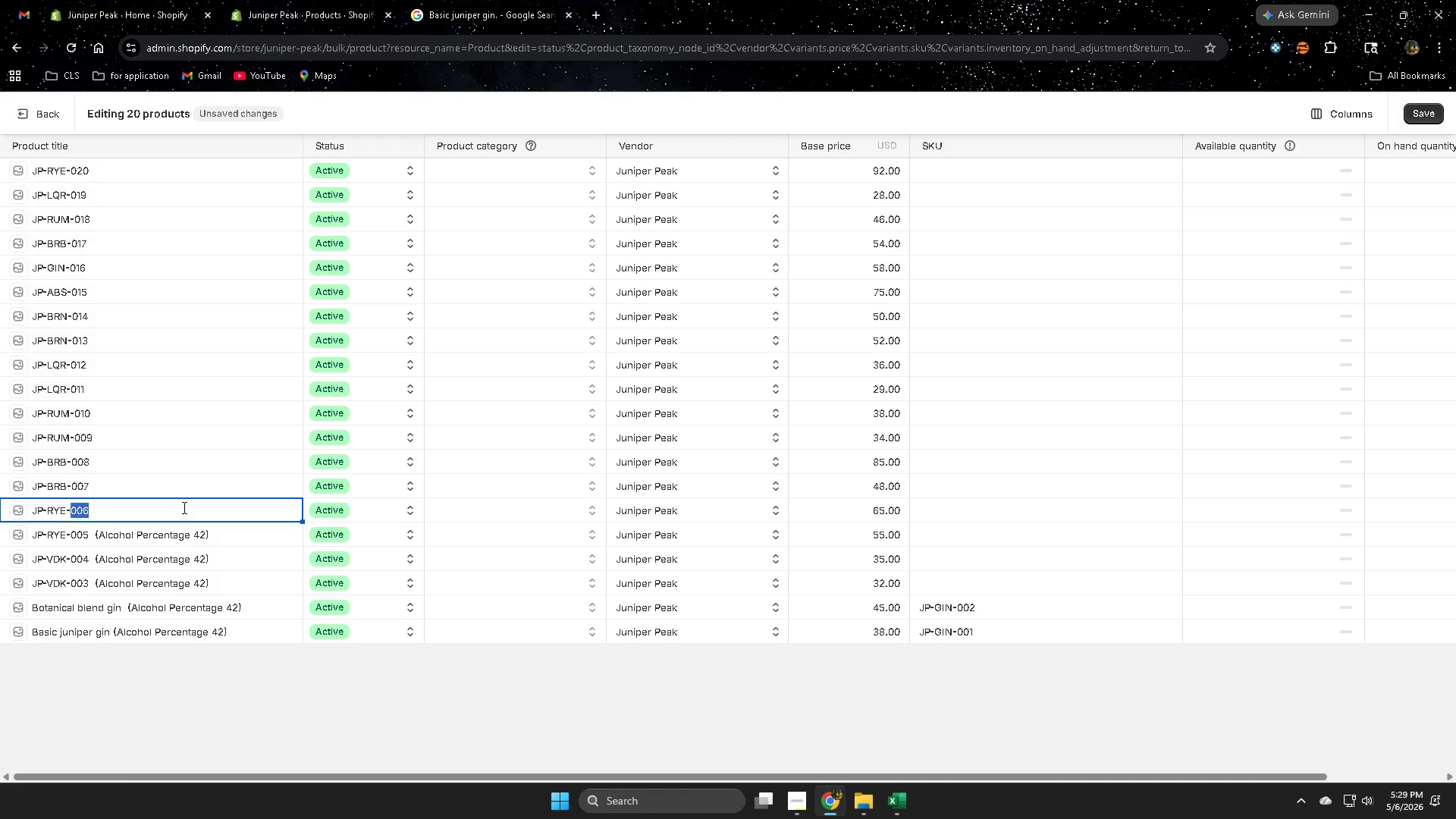 
key(ArrowRight)
 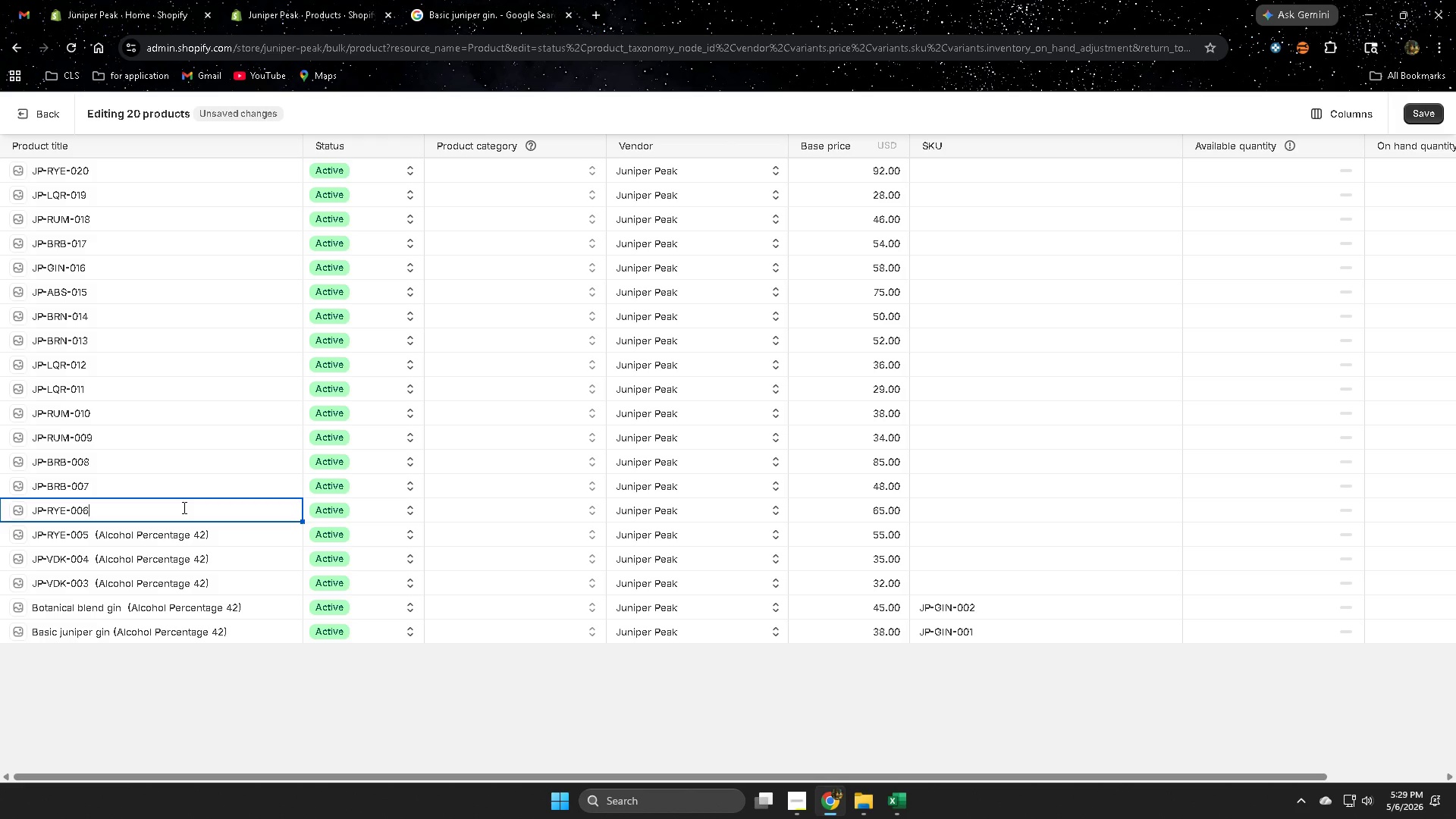 
key(Control+ControlLeft)
 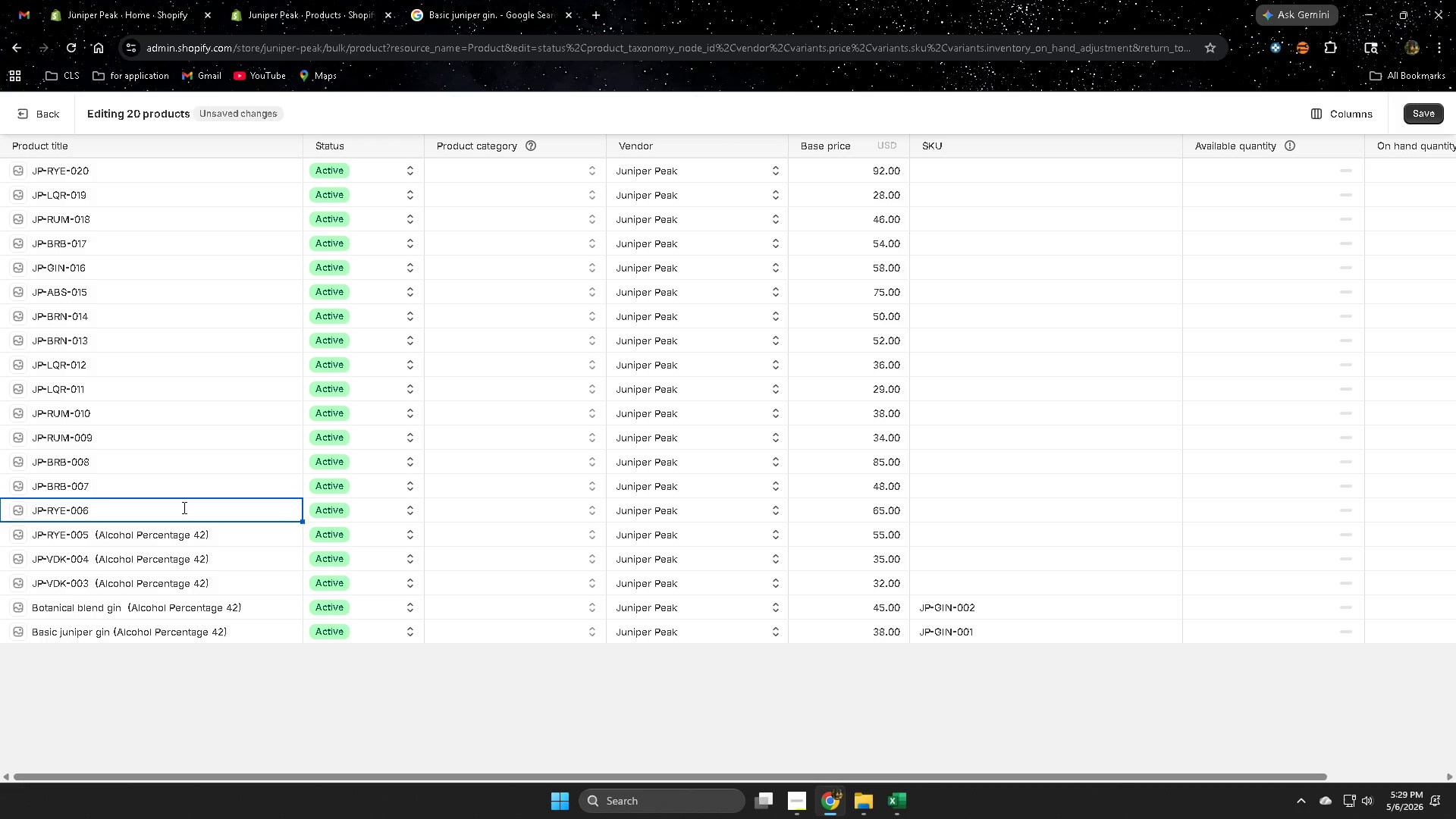 
key(Space)
 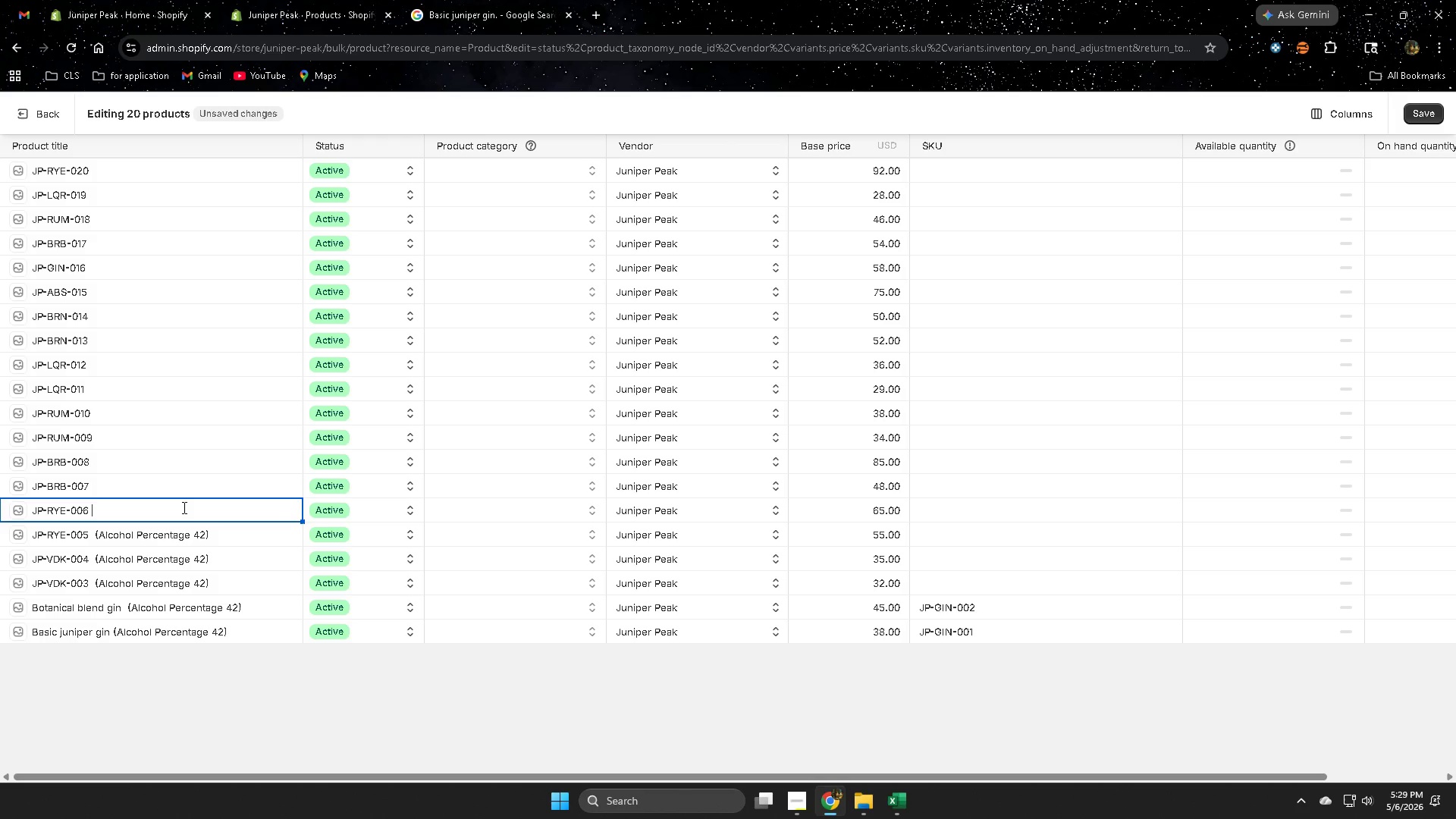 
key(Control+ControlLeft)
 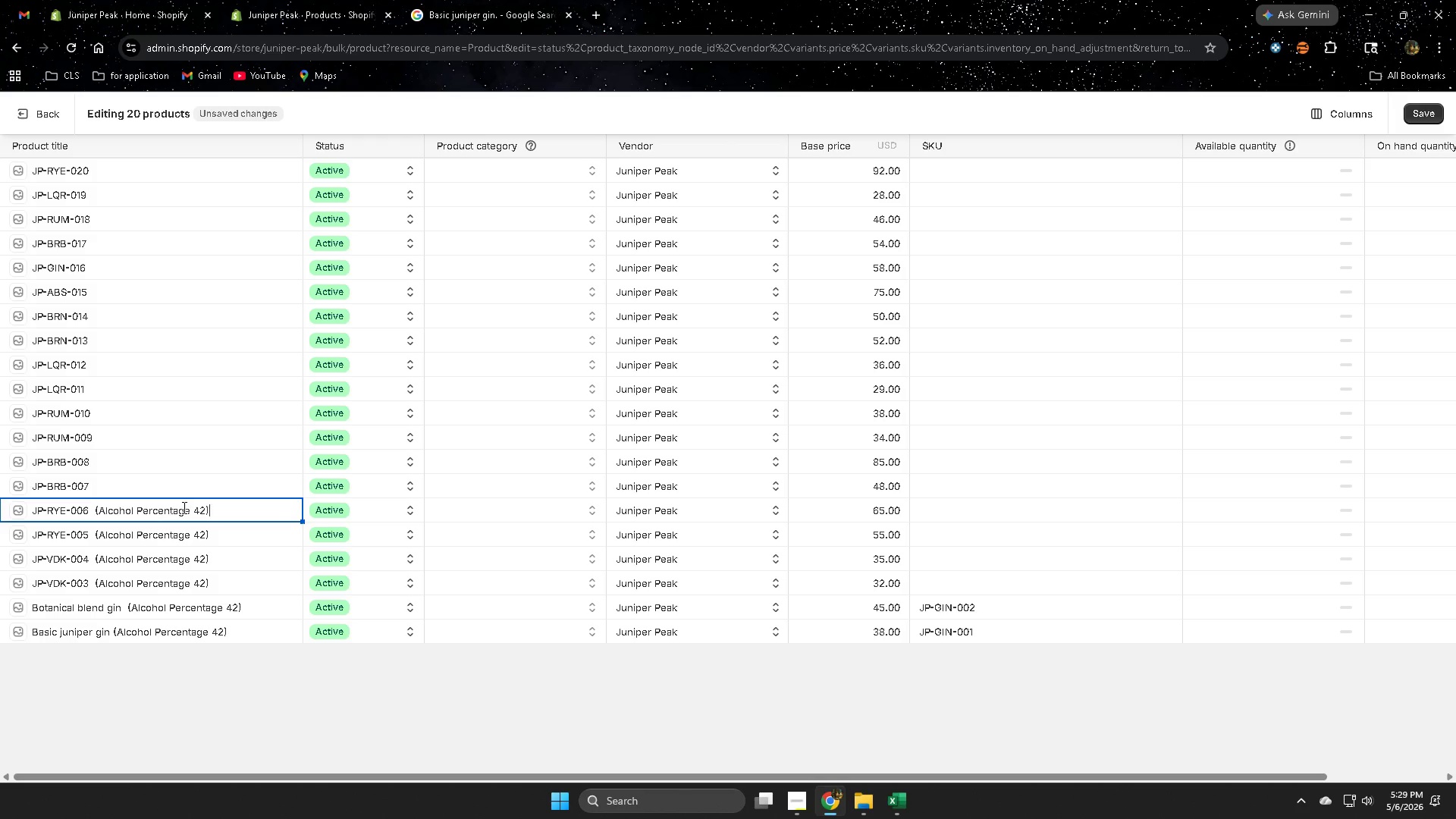 
key(Control+V)
 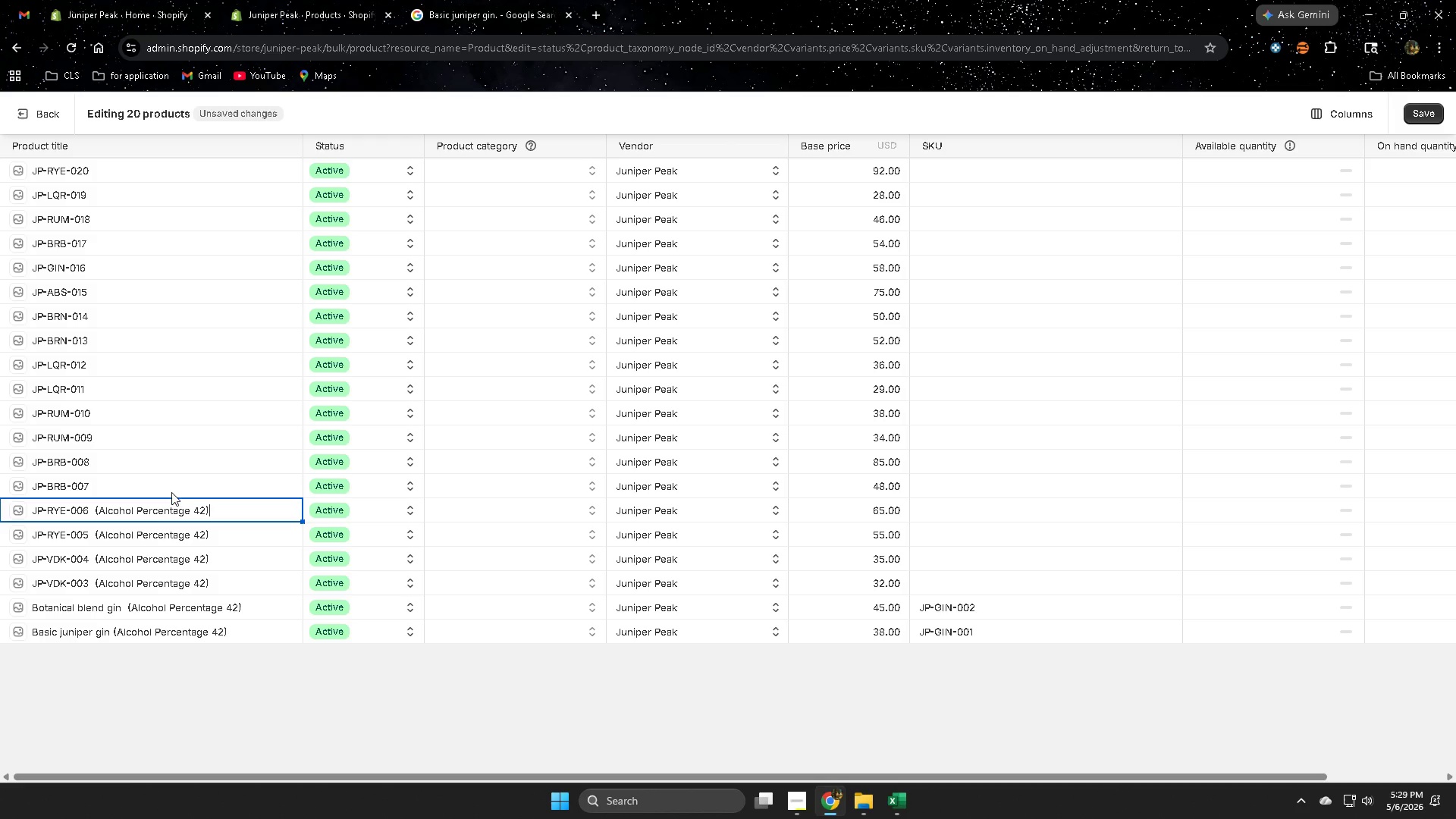 
double_click([171, 485])
 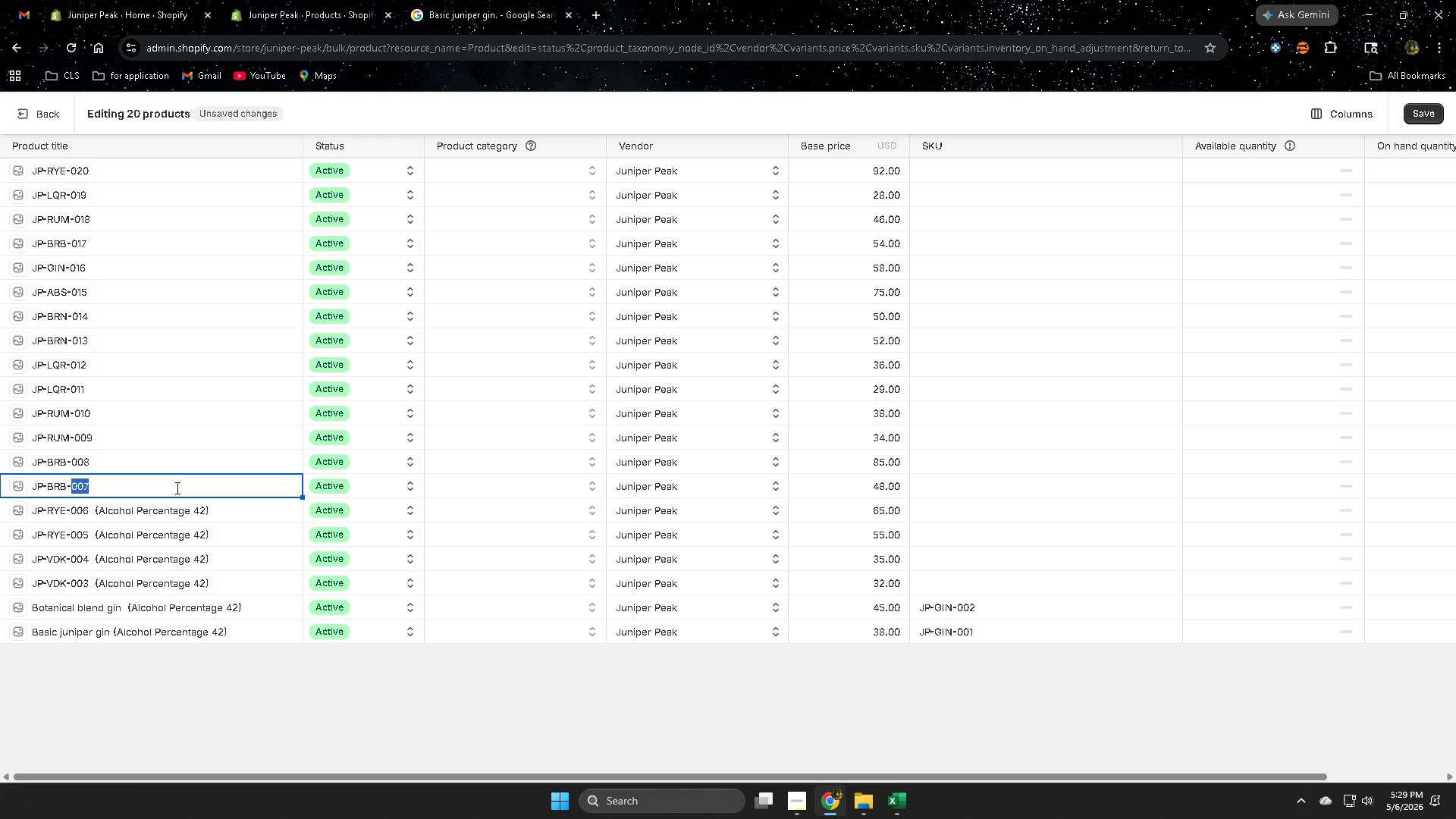 
key(ArrowRight)
 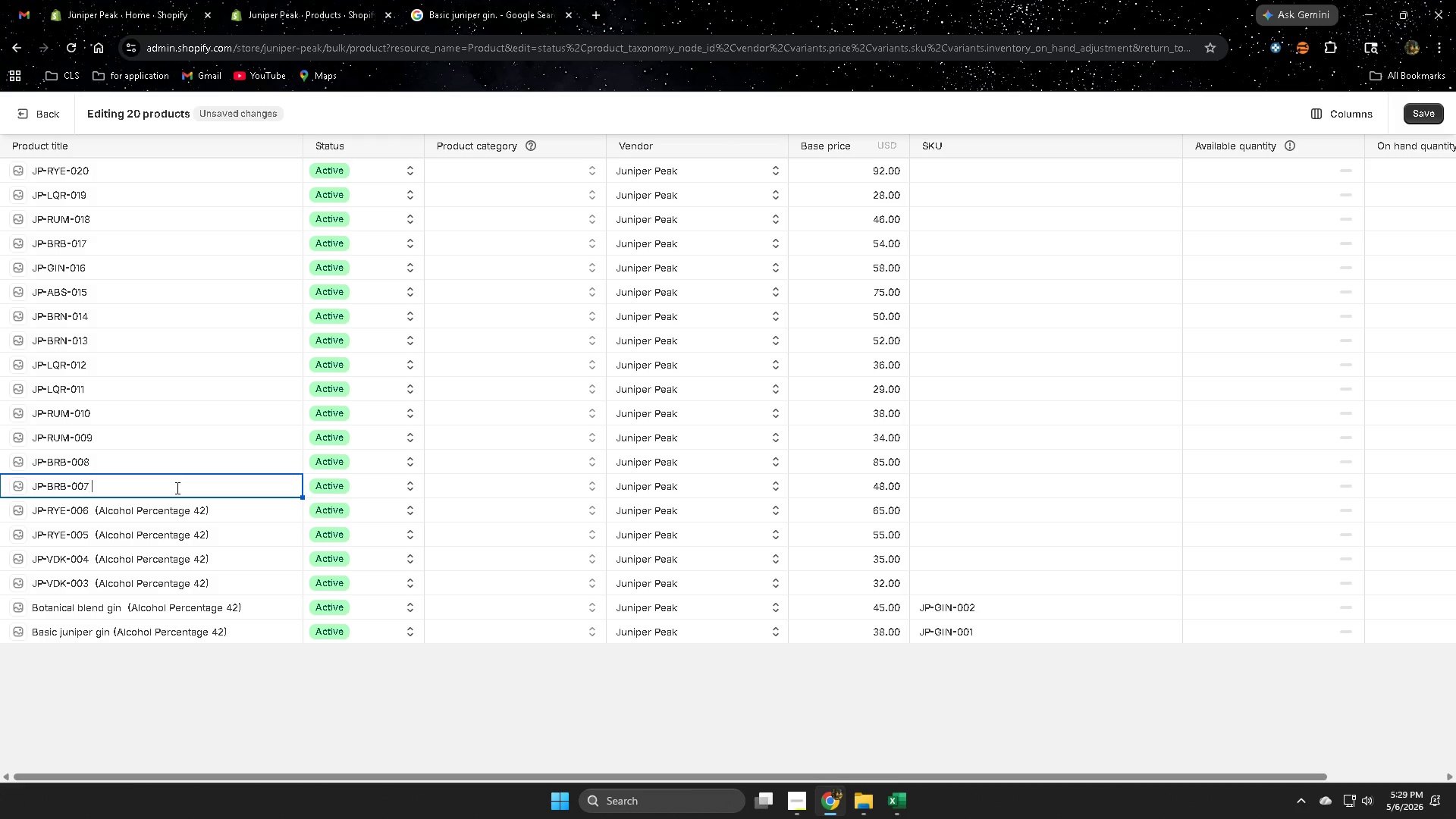 
key(Space)
 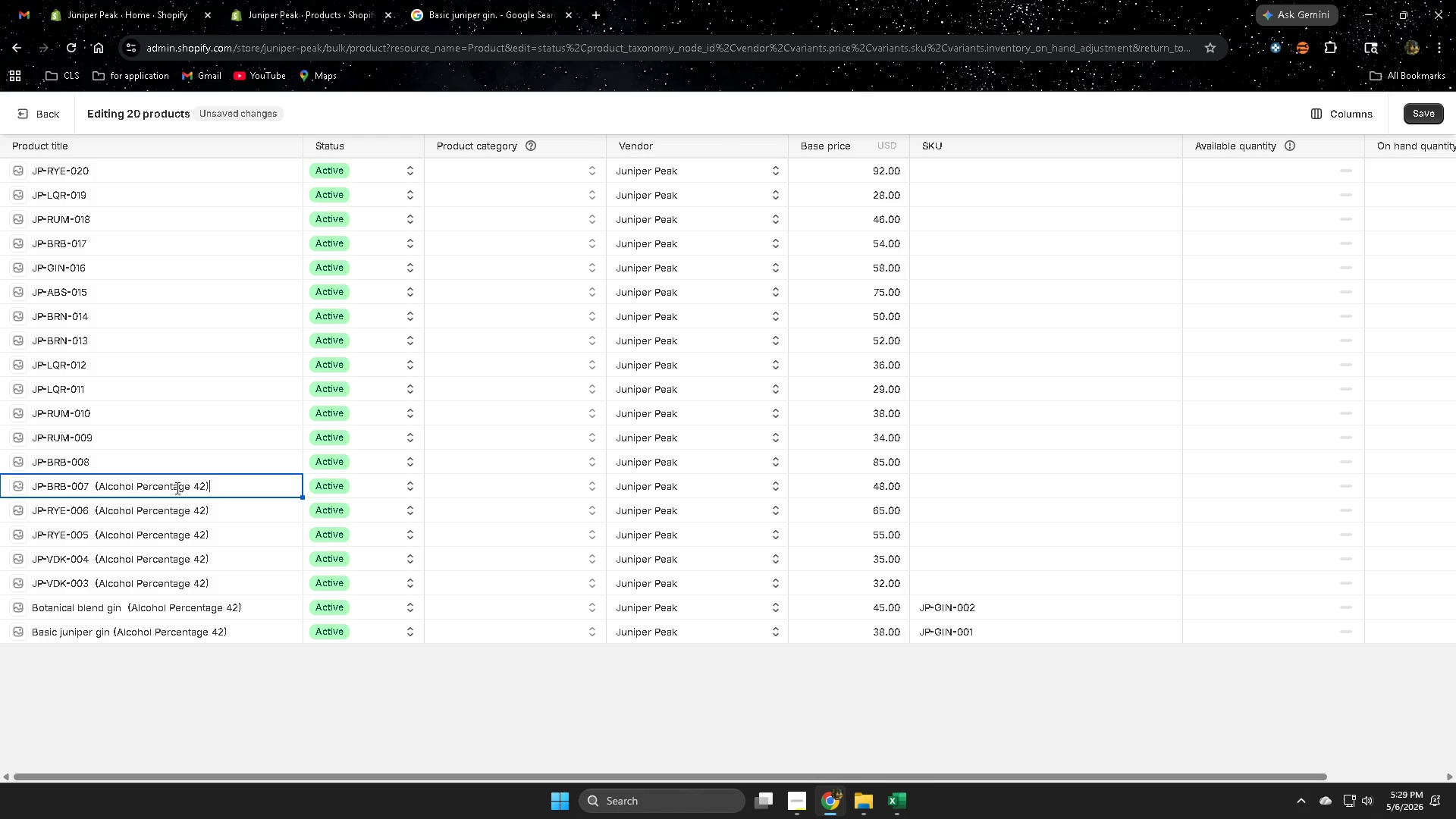 
key(Control+ControlLeft)
 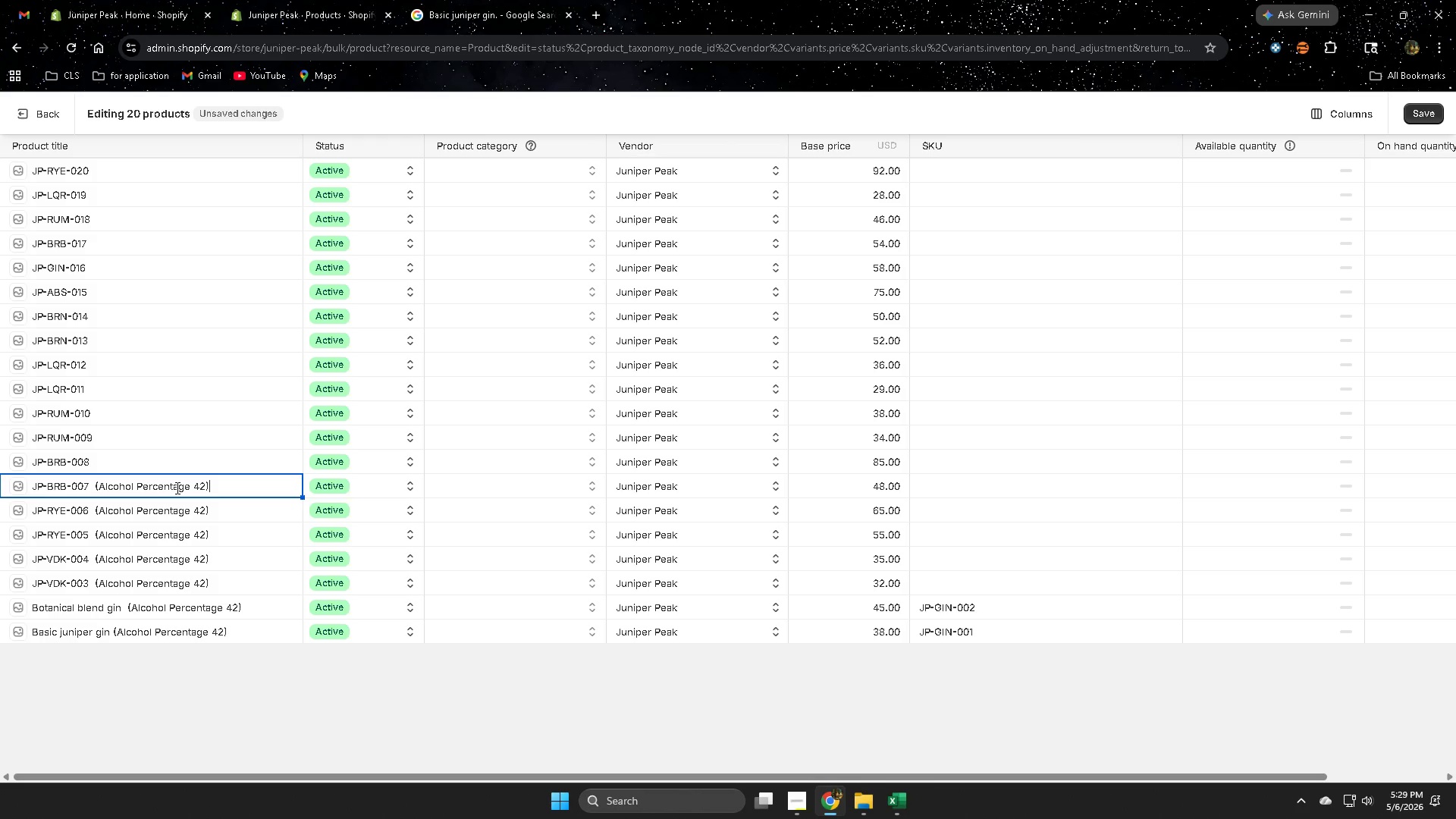 
key(Control+V)
 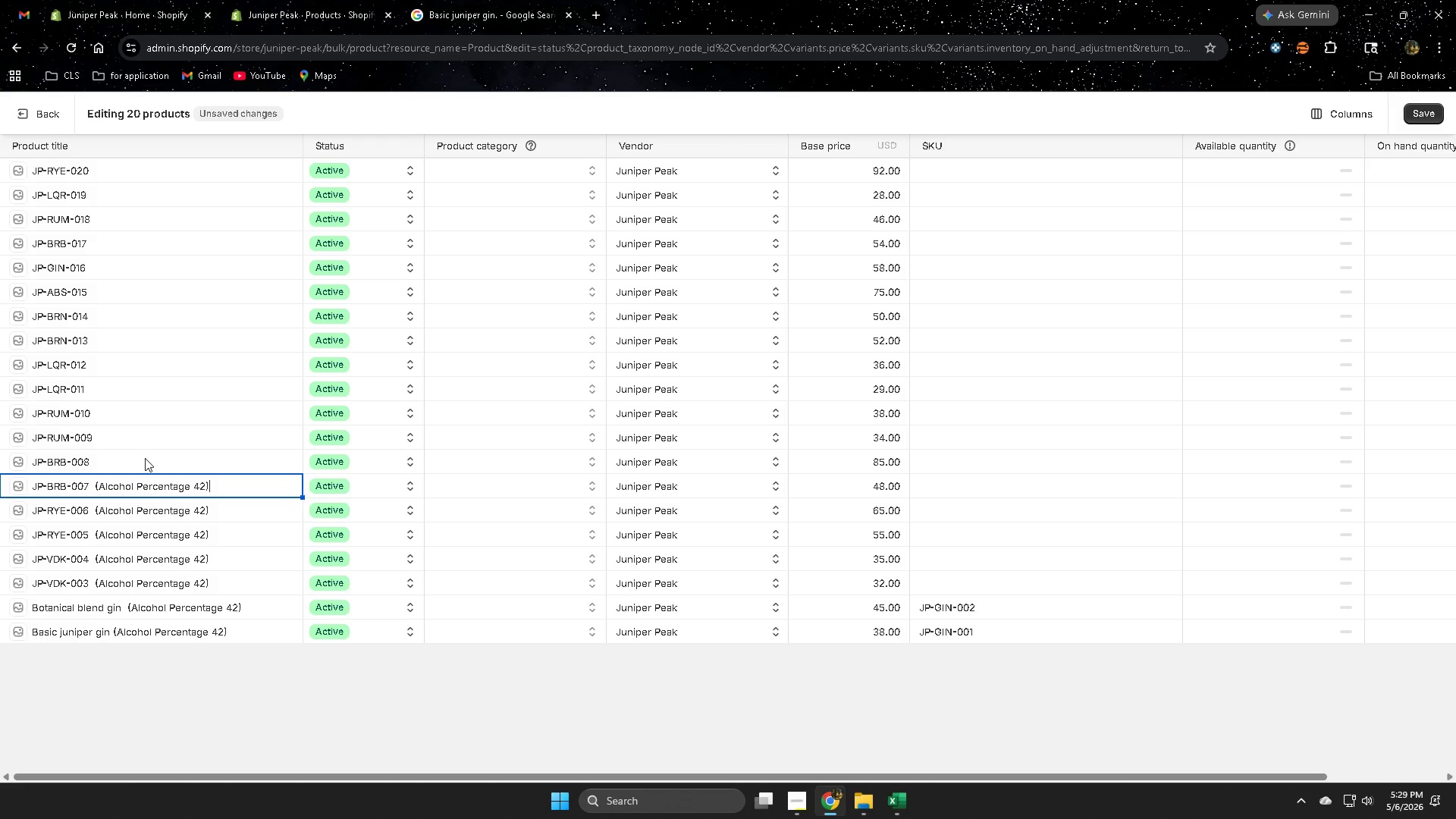 
double_click([145, 458])
 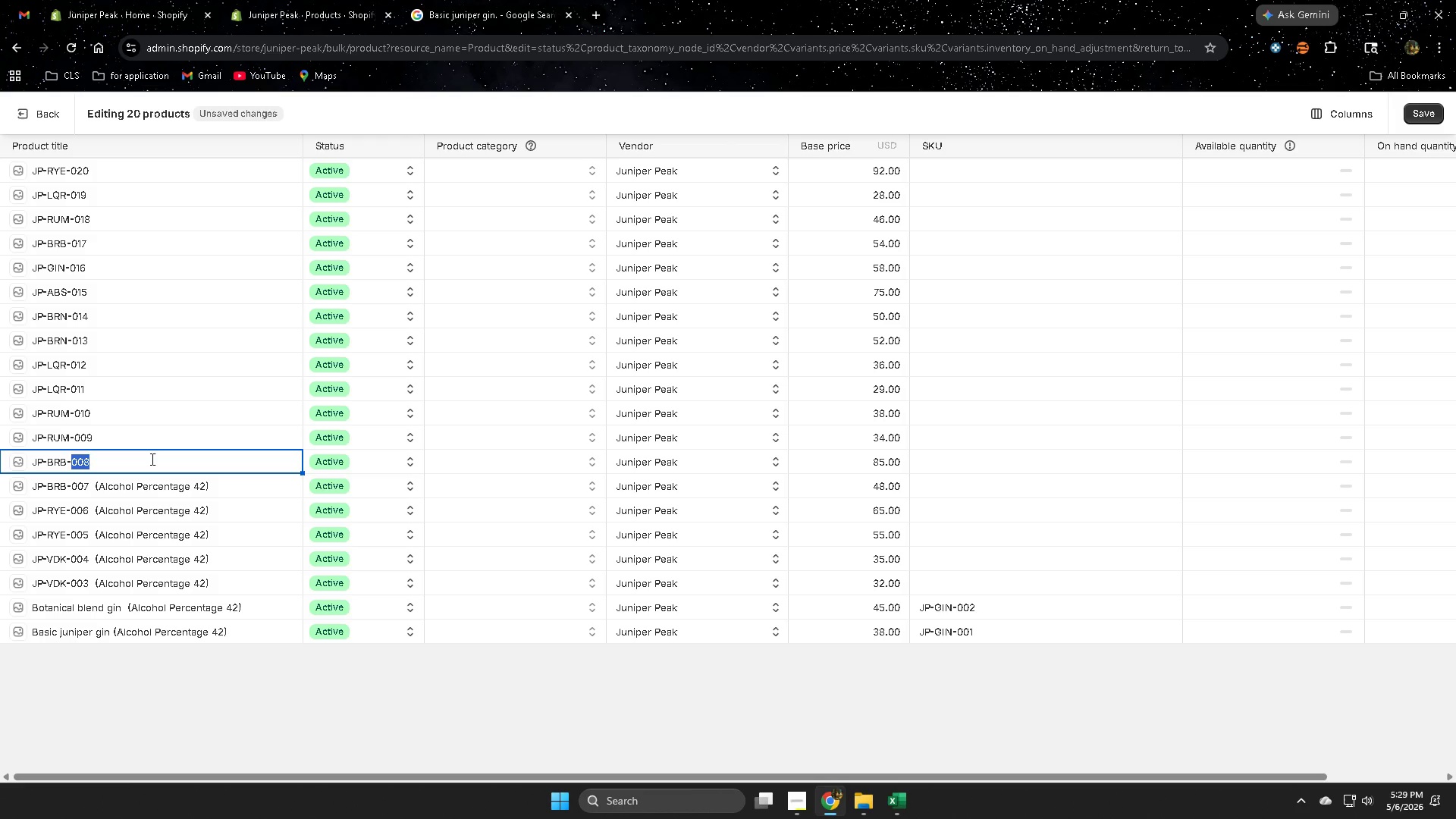 
key(ArrowRight)
 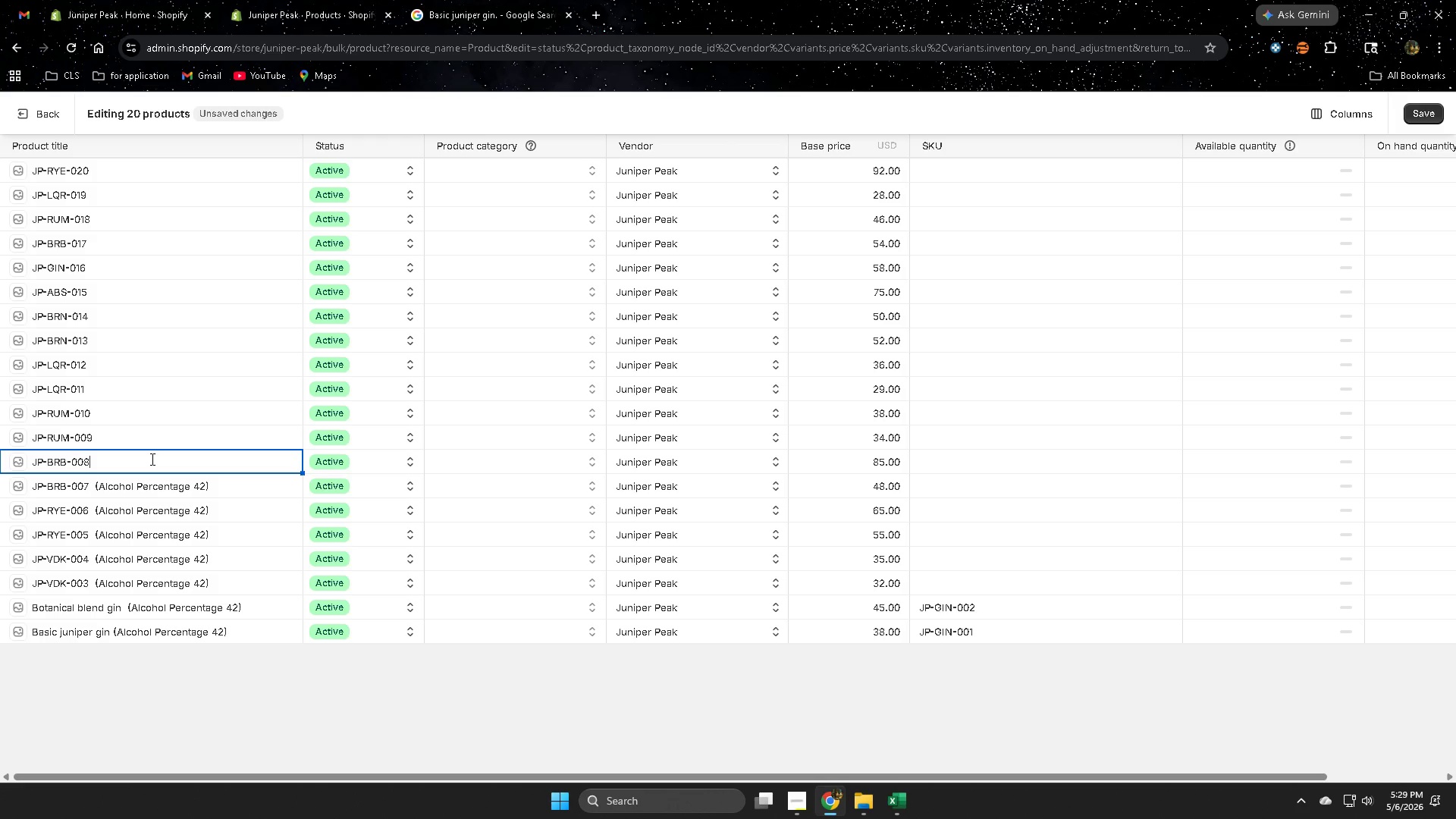 
key(ArrowRight)
 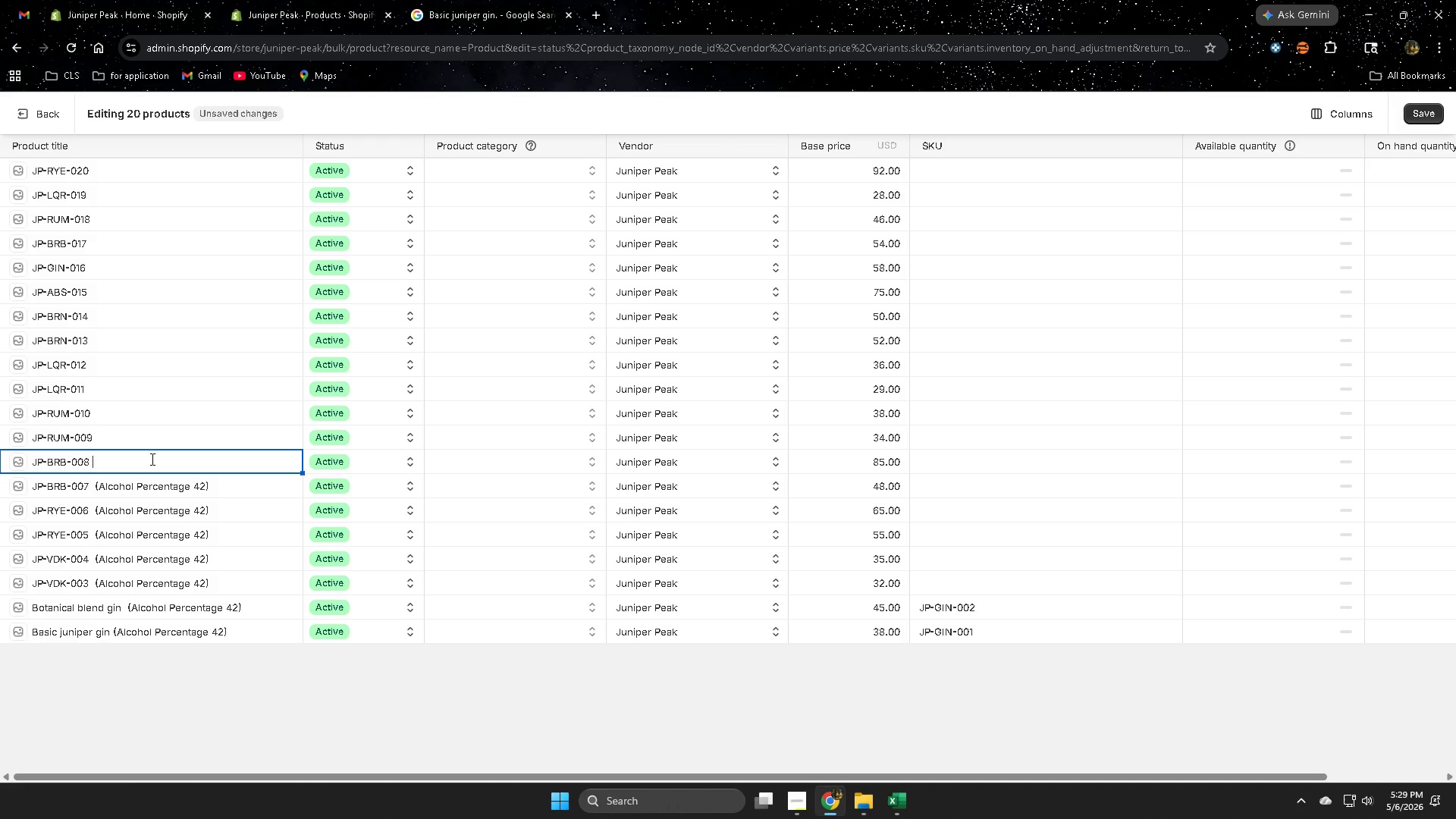 
key(Space)
 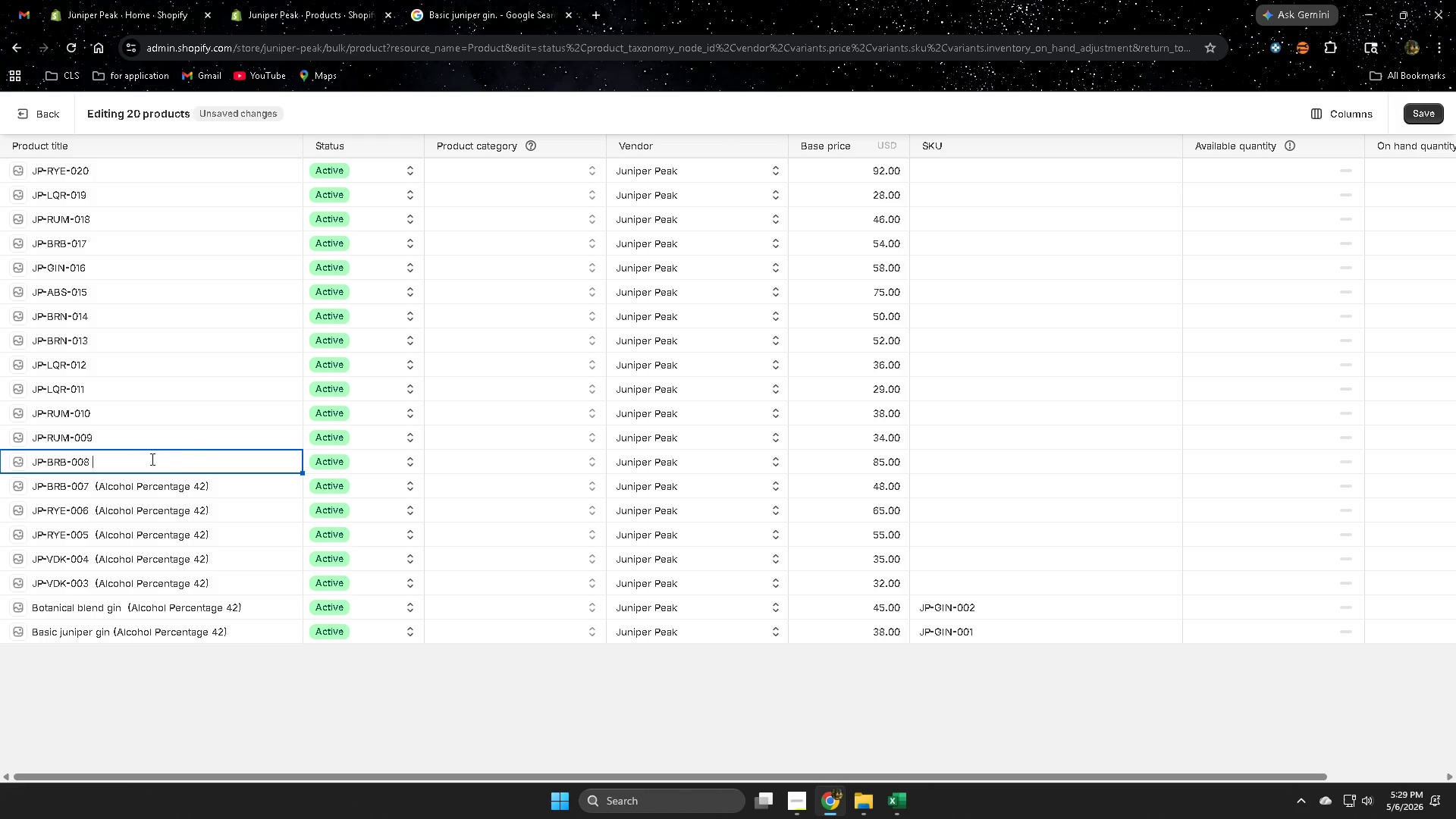 
key(Control+ControlLeft)
 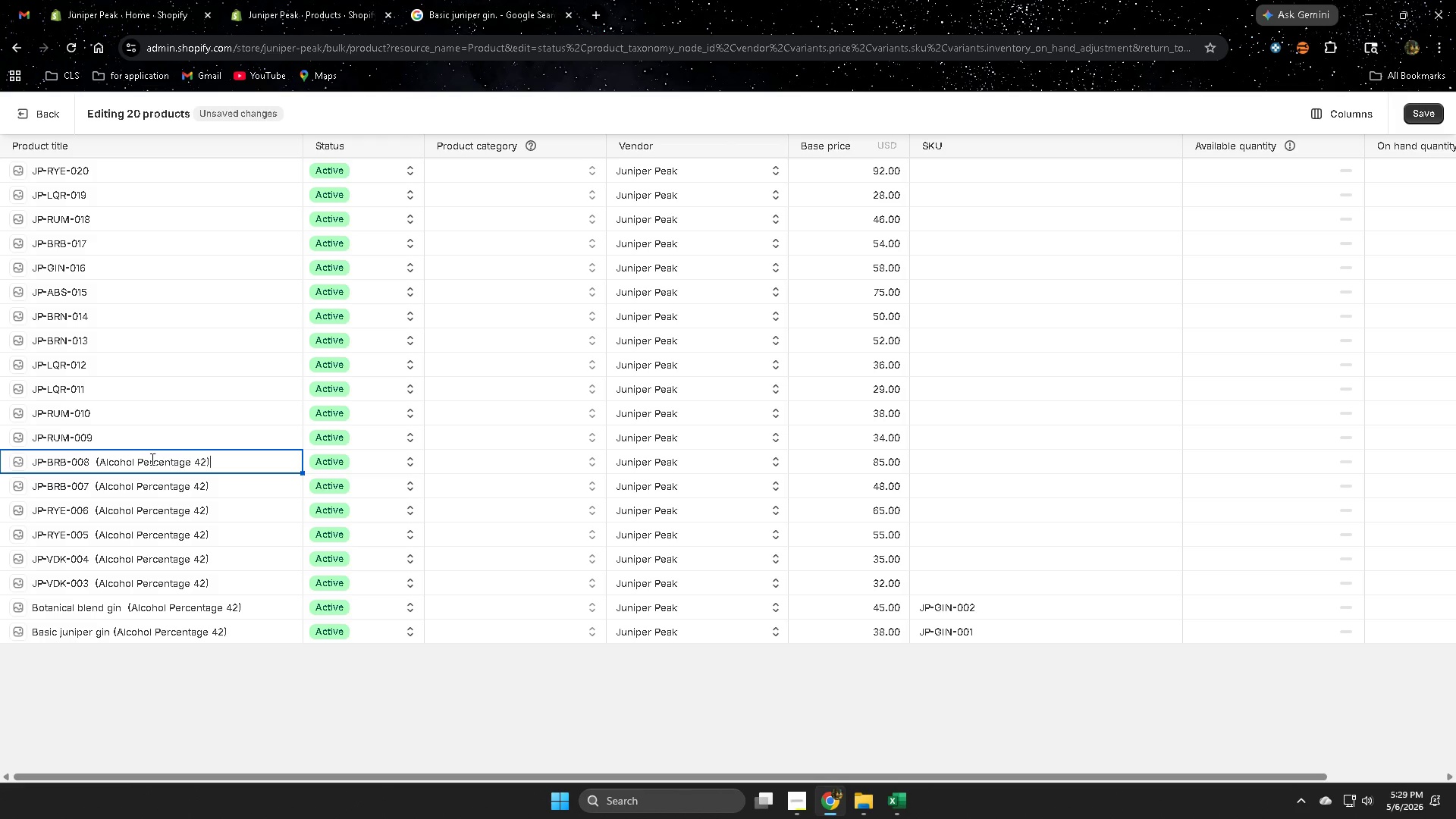 
key(Control+V)
 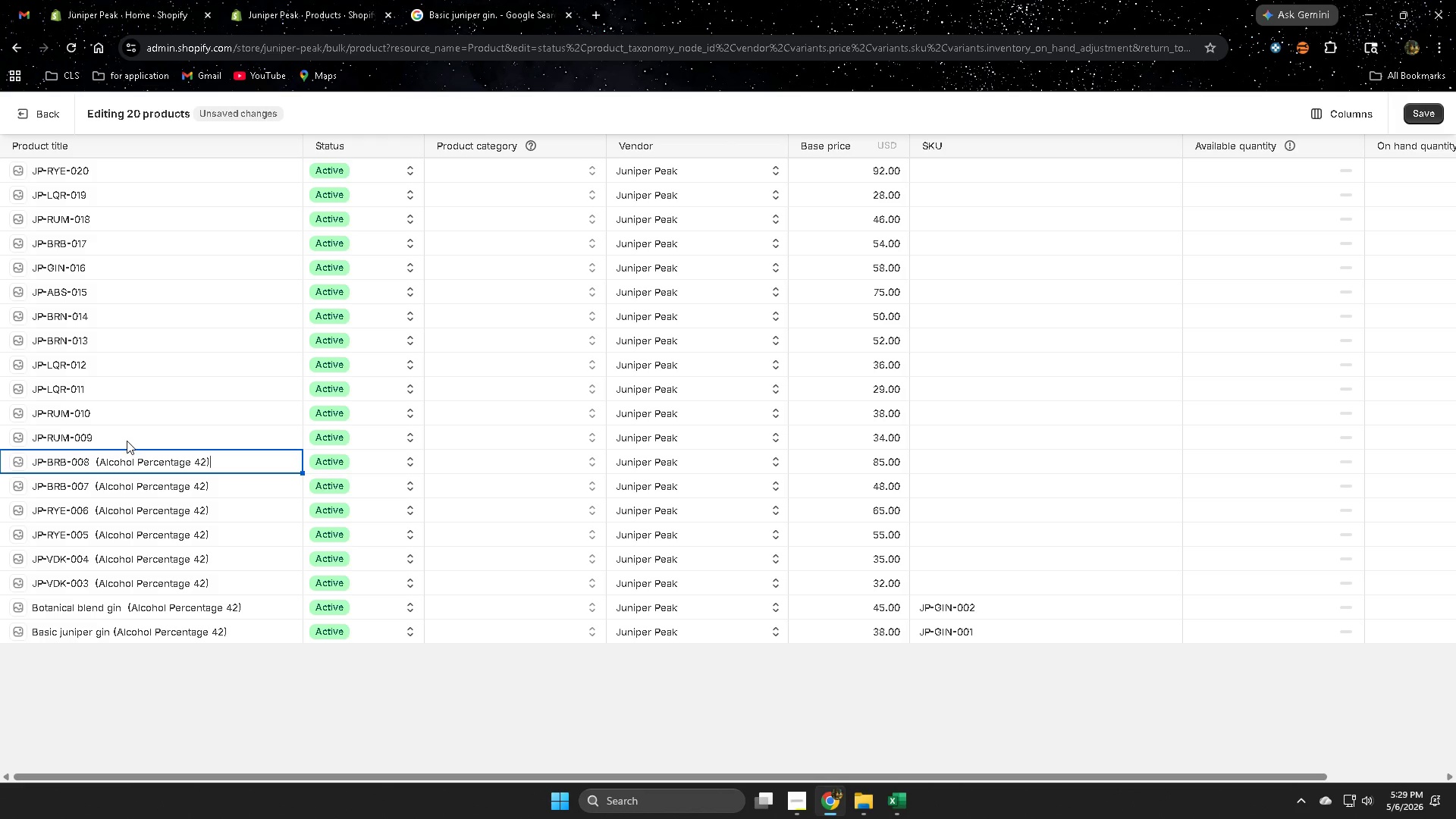 
double_click([126, 441])
 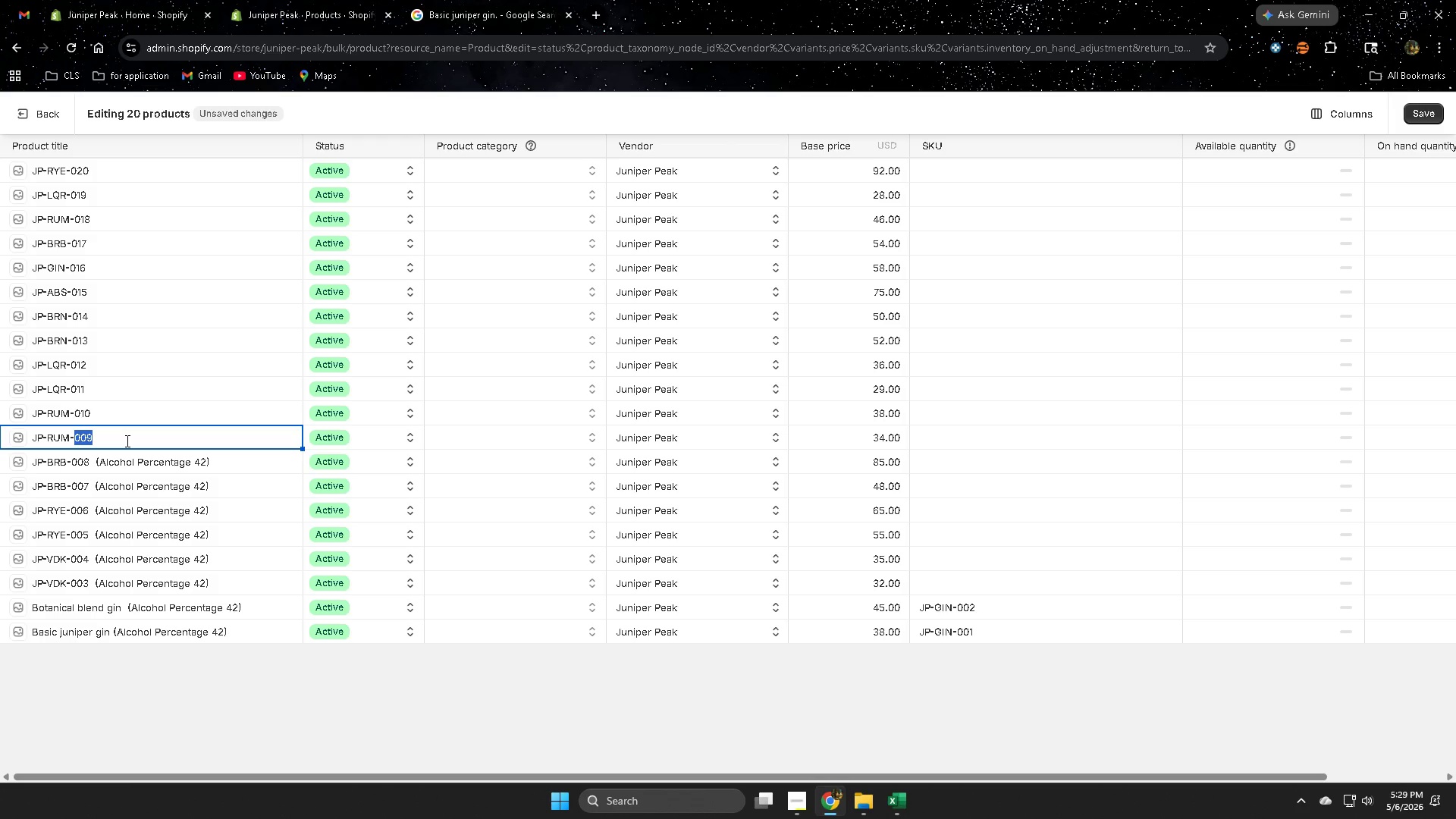 
key(ArrowRight)
 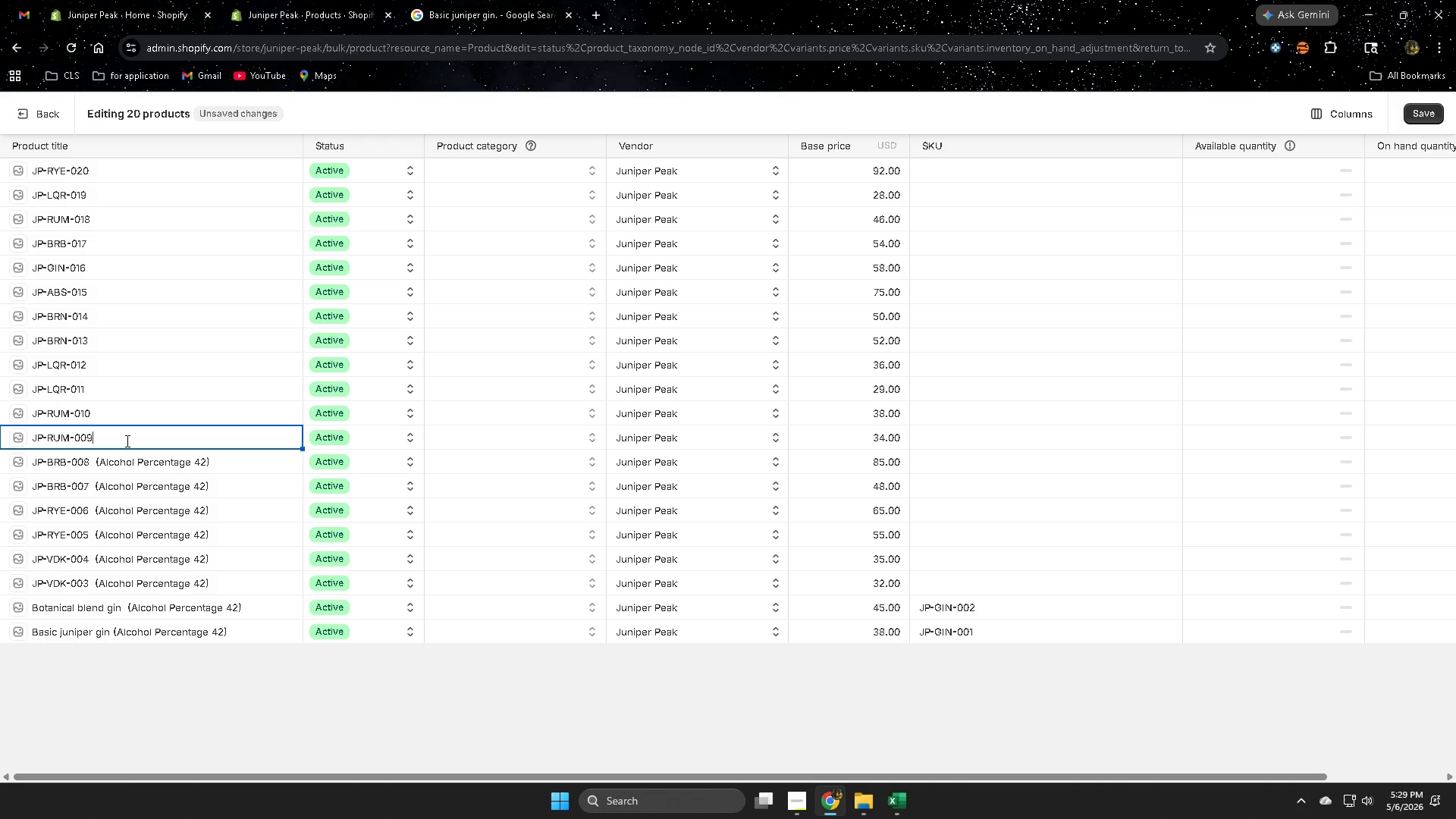 
key(ArrowRight)
 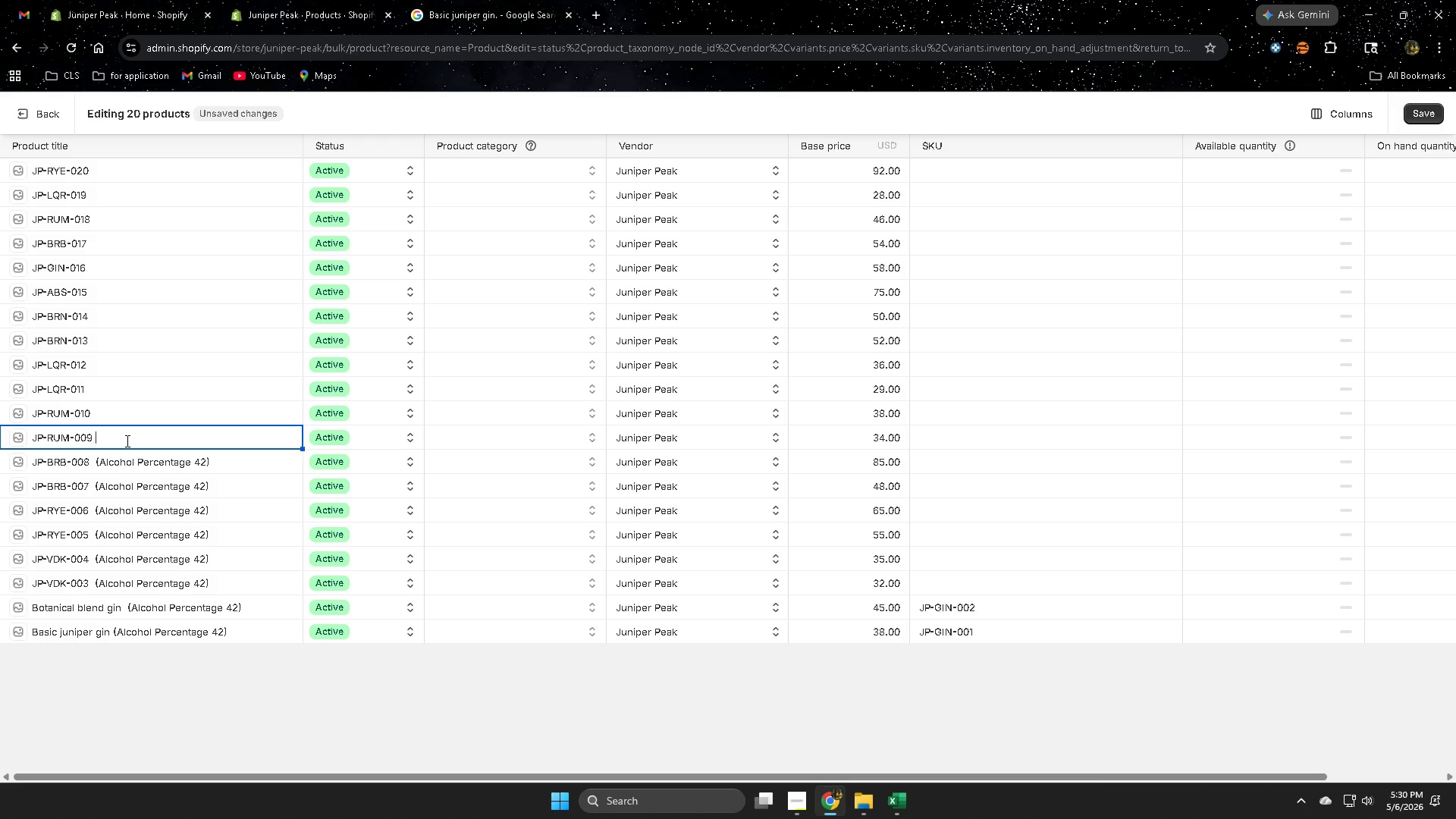 
key(Space)
 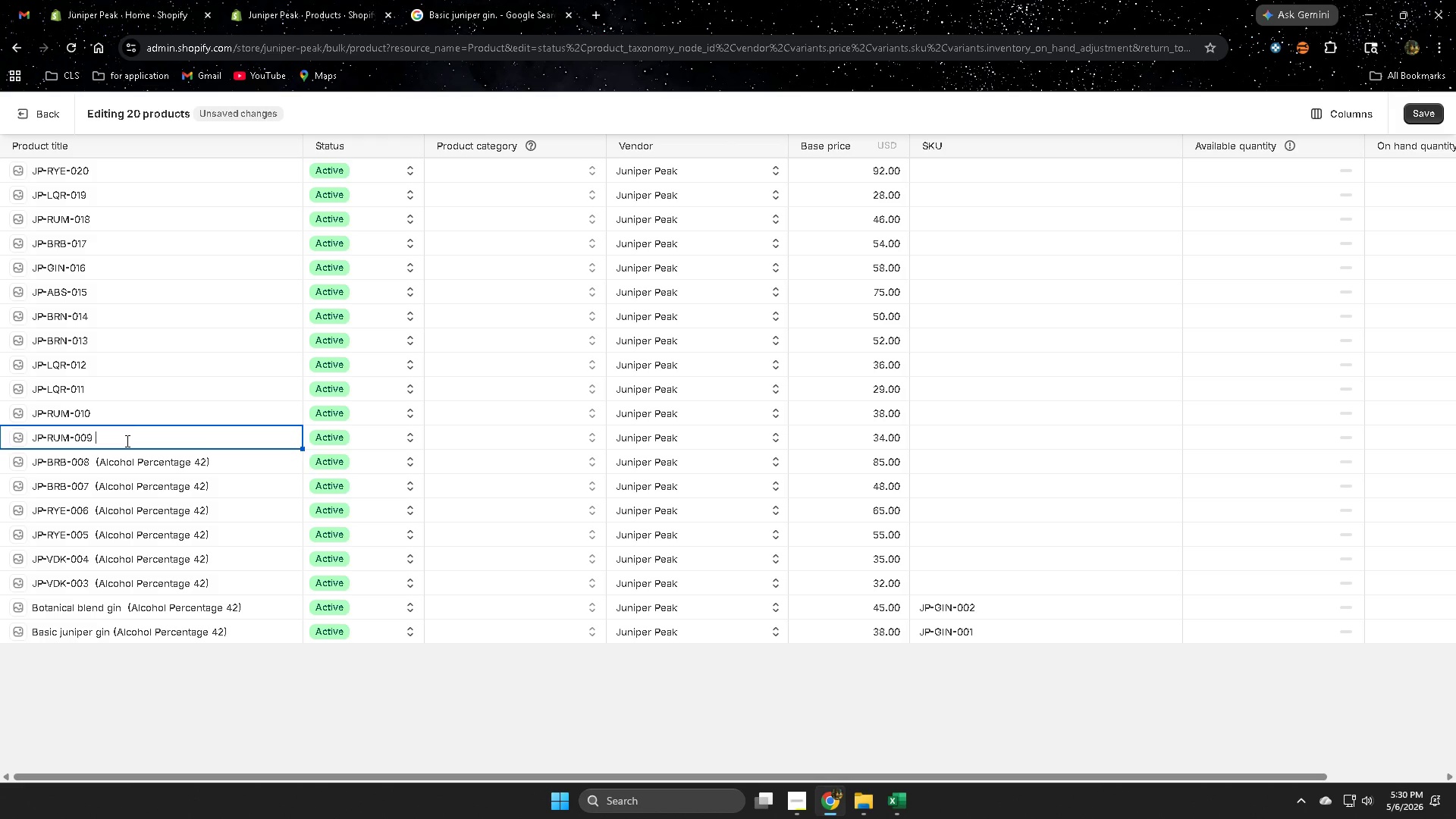 
key(Control+ControlLeft)
 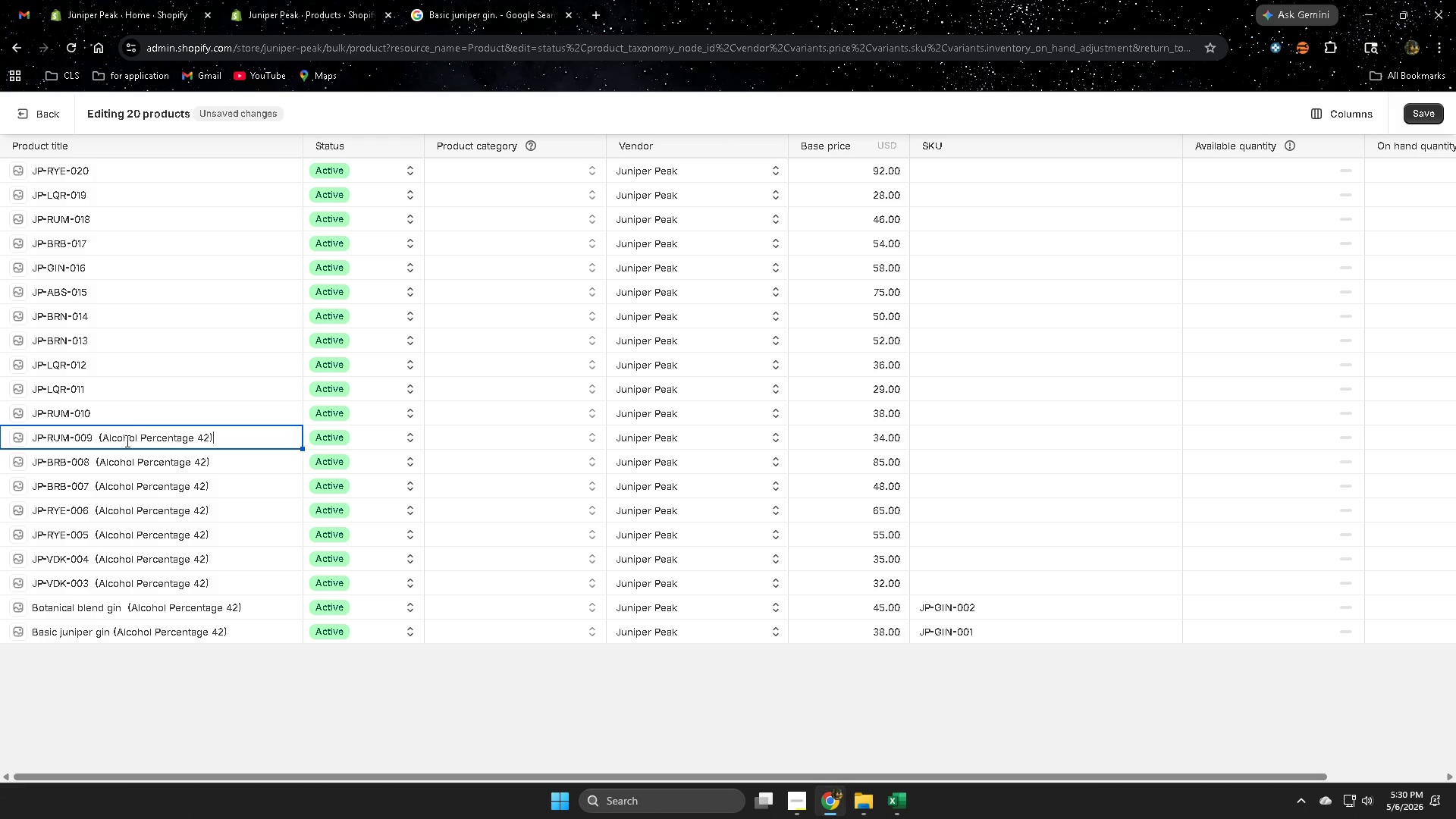 
key(Control+V)
 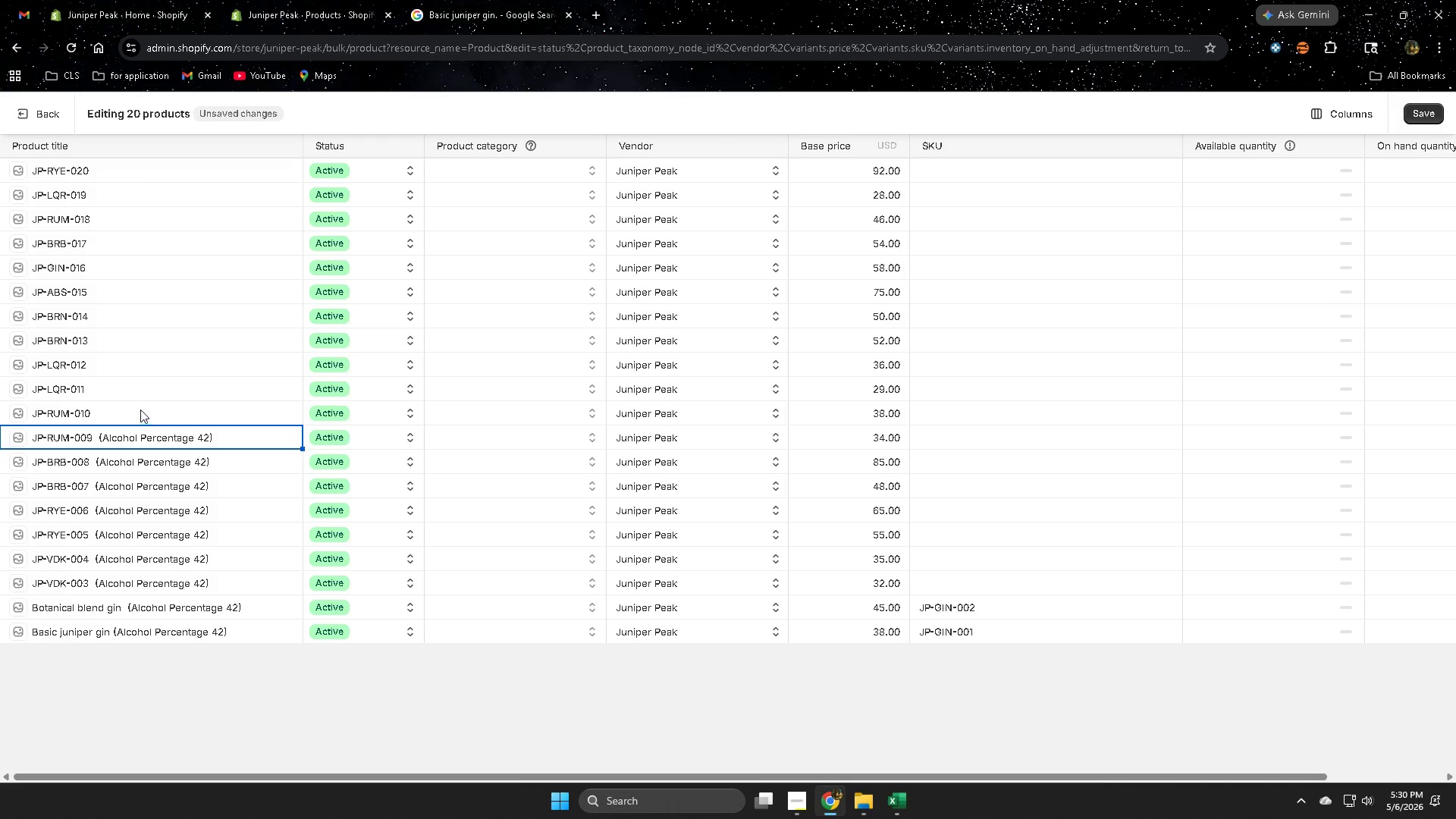 
double_click([140, 410])
 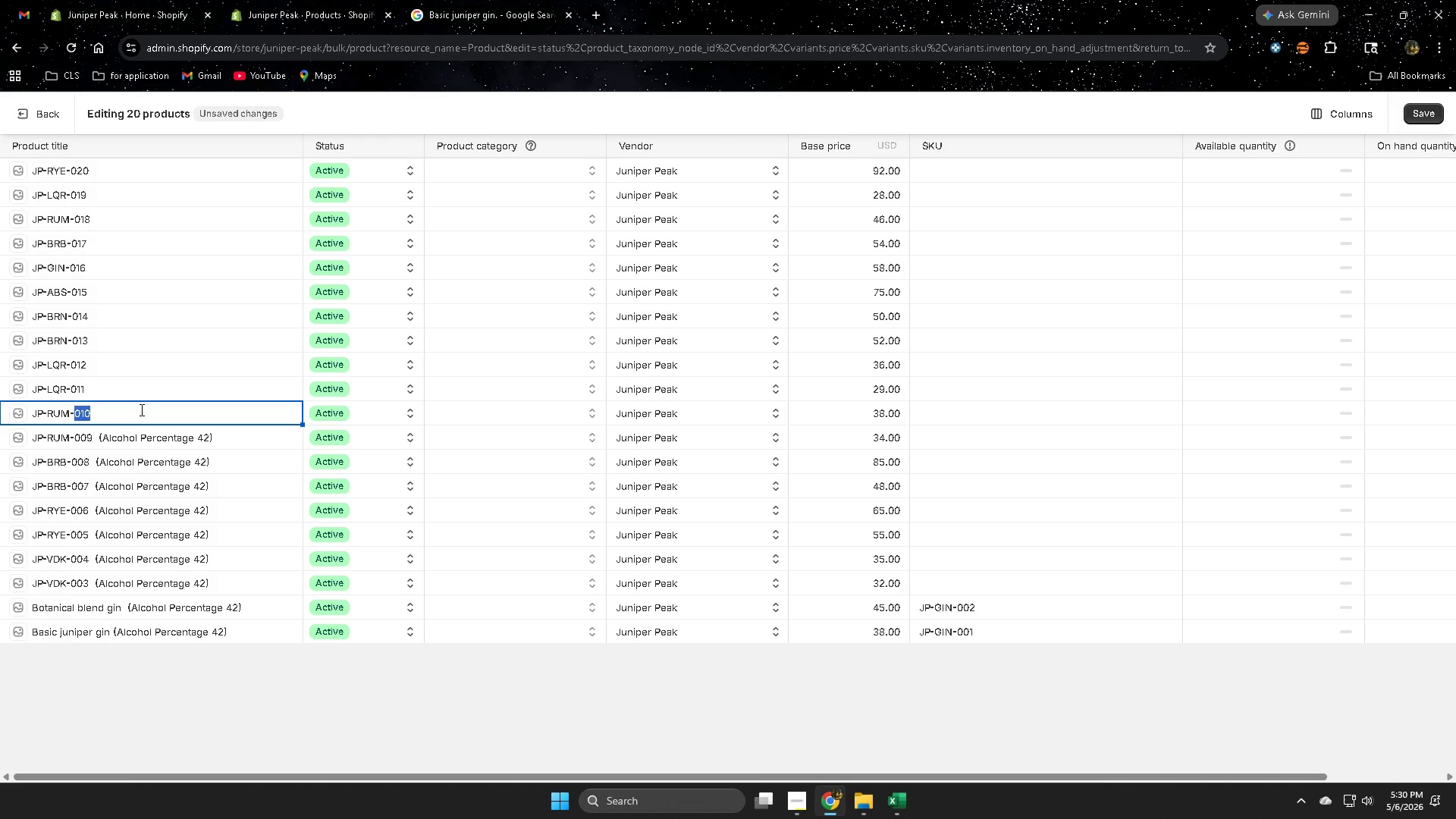 
key(ArrowRight)
 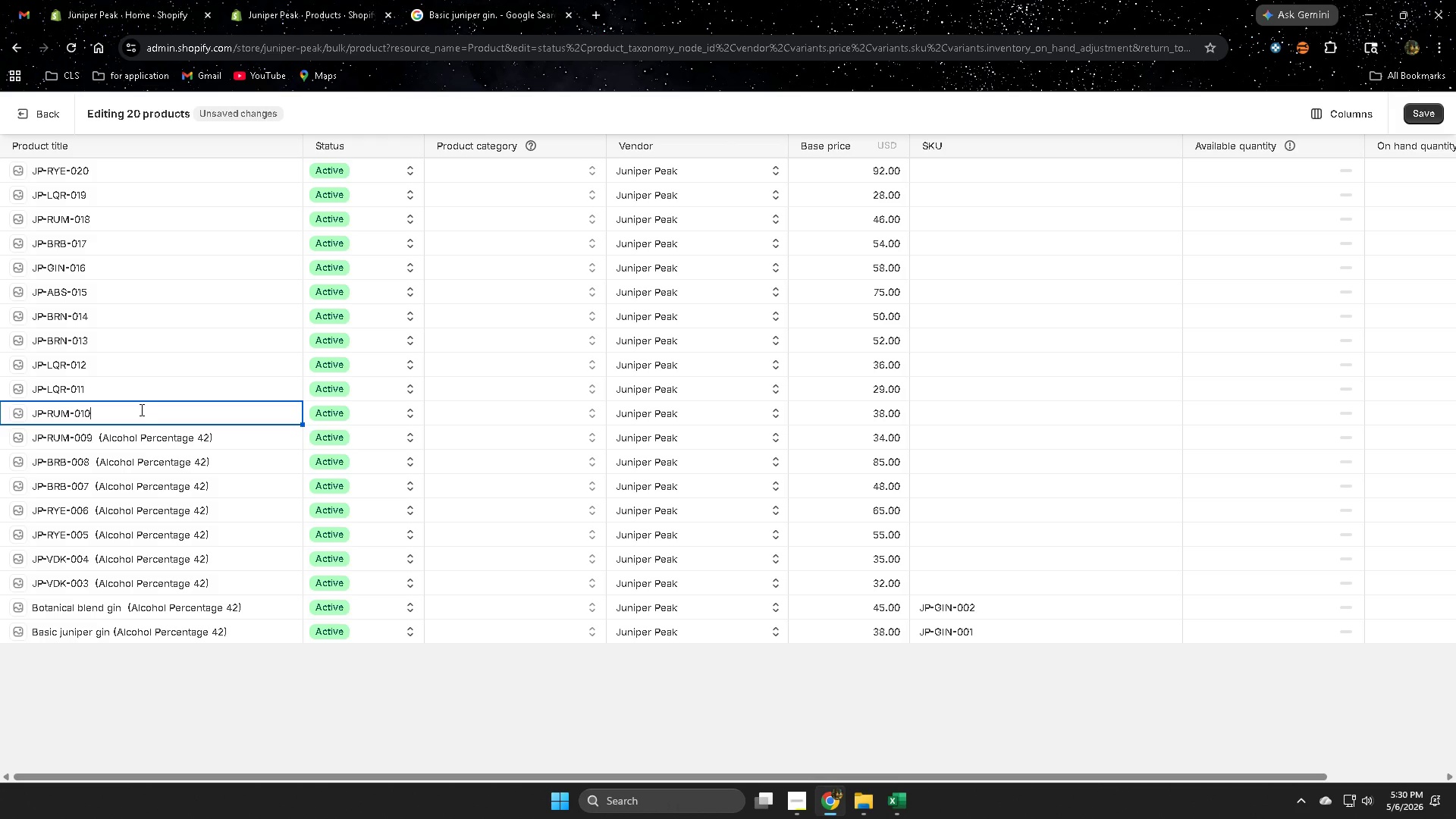 
key(ArrowRight)
 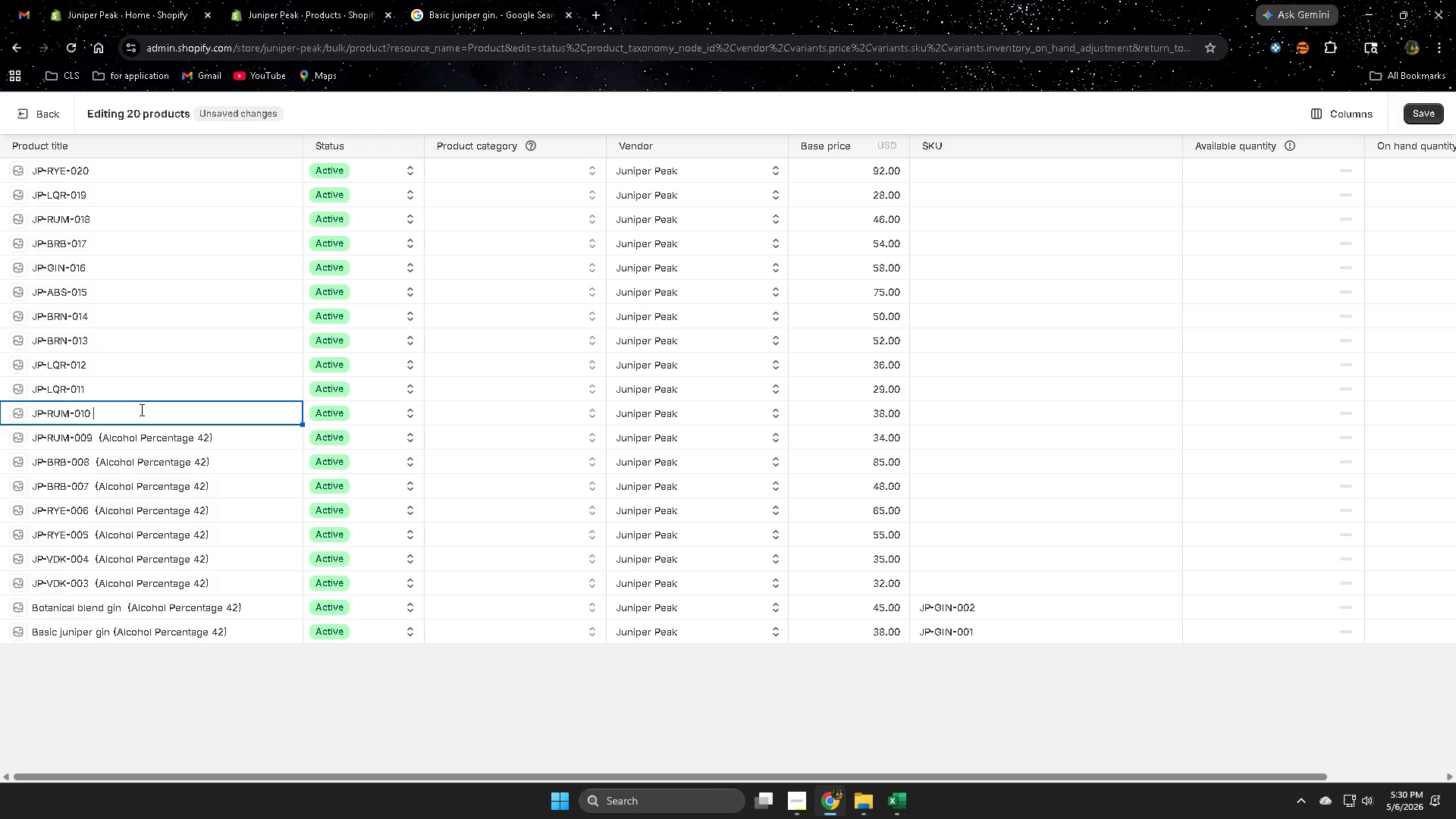 
key(Space)
 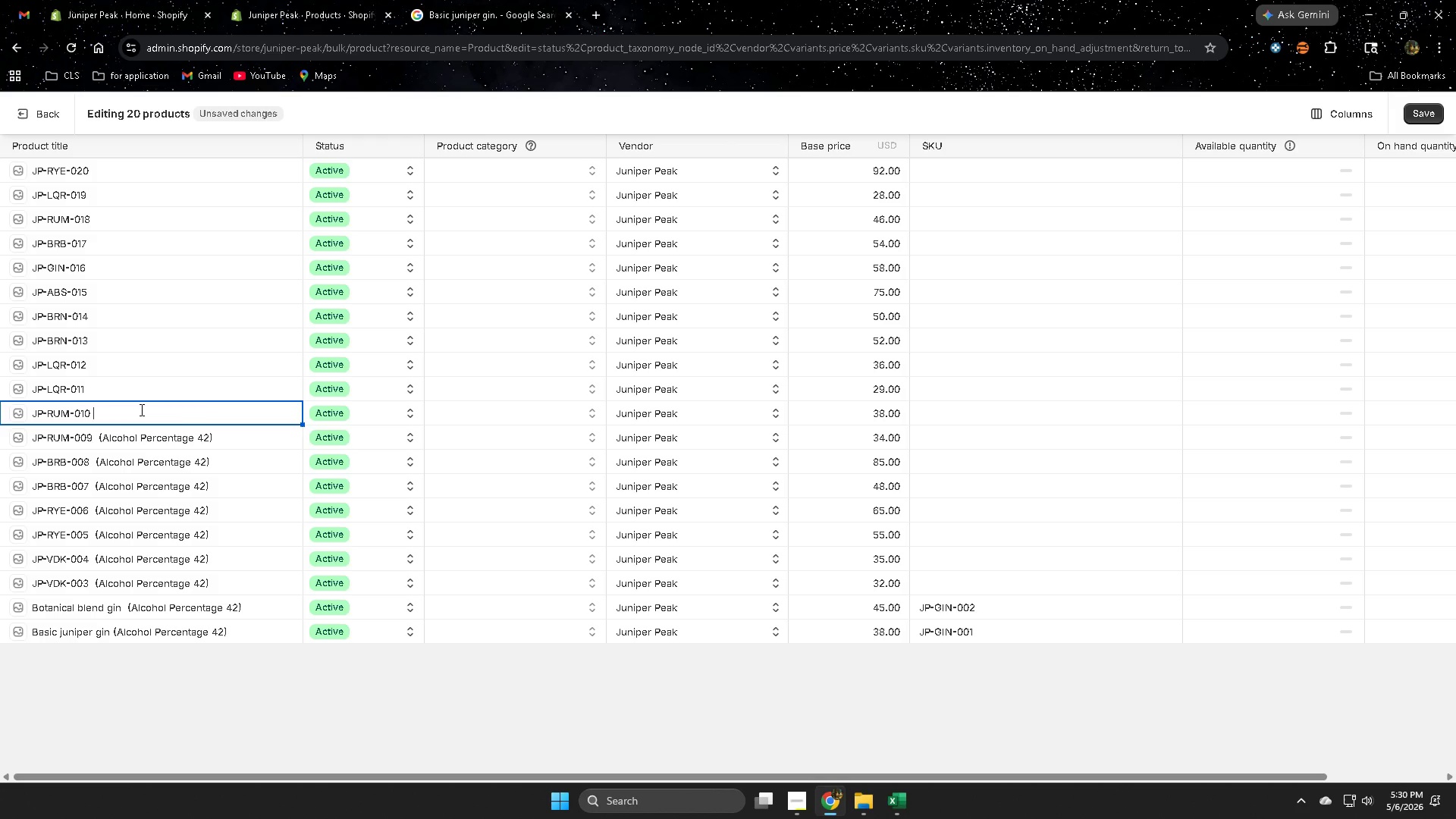 
key(Control+ControlLeft)
 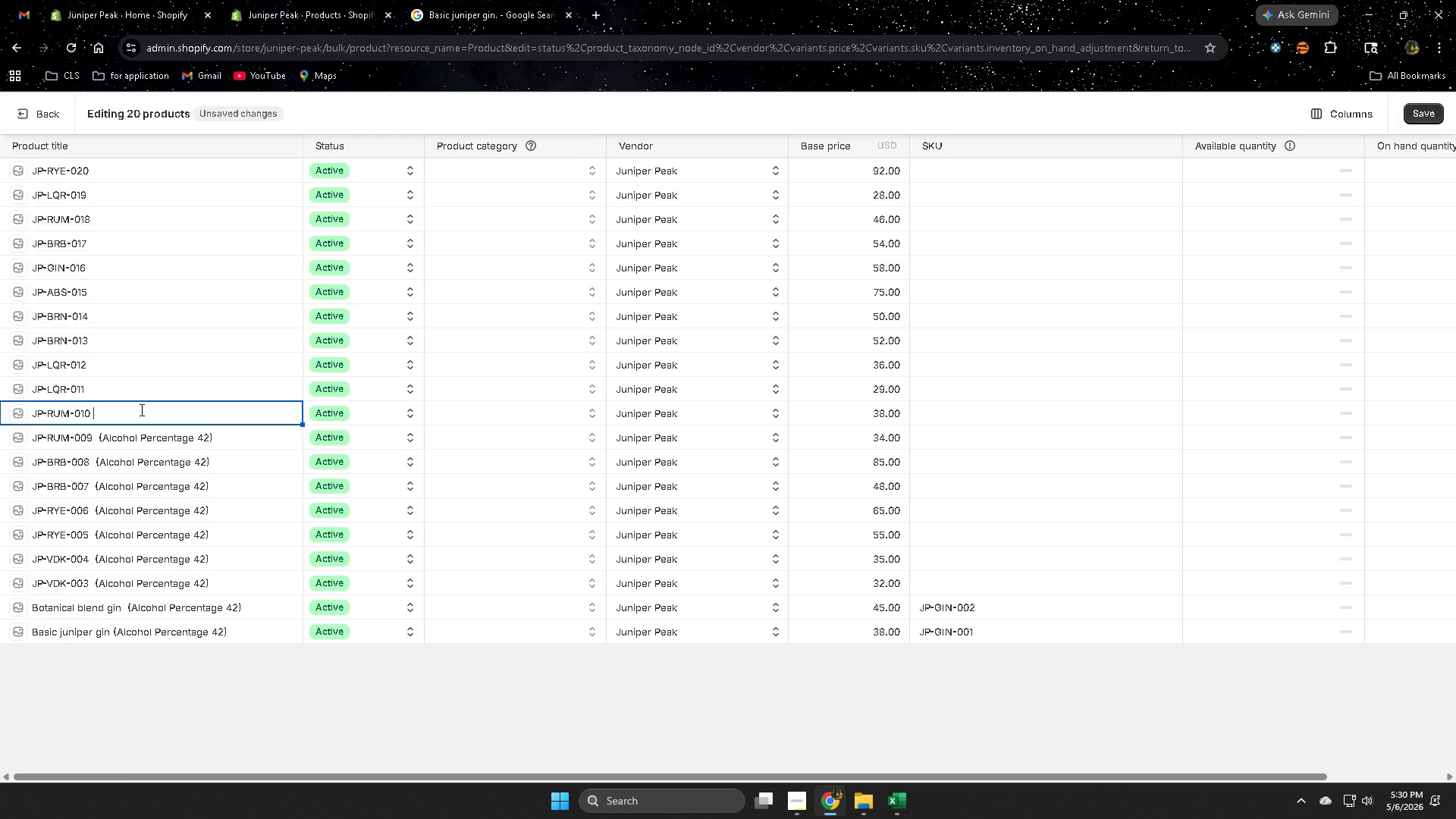 
key(Control+V)
 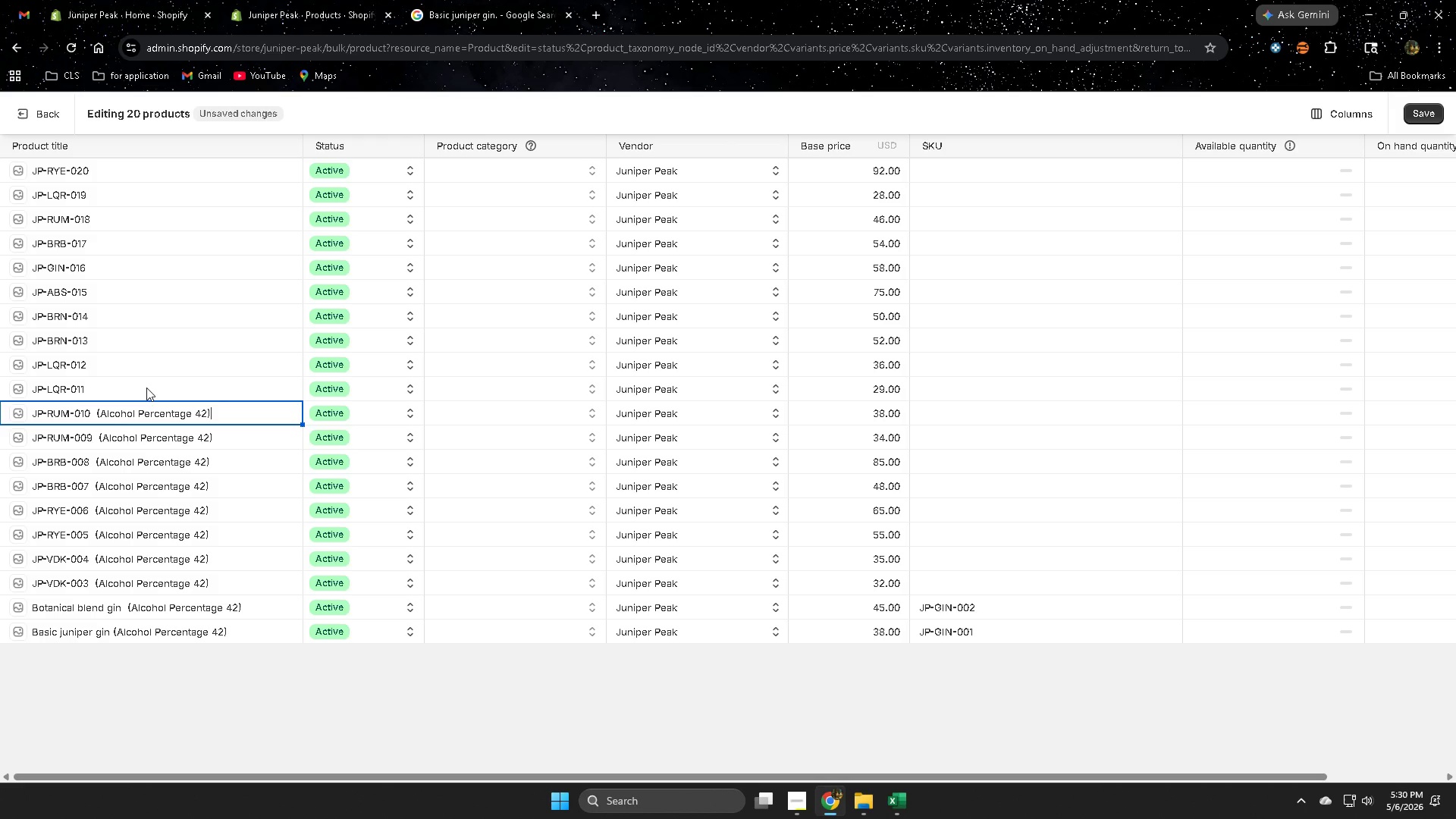 
double_click([146, 388])
 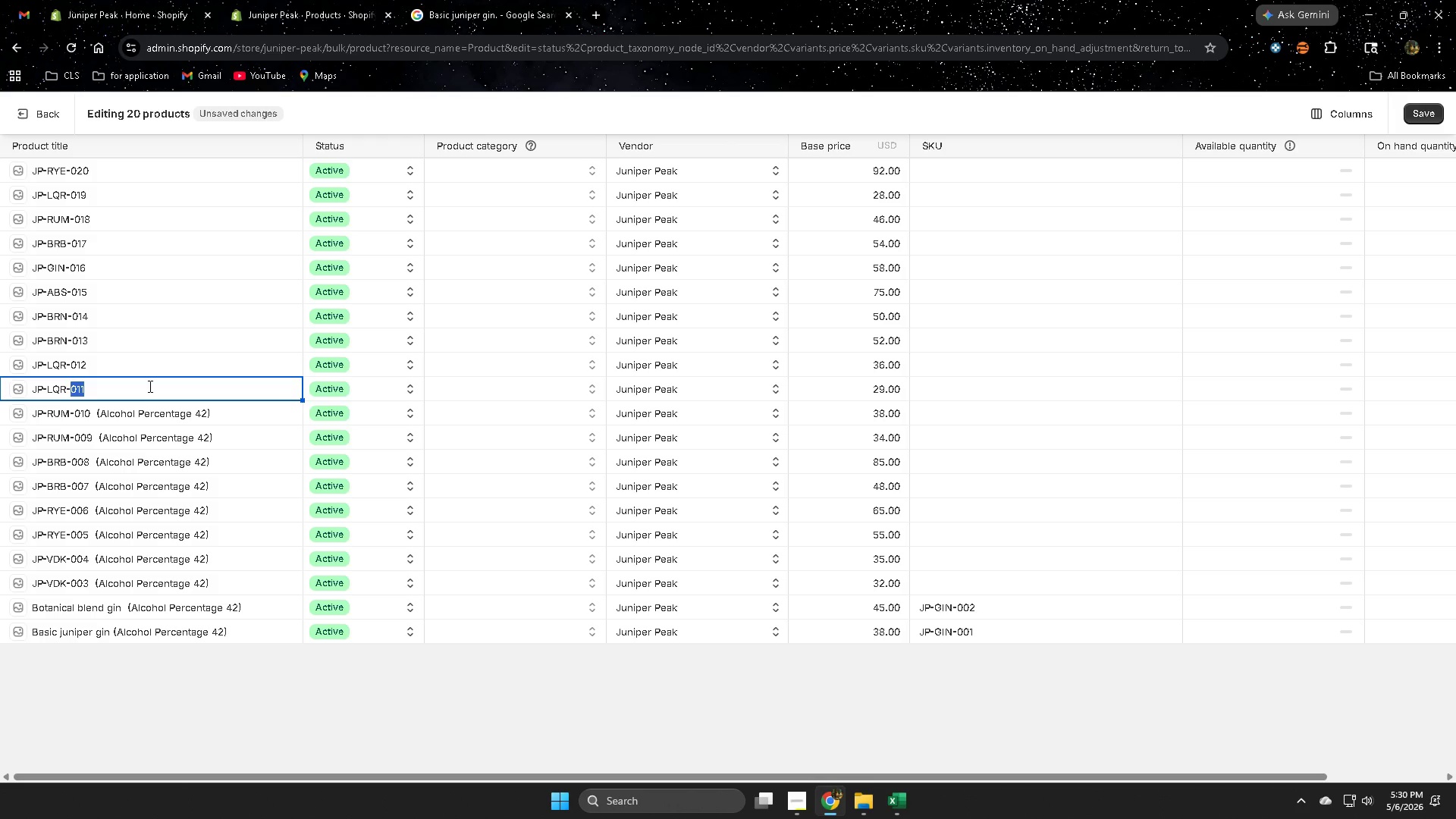 
key(ArrowRight)
 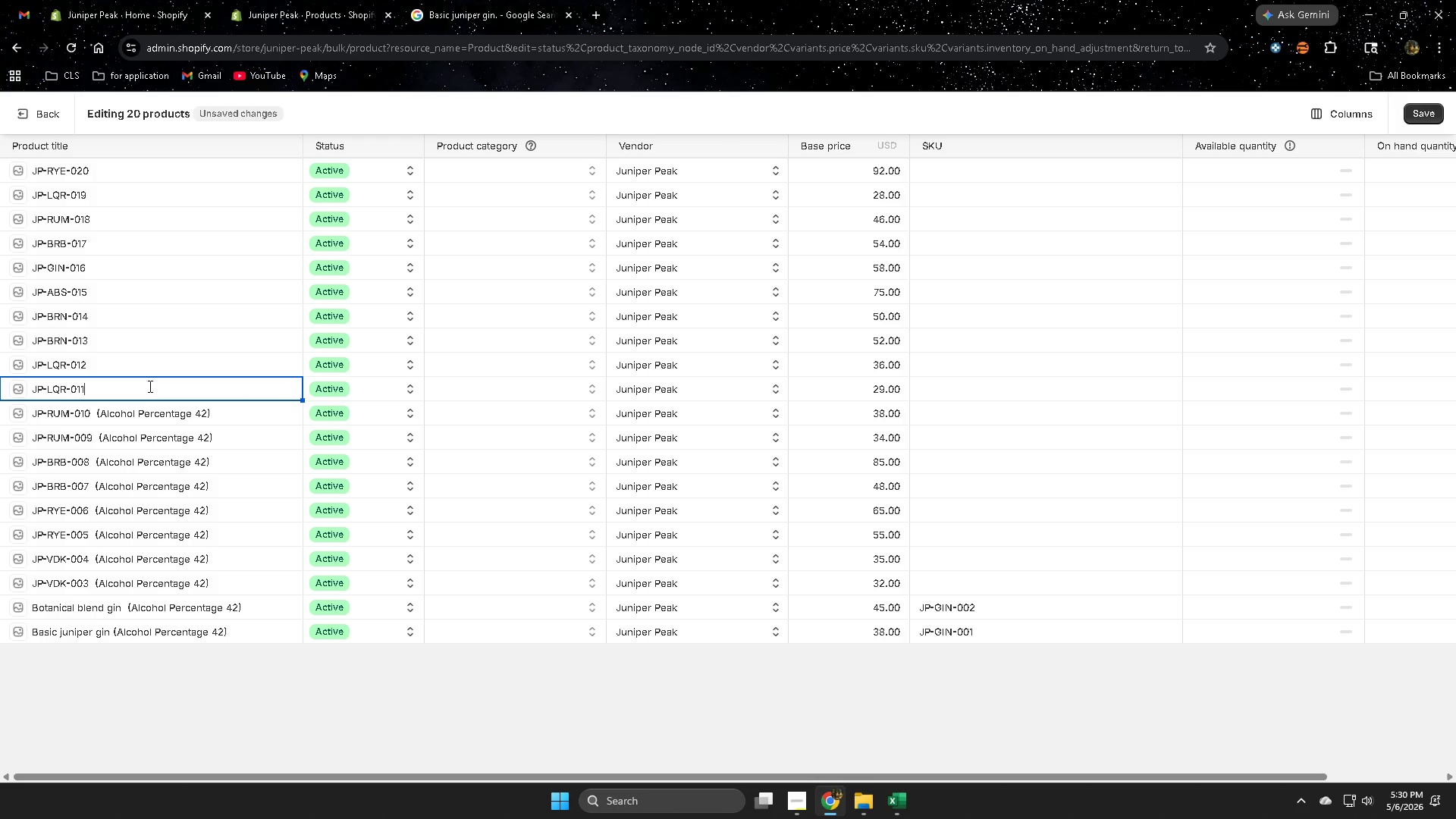 
key(ArrowRight)
 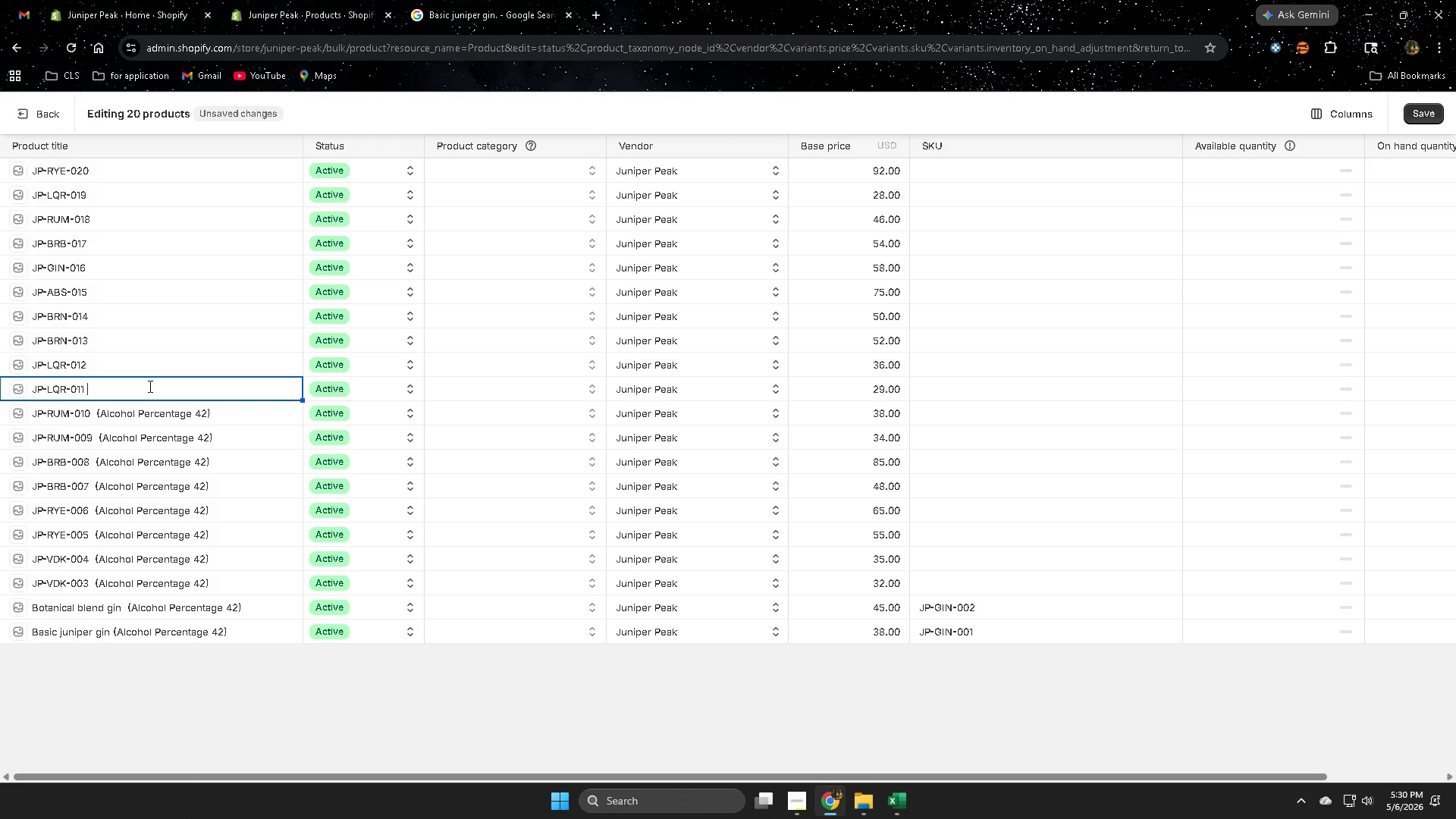 
key(Space)
 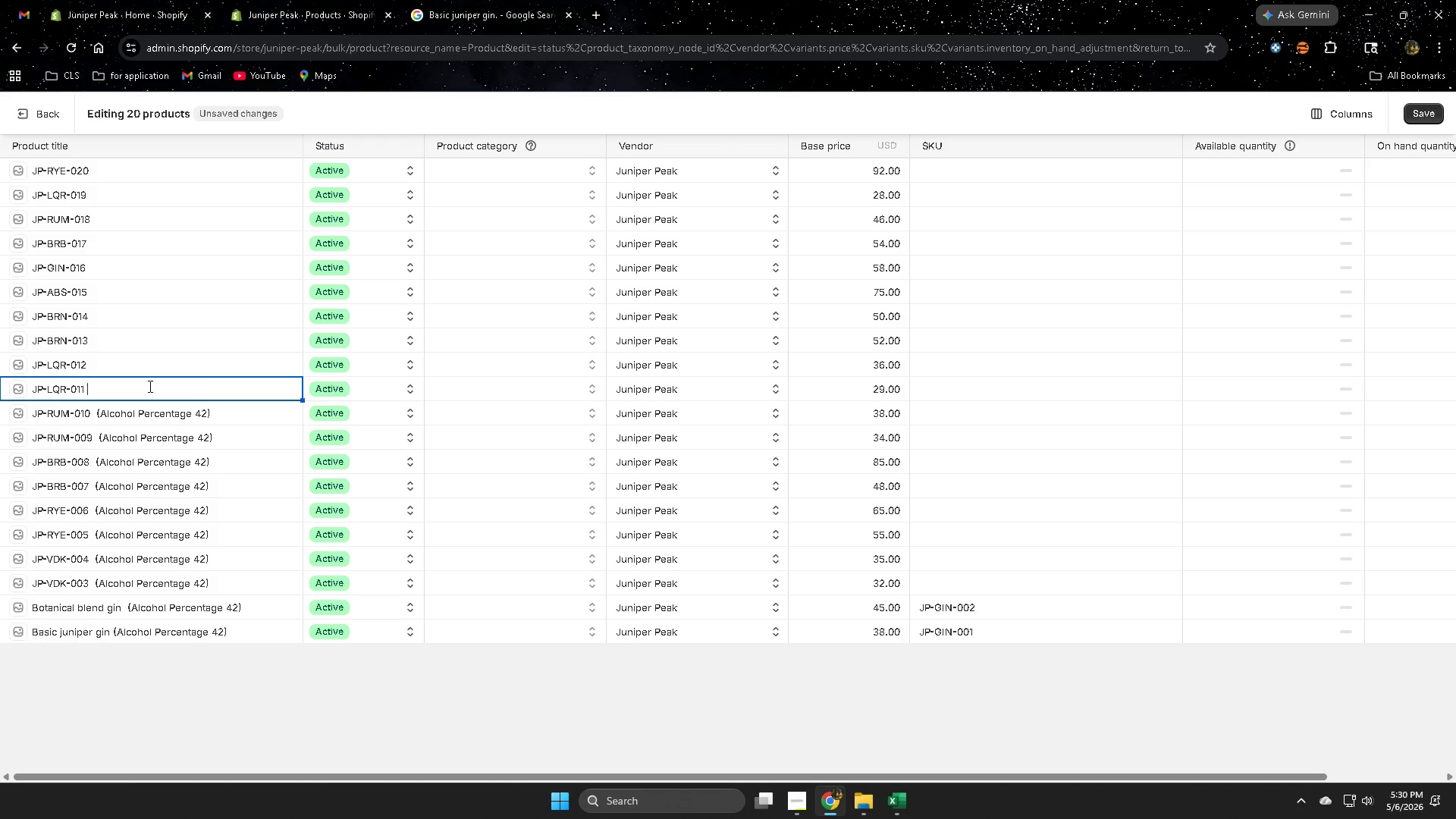 
key(Control+ControlLeft)
 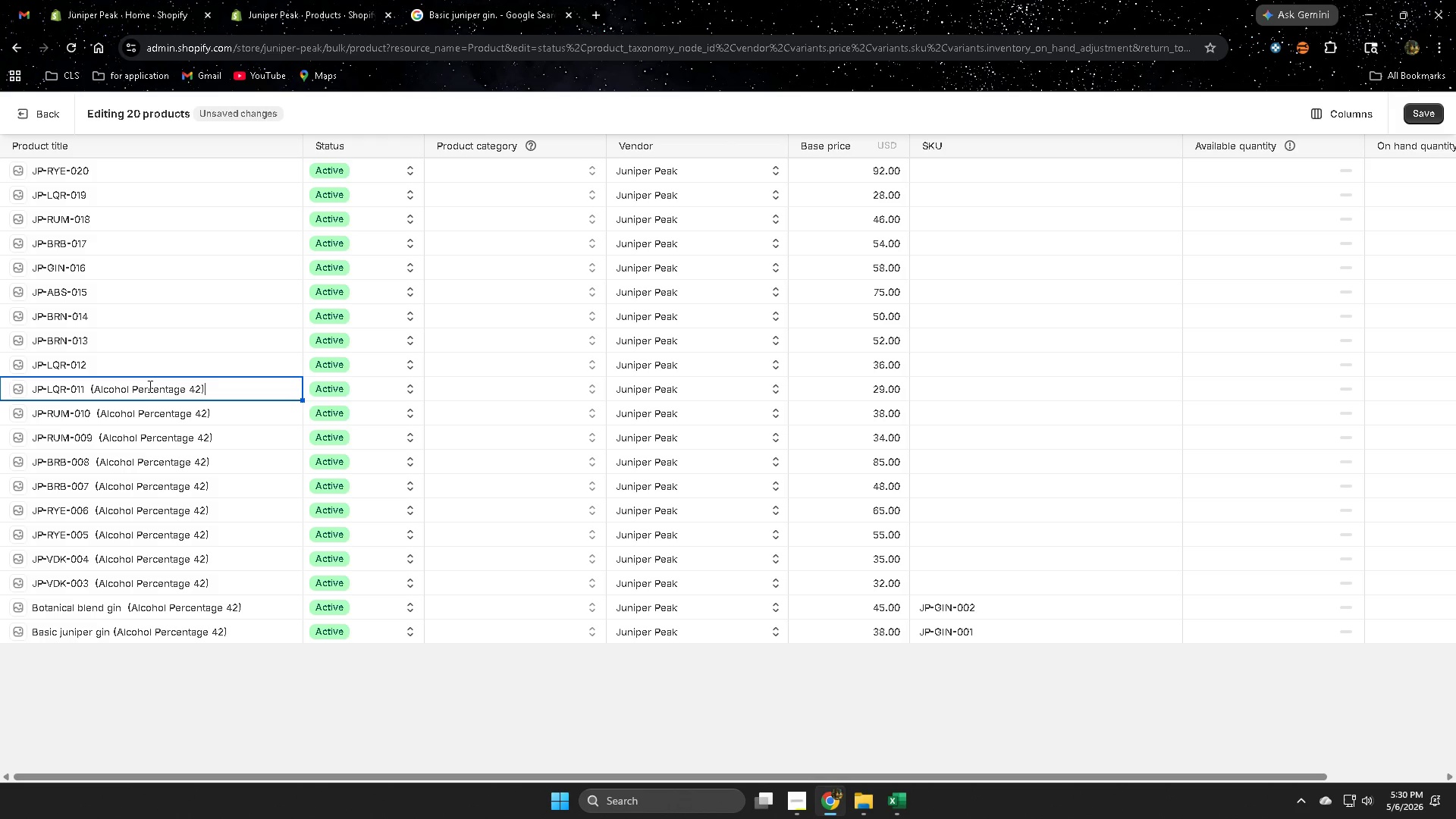 
key(Control+V)
 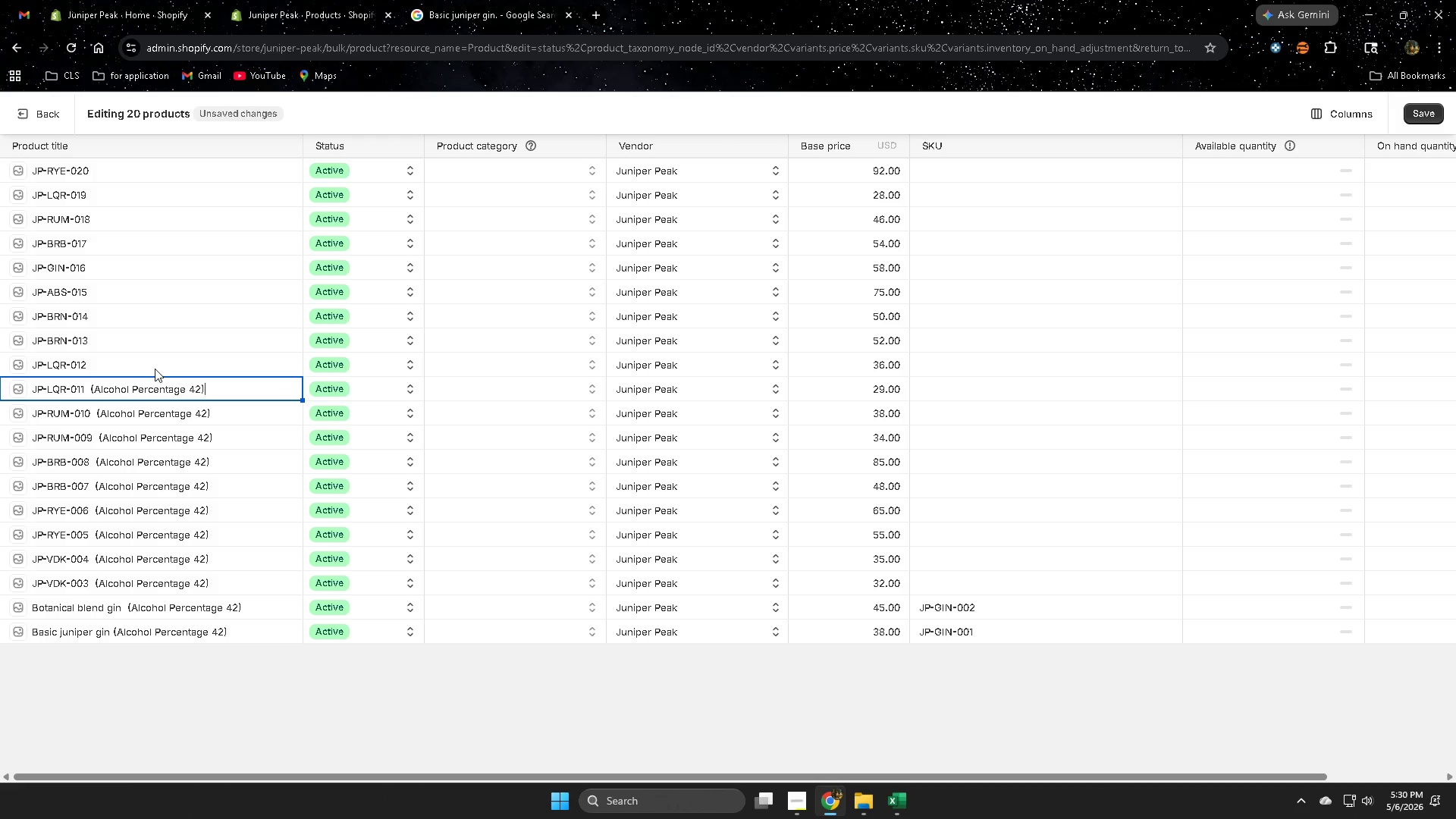 
double_click([155, 367])
 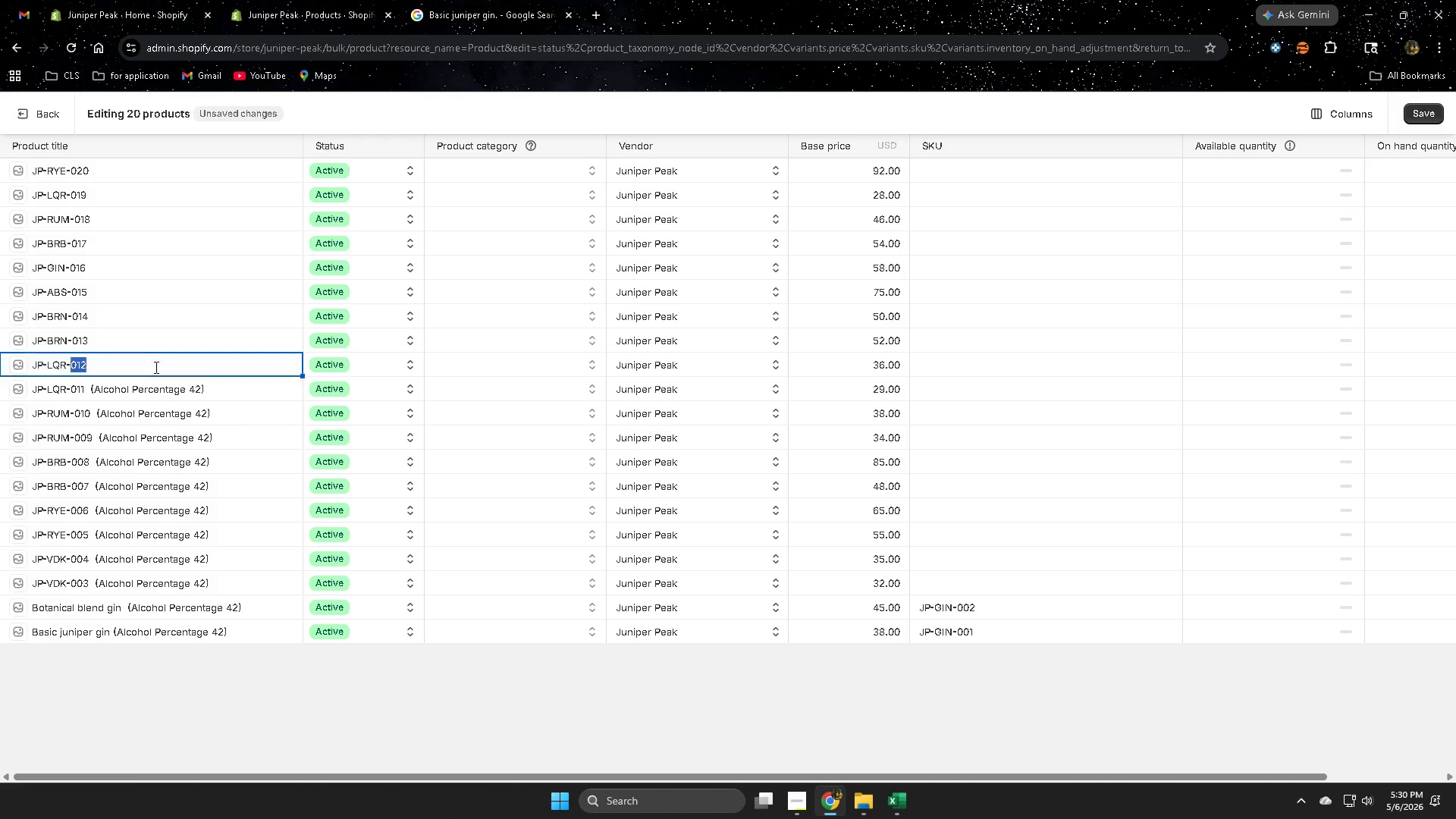 
triple_click([155, 367])
 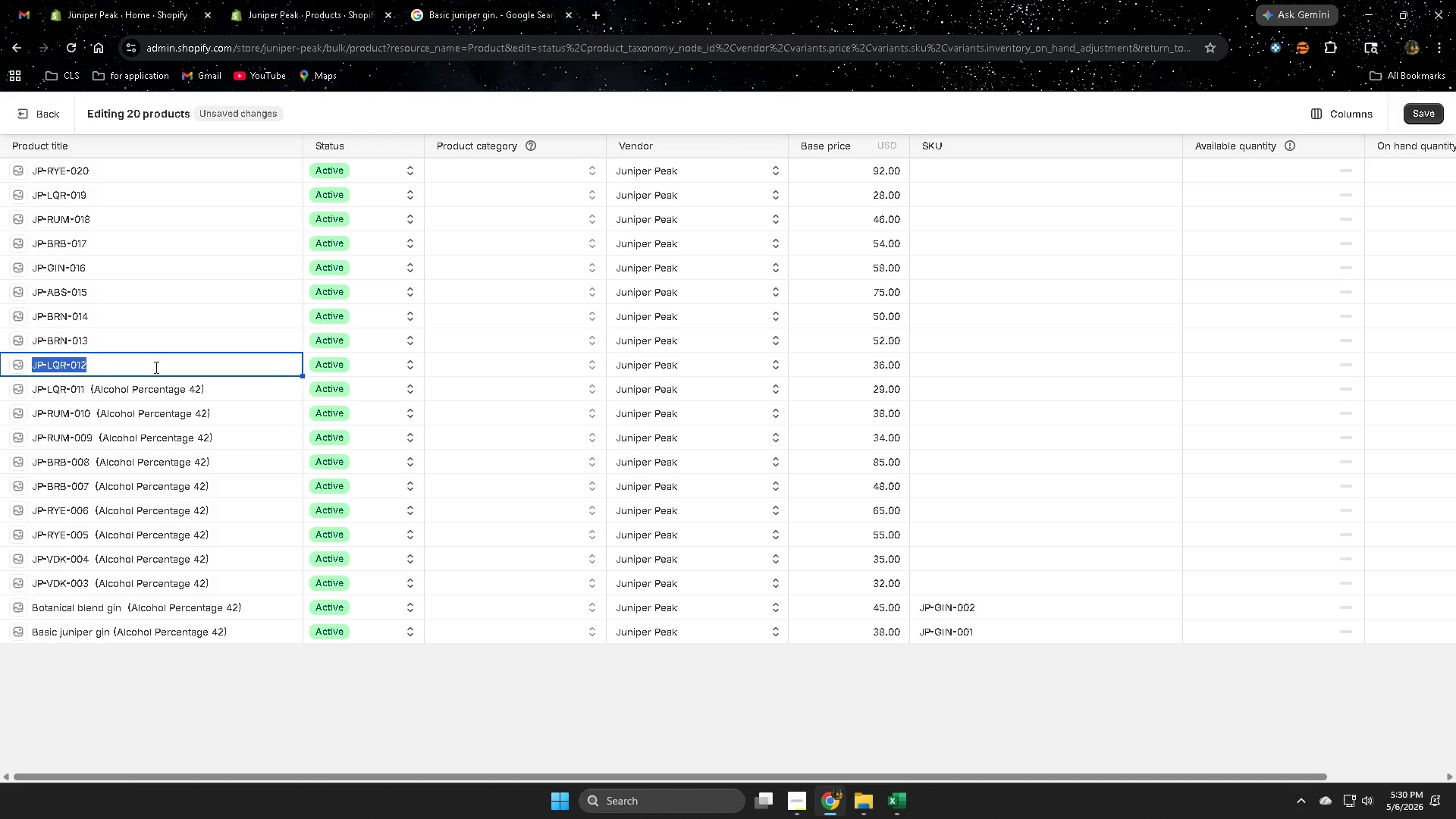 
key(ArrowRight)
 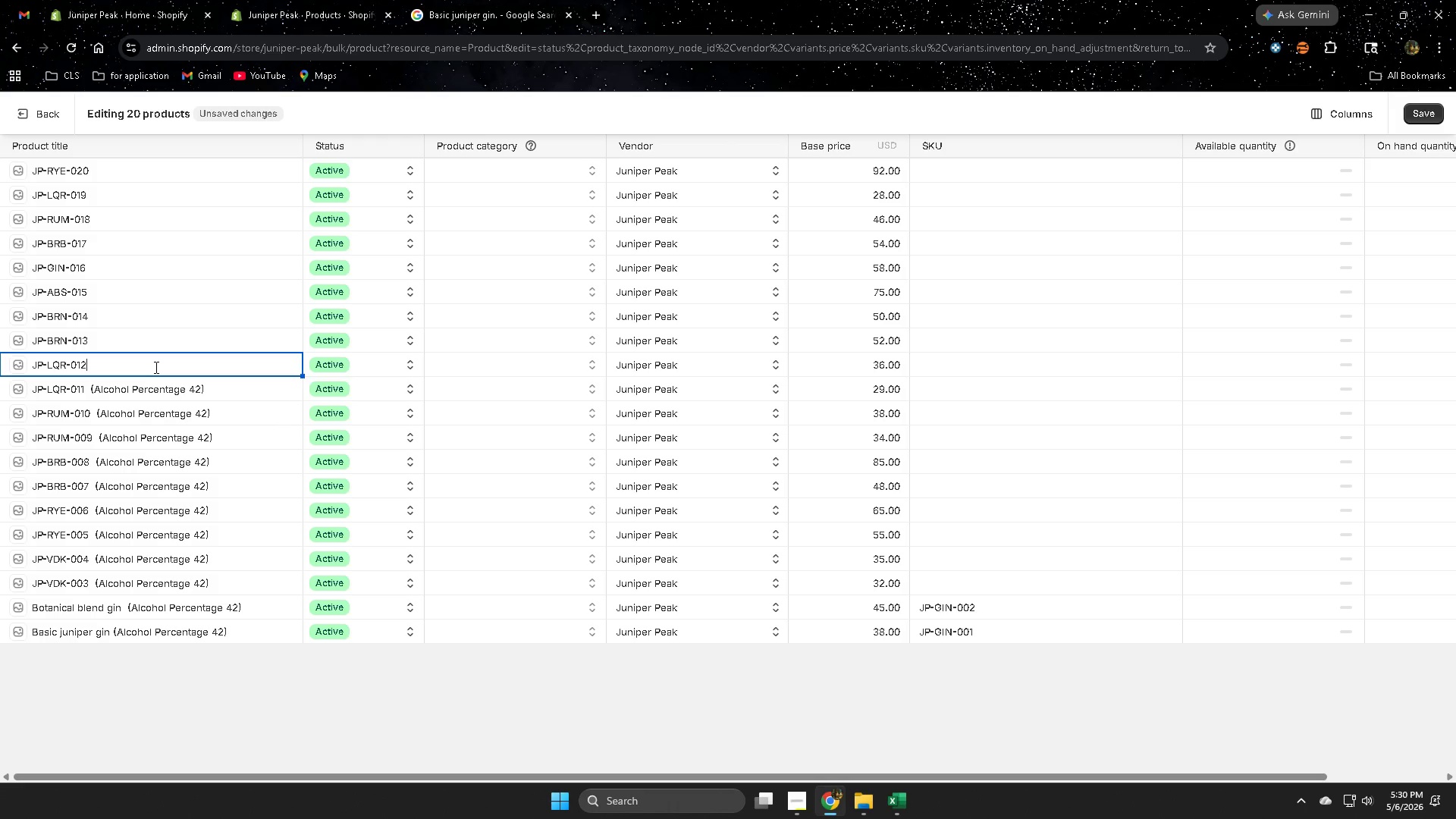 
key(ArrowRight)
 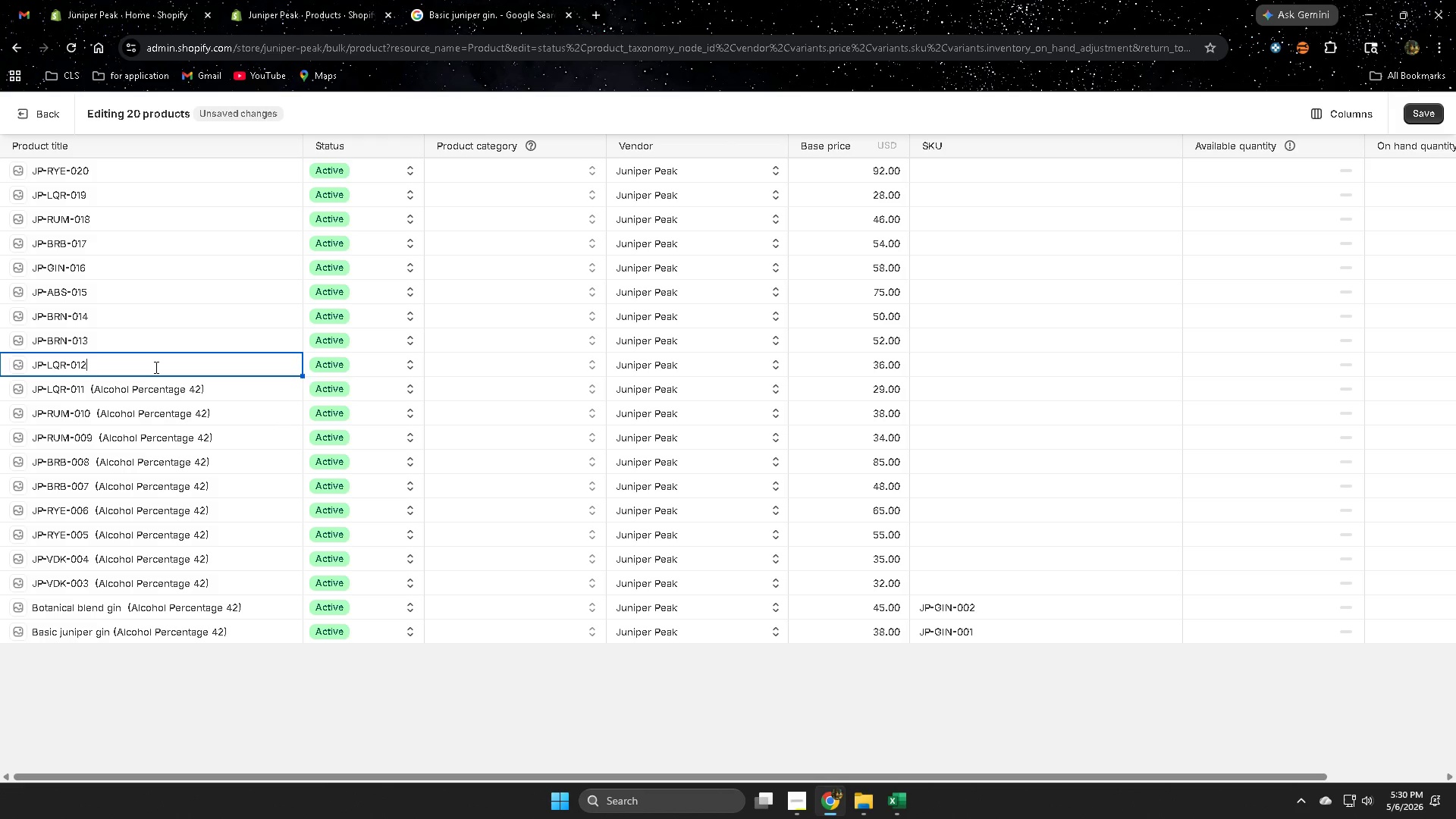 
key(Space)
 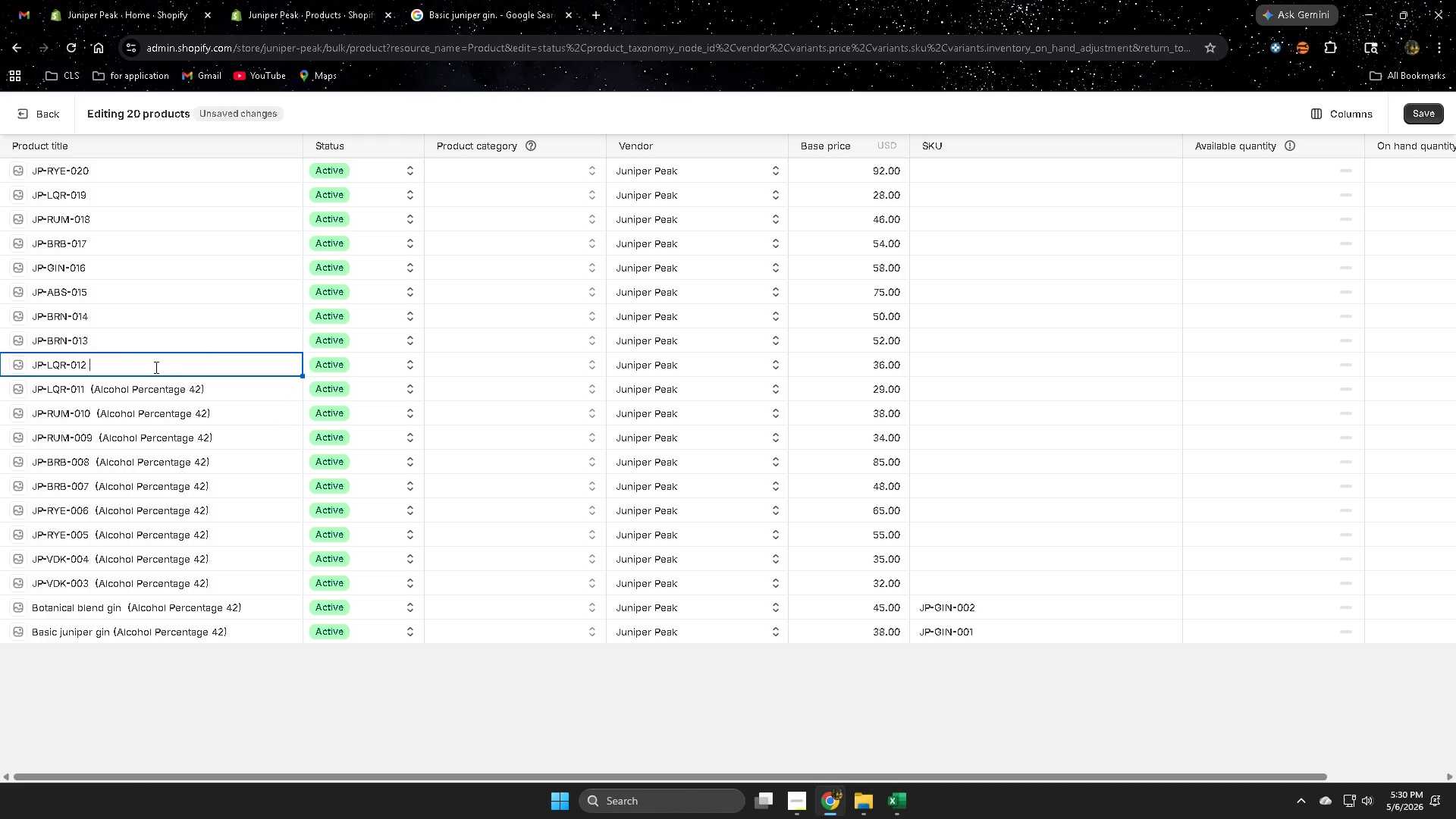 
key(Control+ControlLeft)
 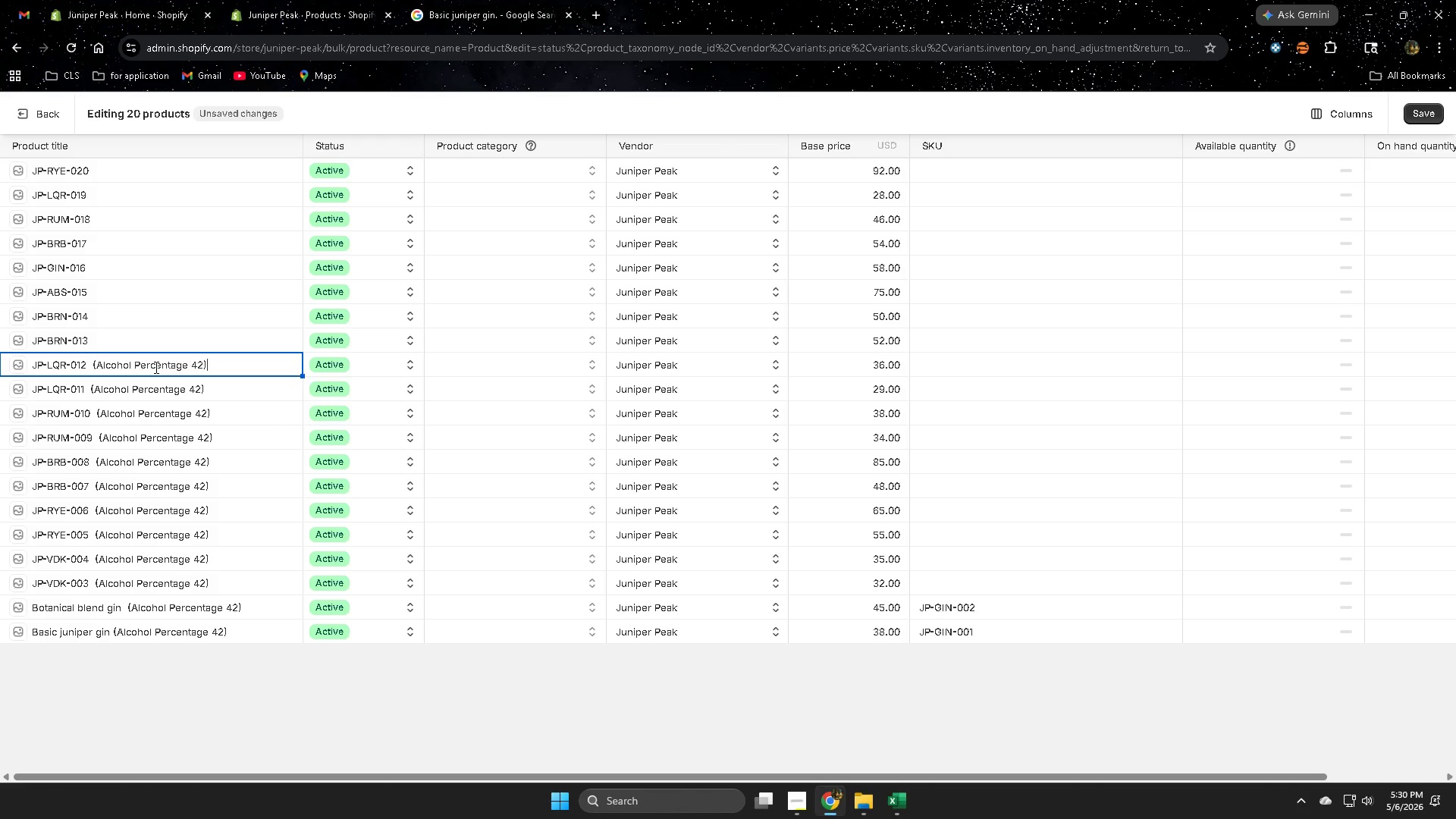 
key(Control+V)
 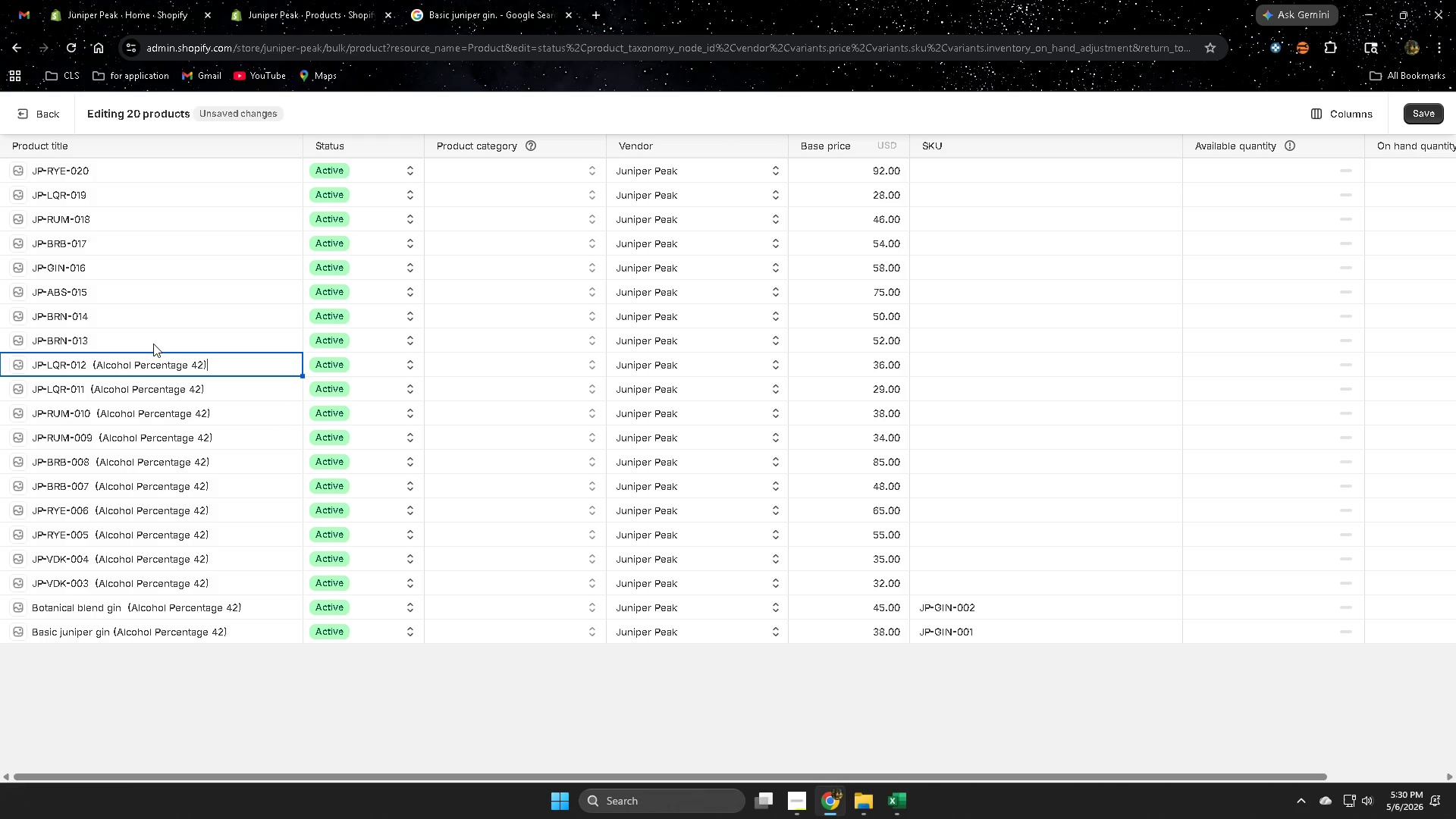 
double_click([152, 344])
 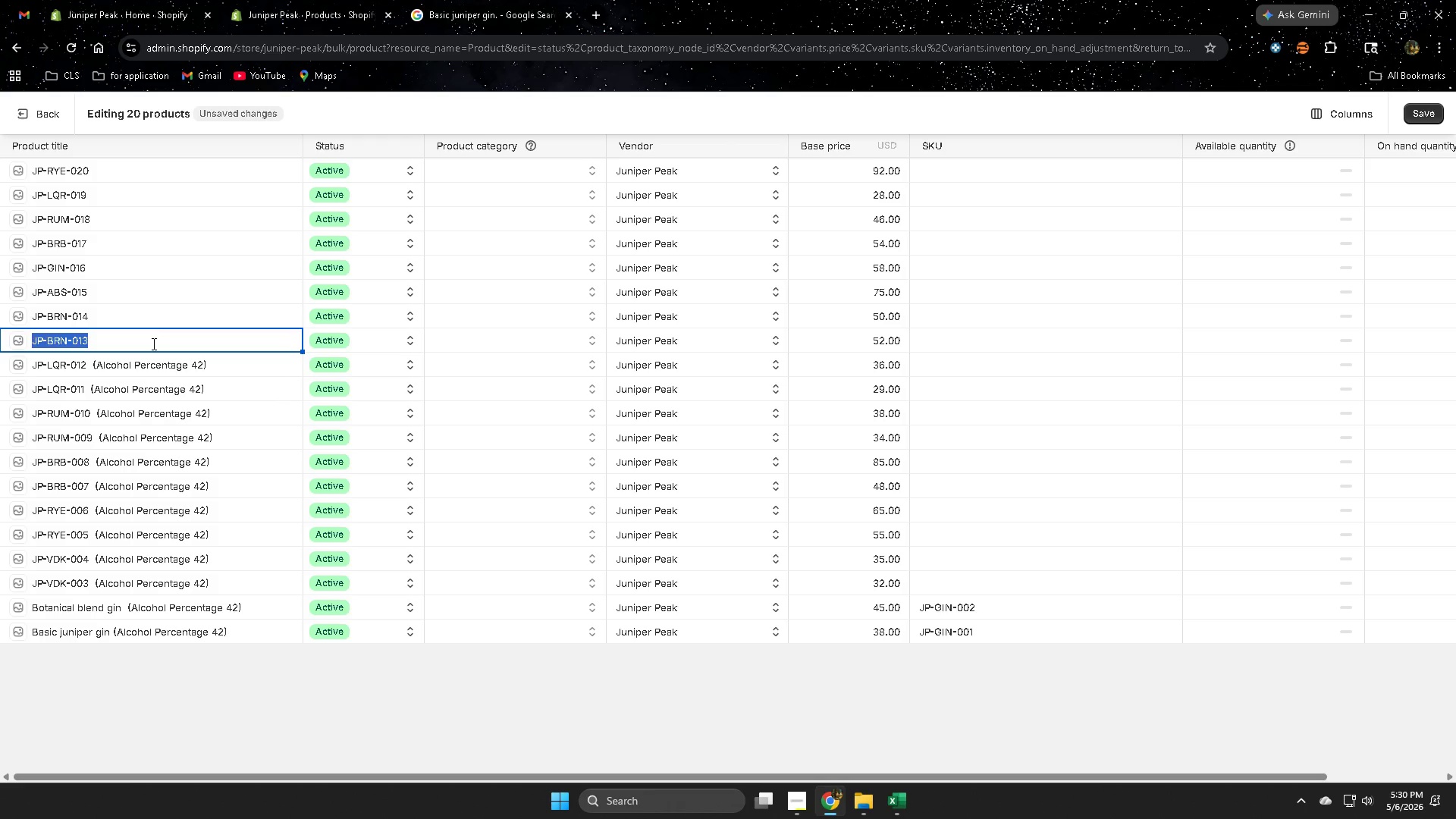 
triple_click([152, 344])
 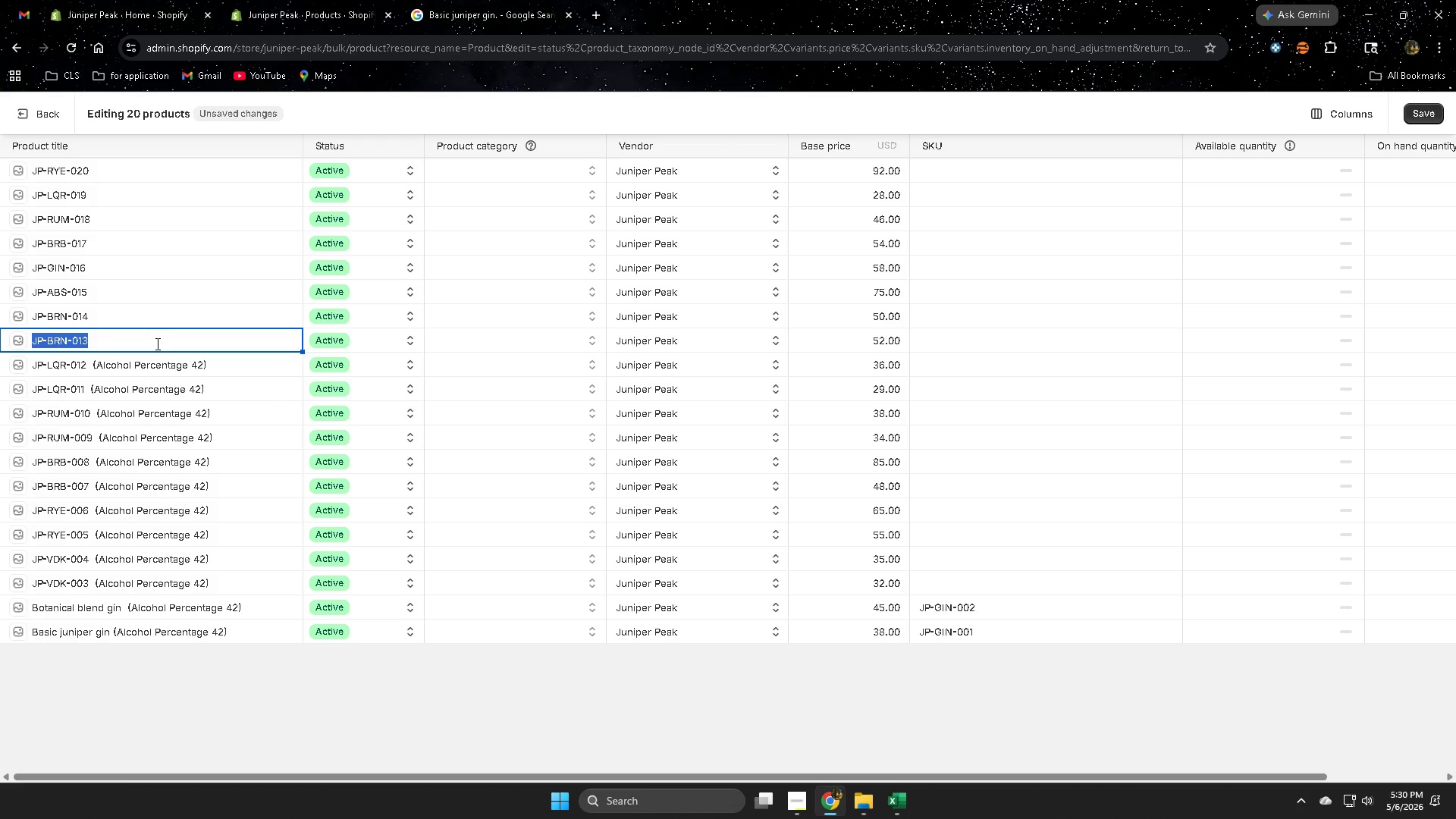 
key(ArrowRight)
 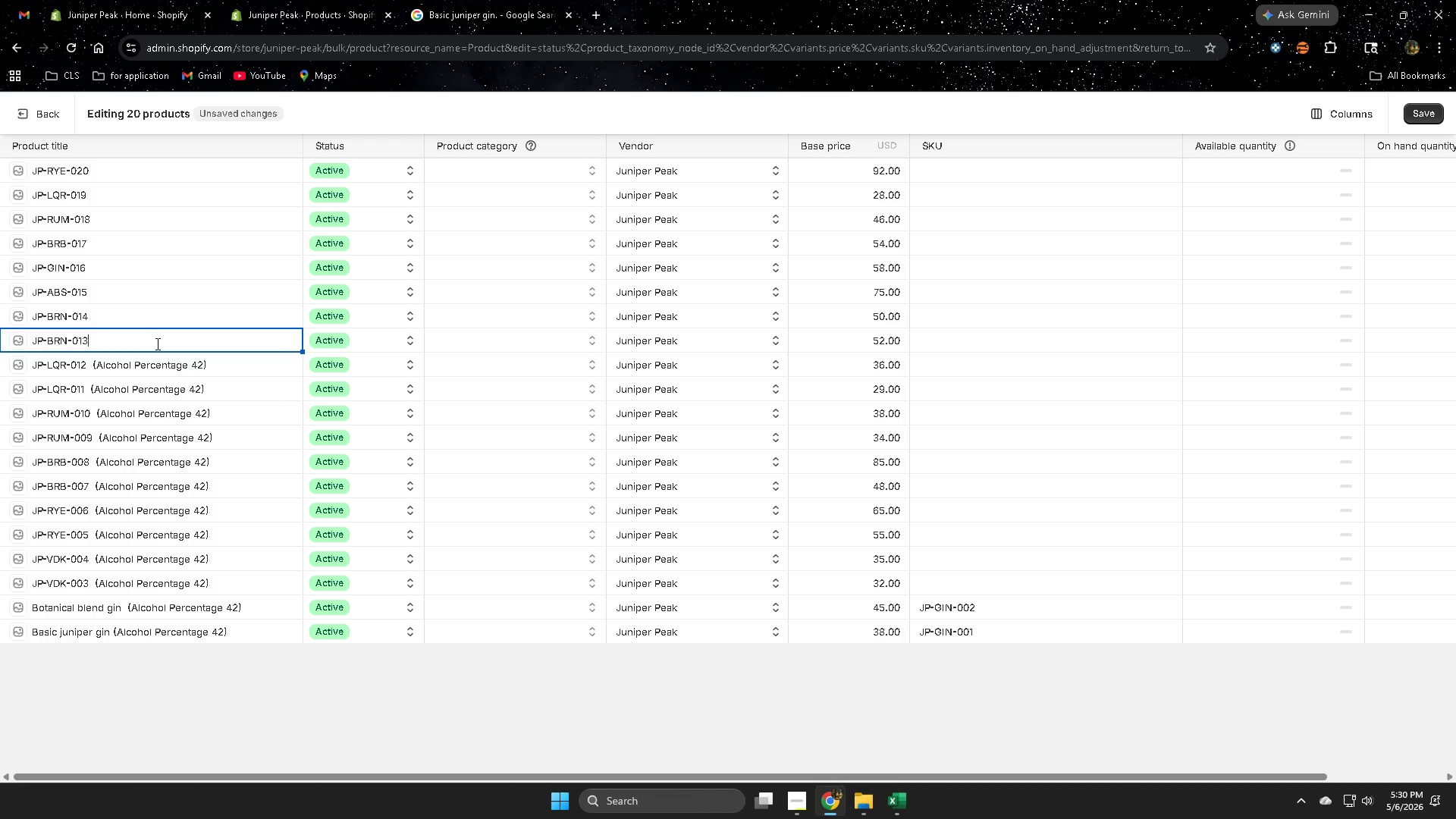 
key(Space)
 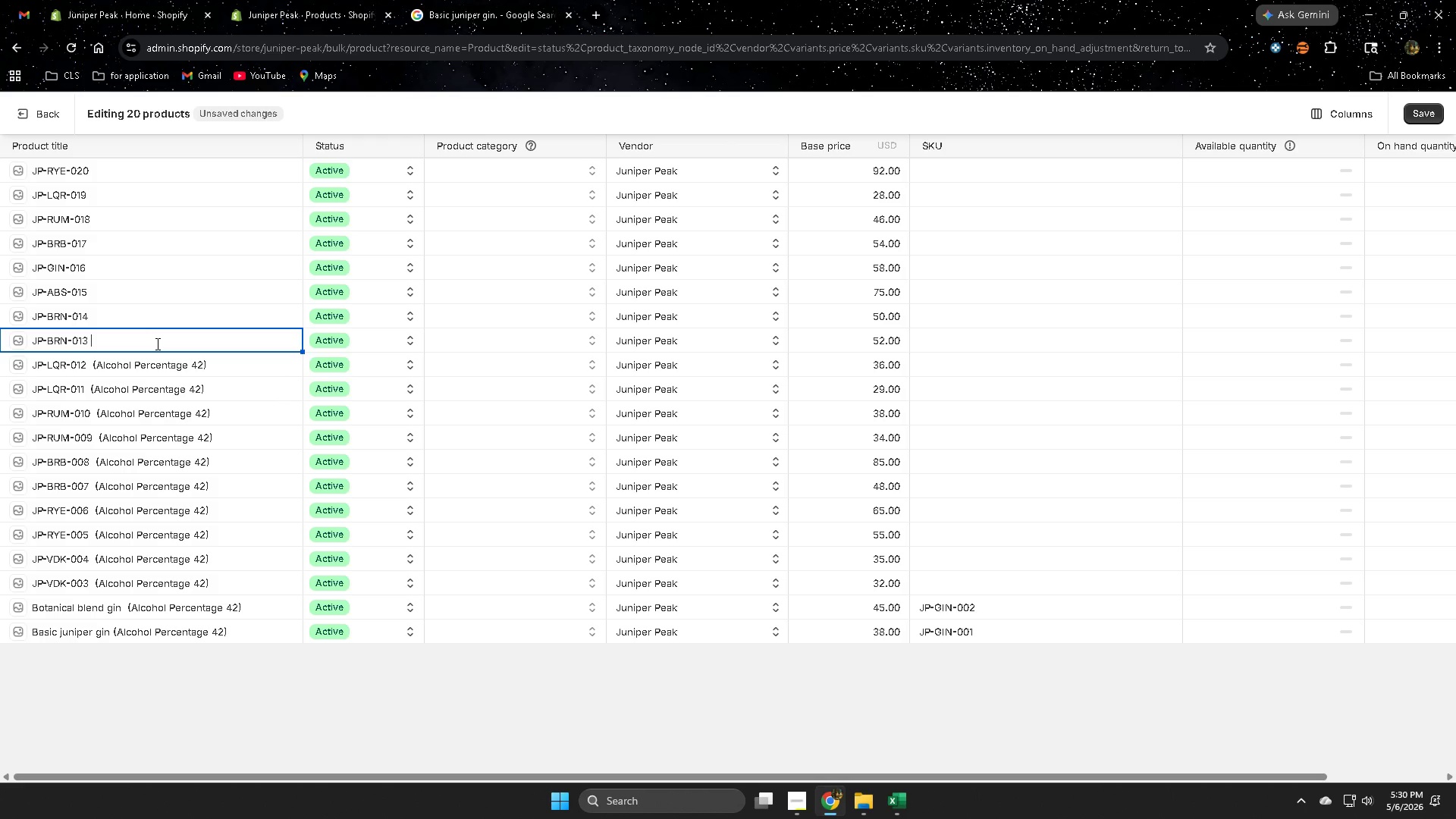 
key(Control+ControlLeft)
 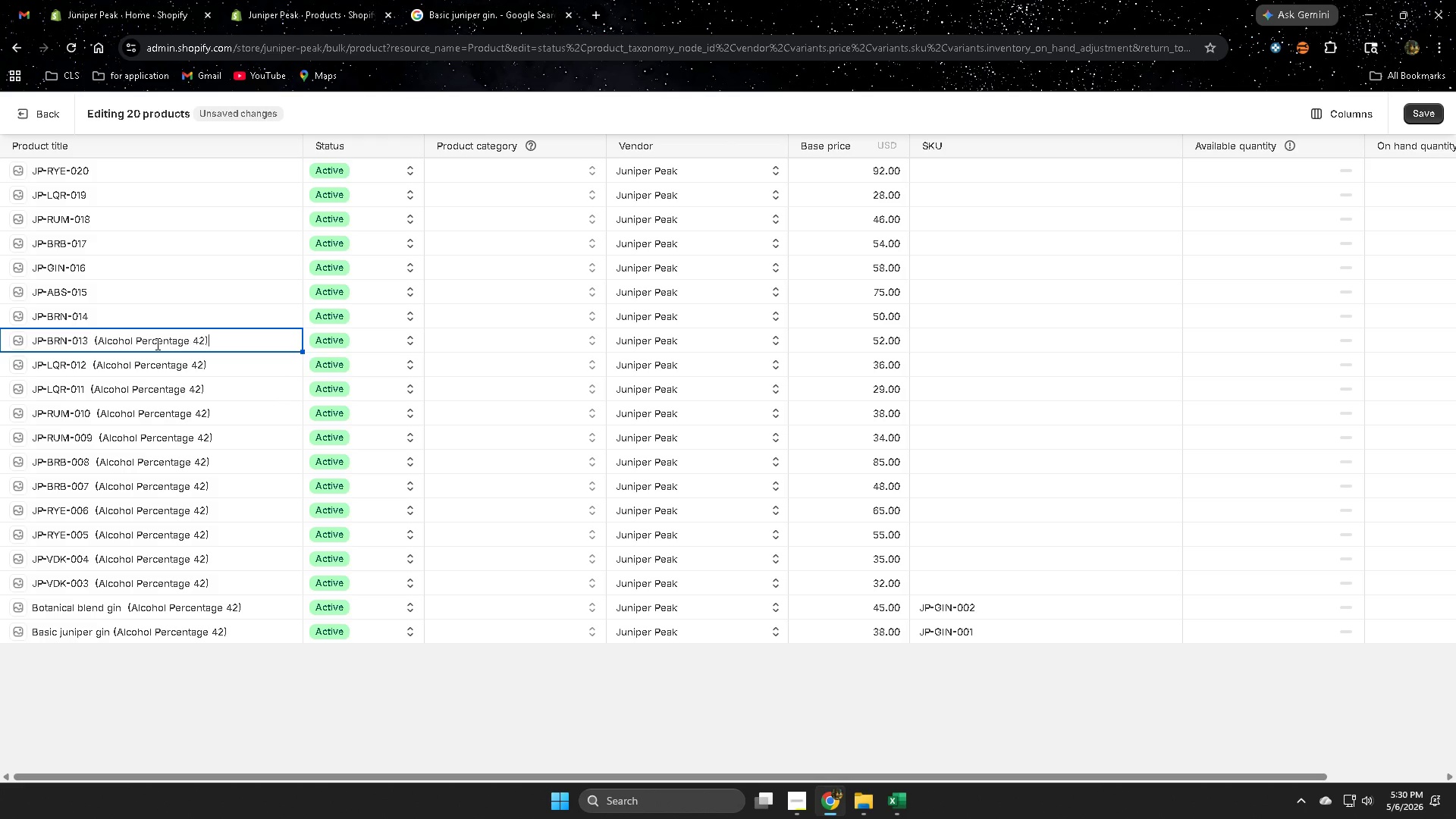 
key(Control+V)
 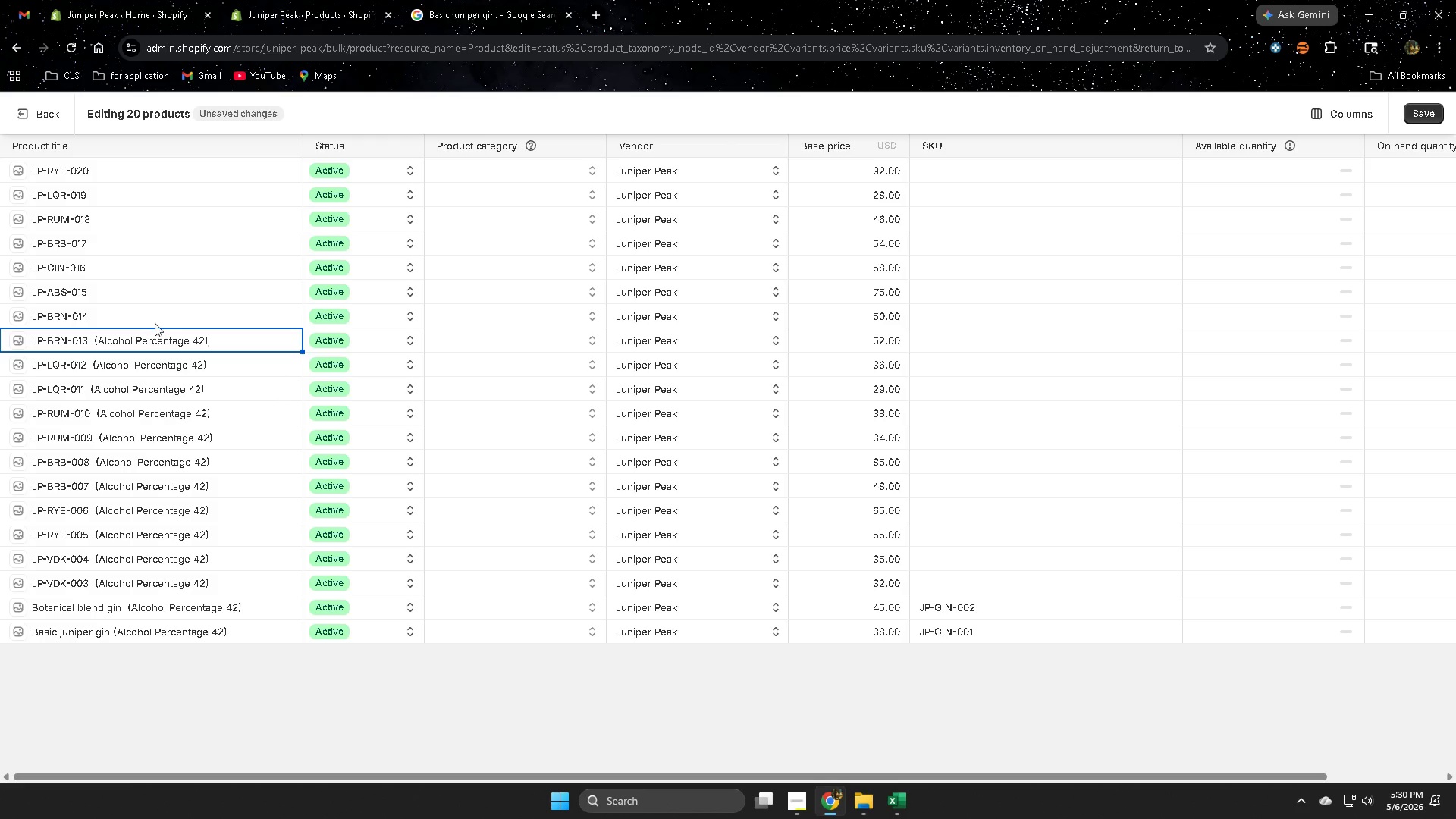 
double_click([158, 315])
 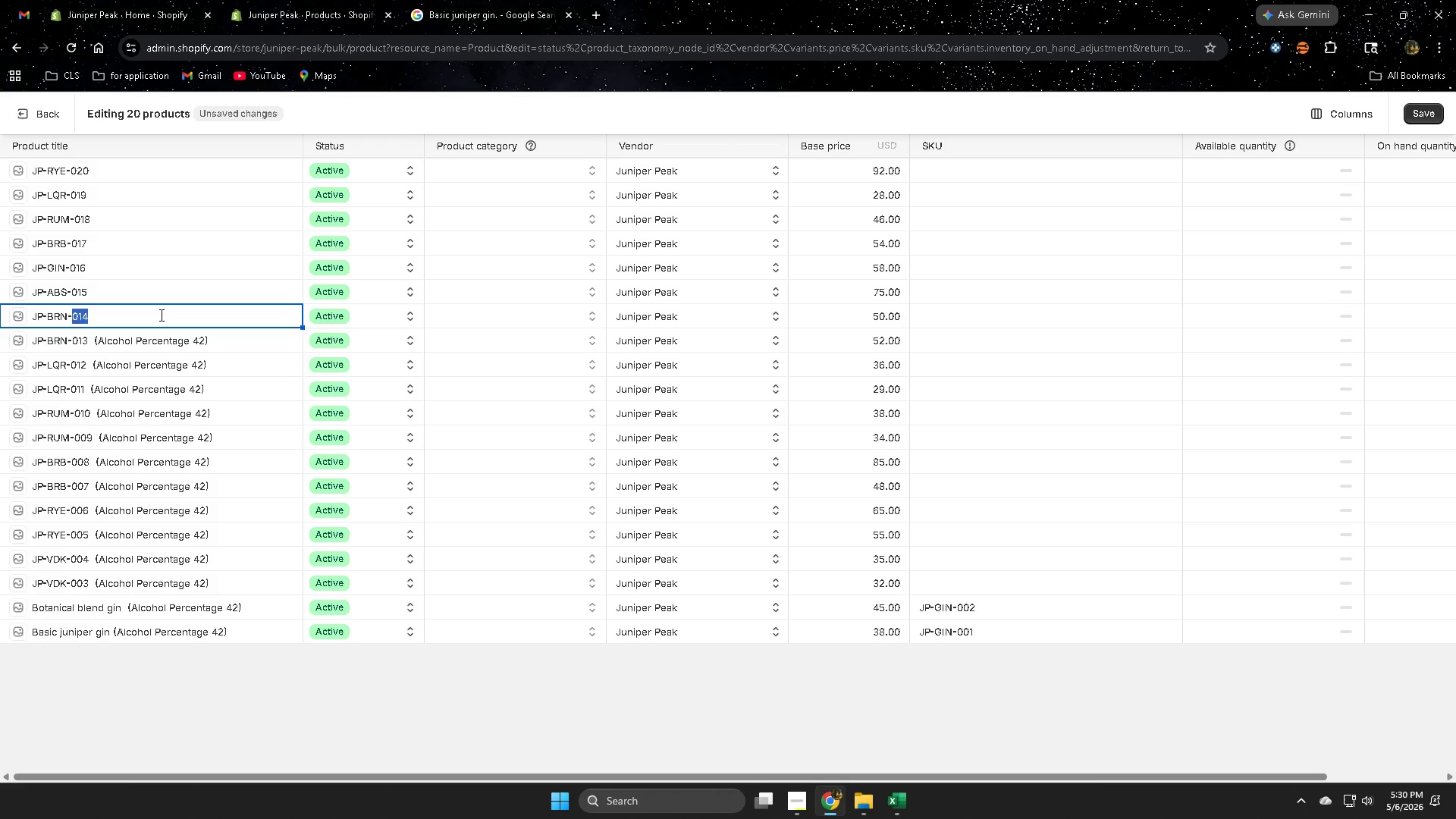 
key(ArrowRight)
 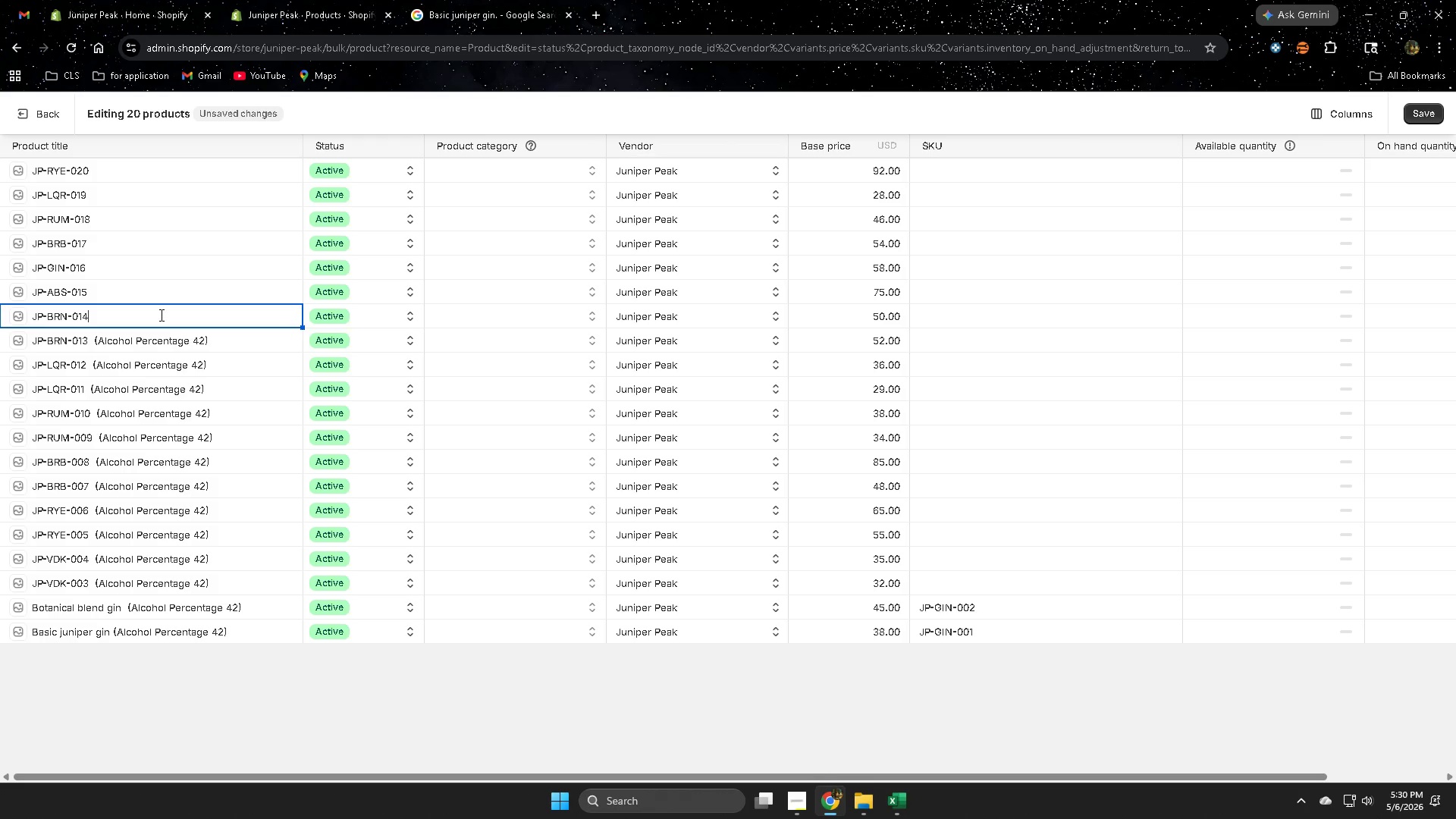 
key(ArrowRight)
 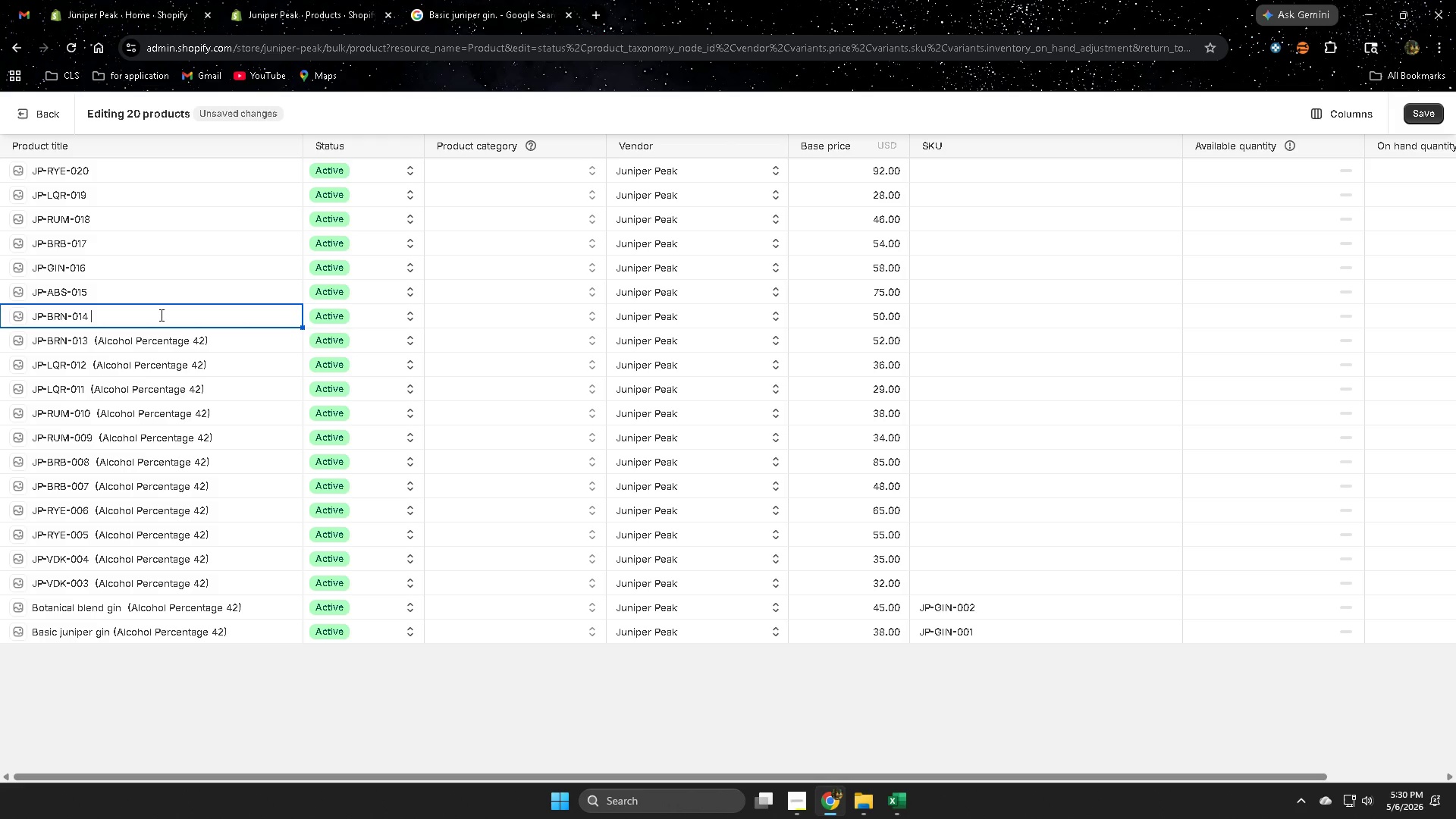 
key(Space)
 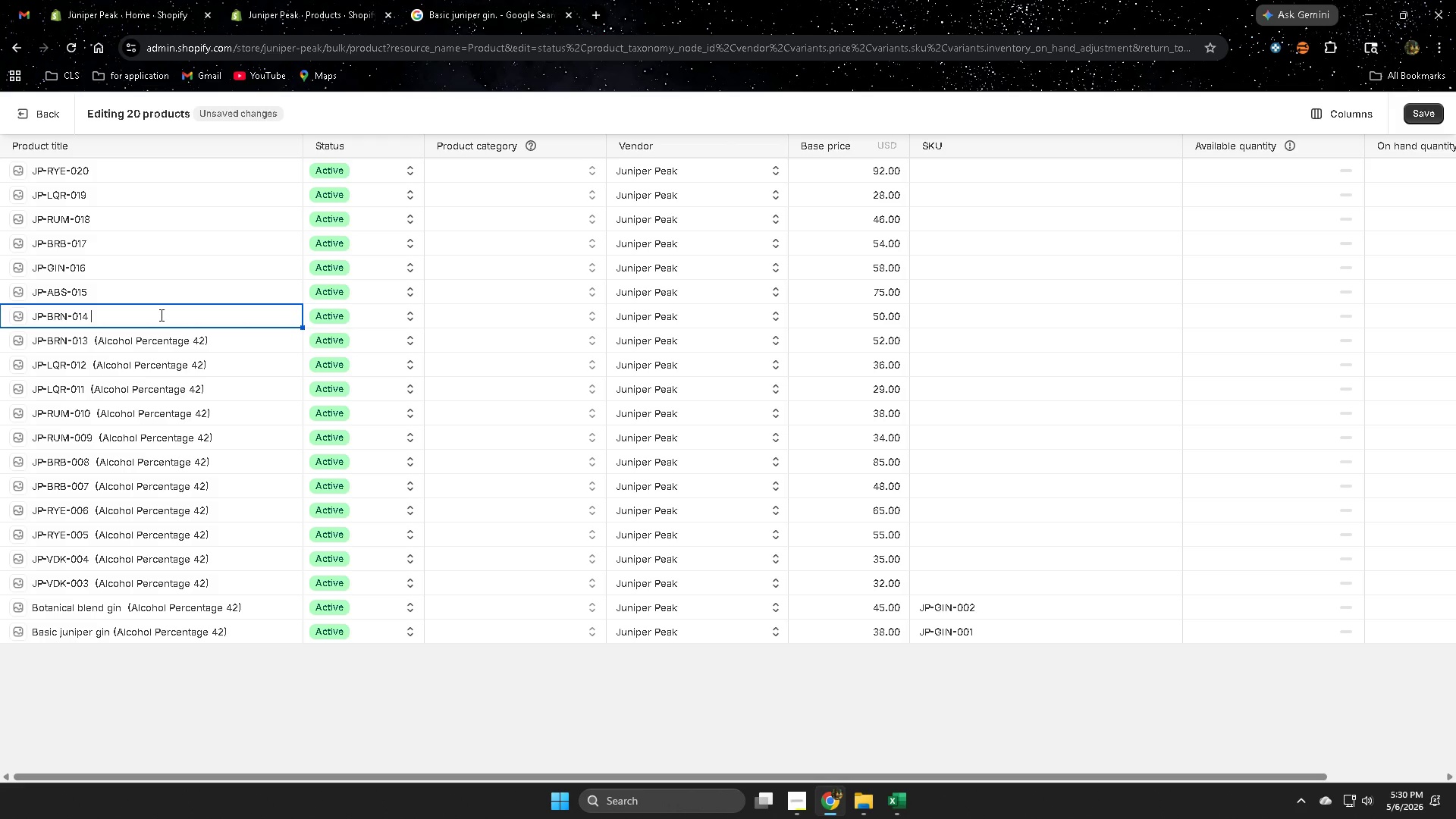 
key(Control+ControlLeft)
 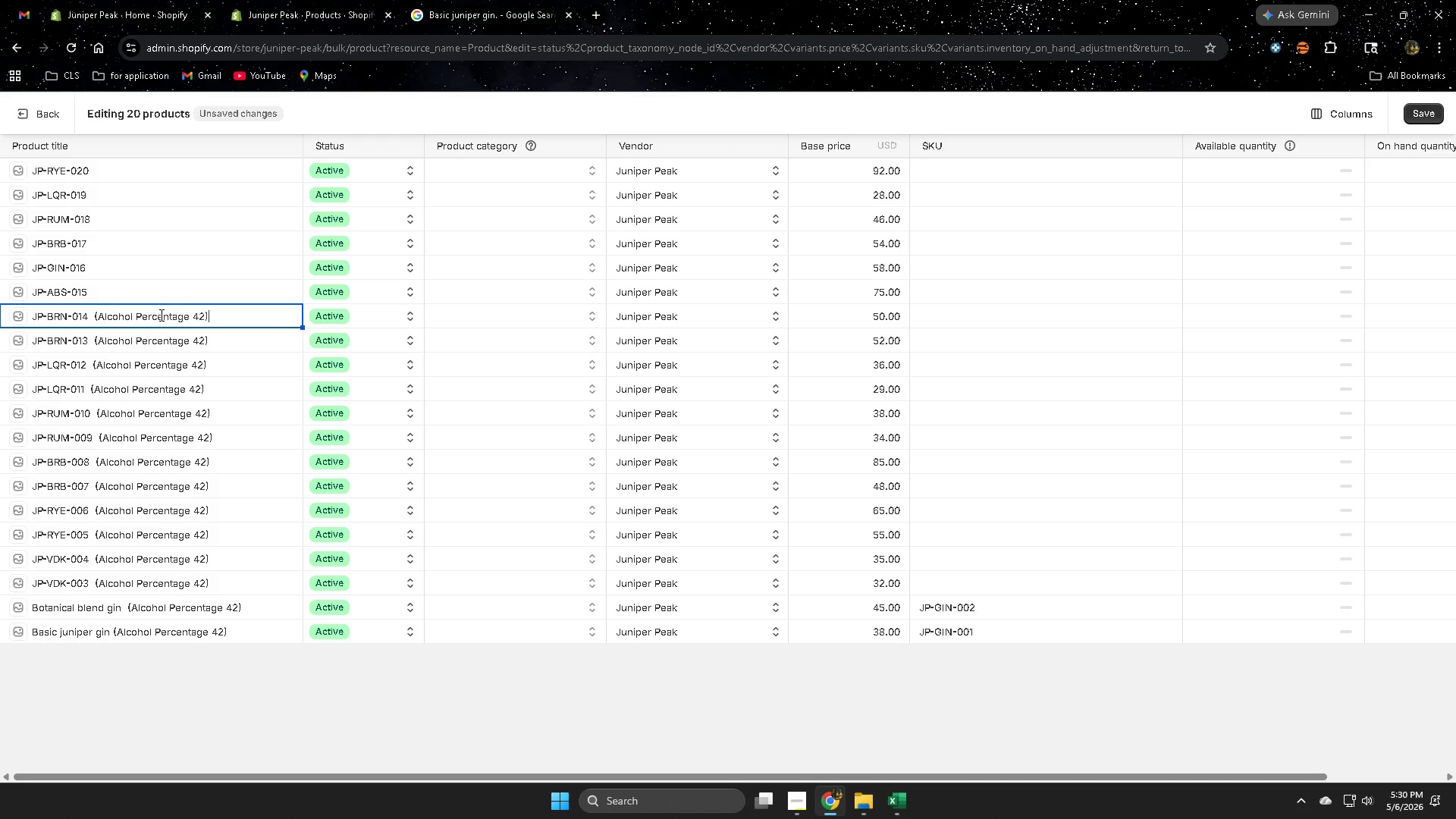 
key(Control+V)
 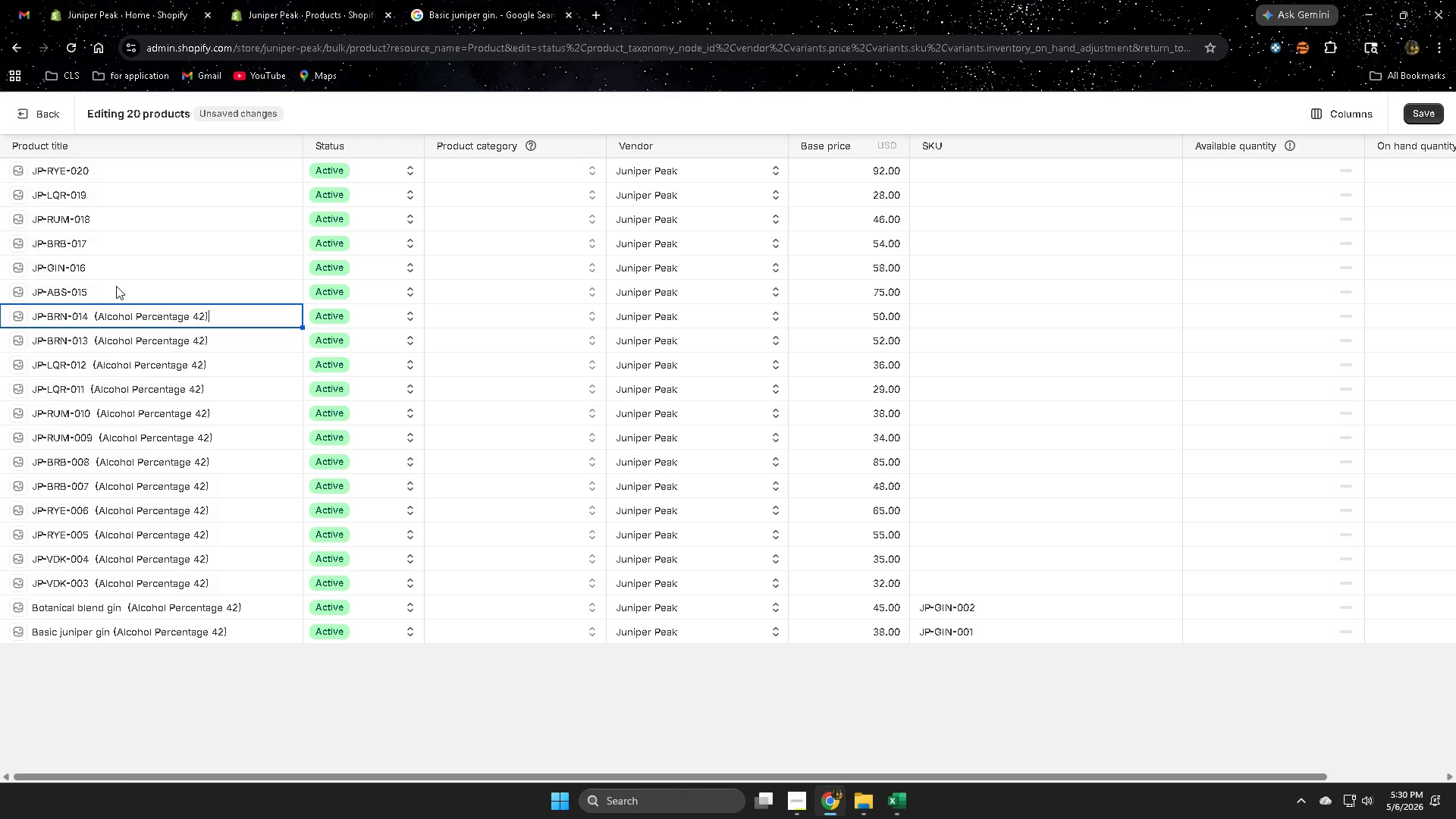 
double_click([116, 286])
 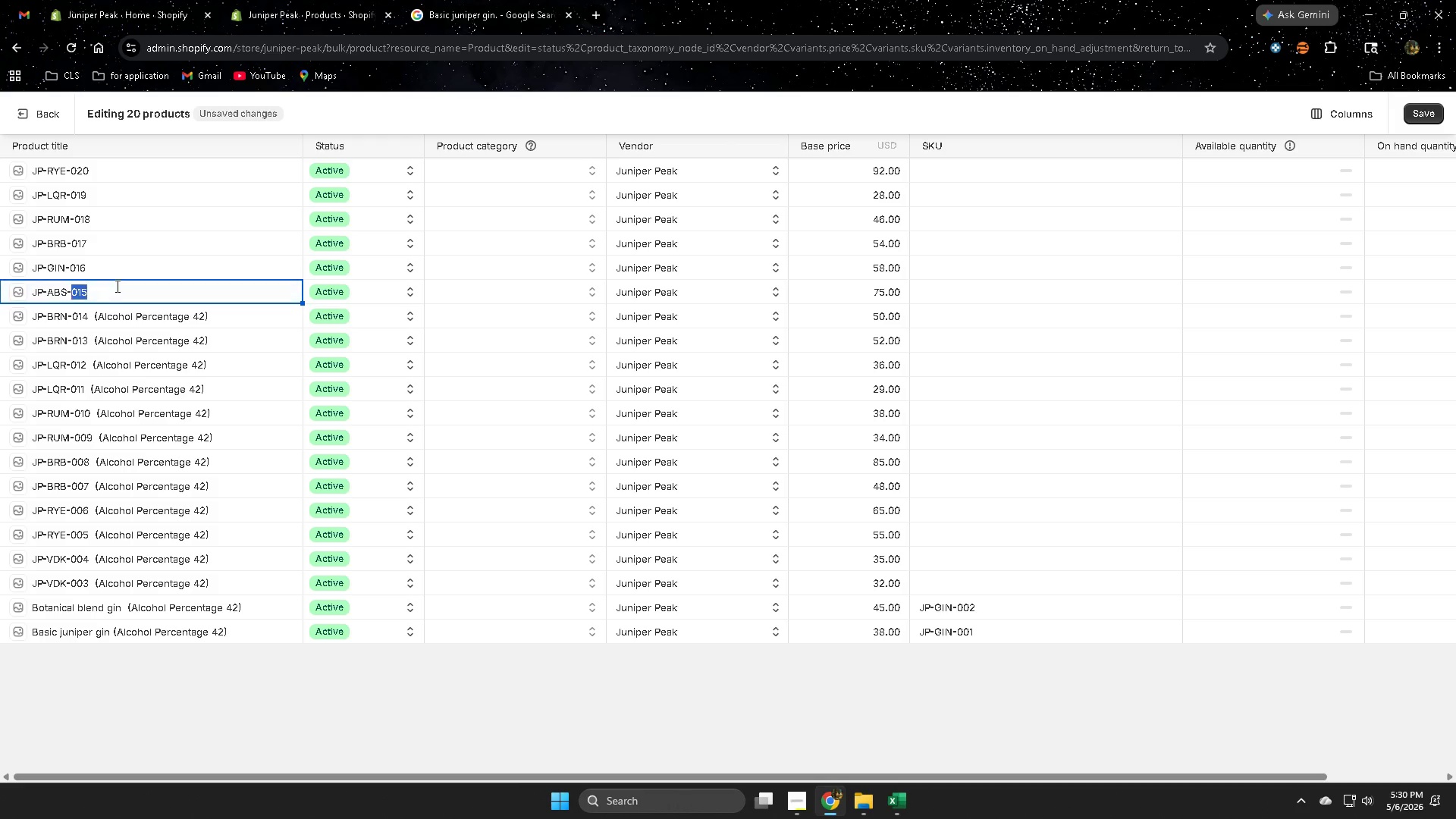 
triple_click([116, 286])
 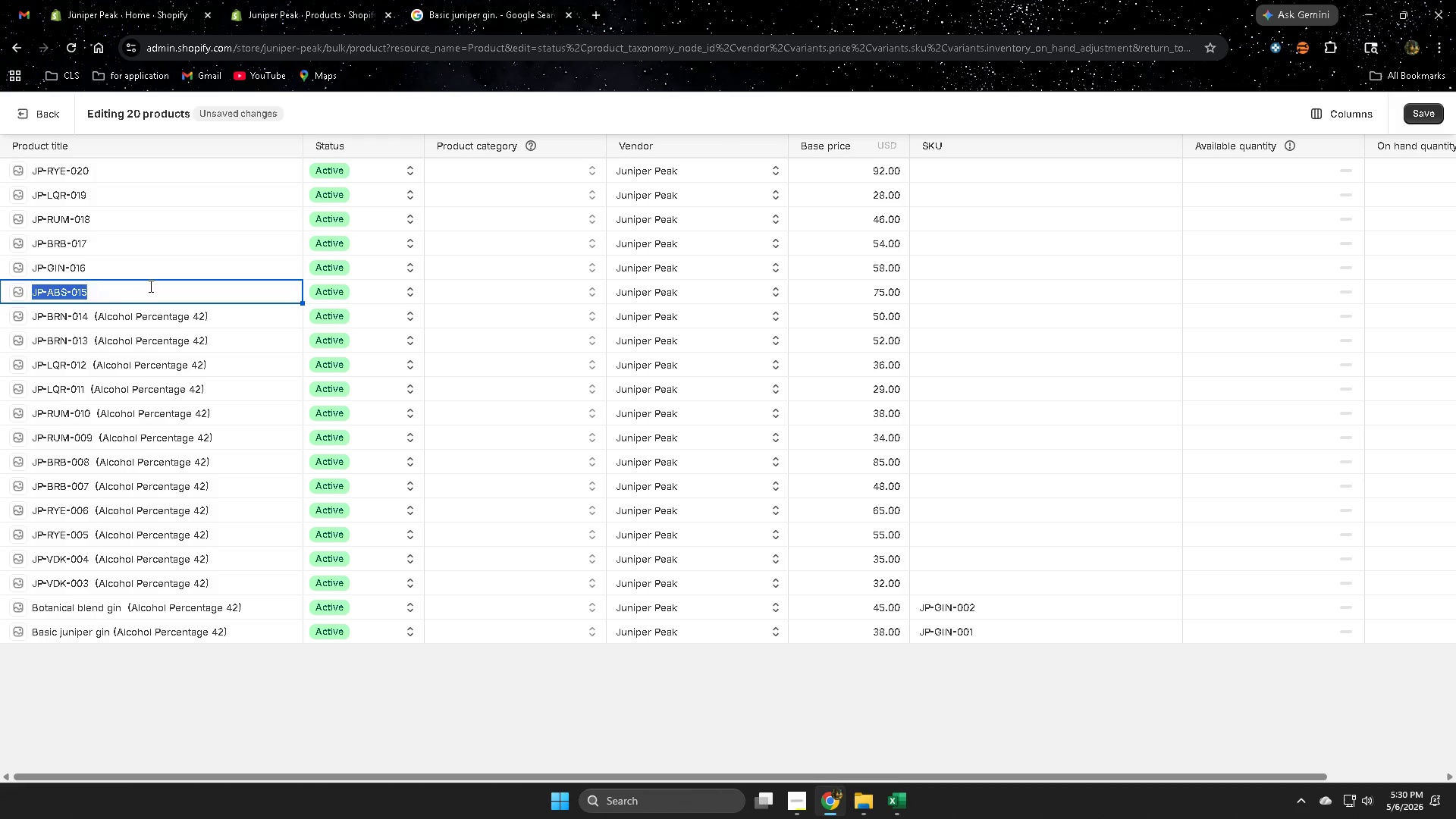 
key(ArrowRight)
 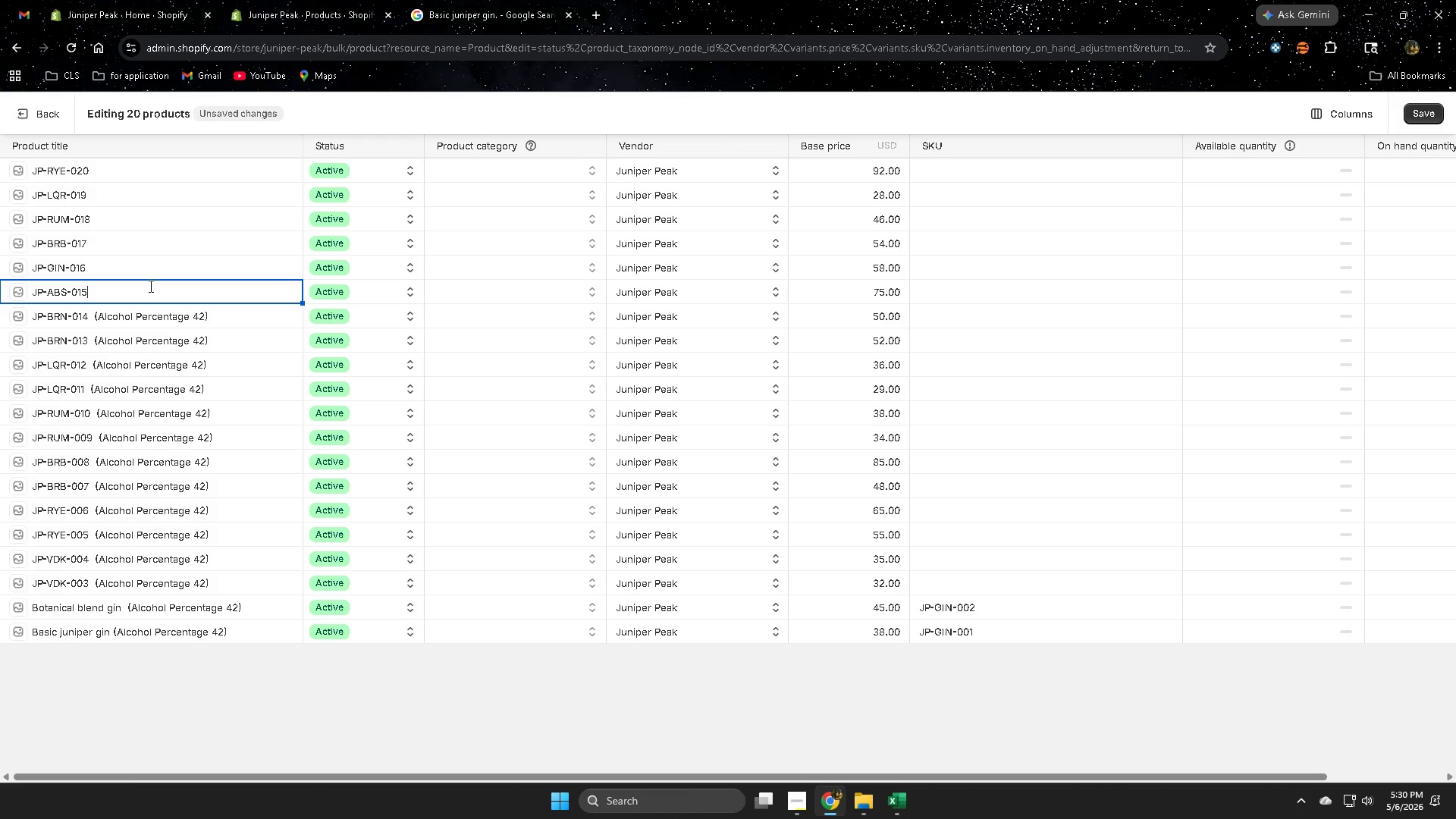 
key(ArrowRight)
 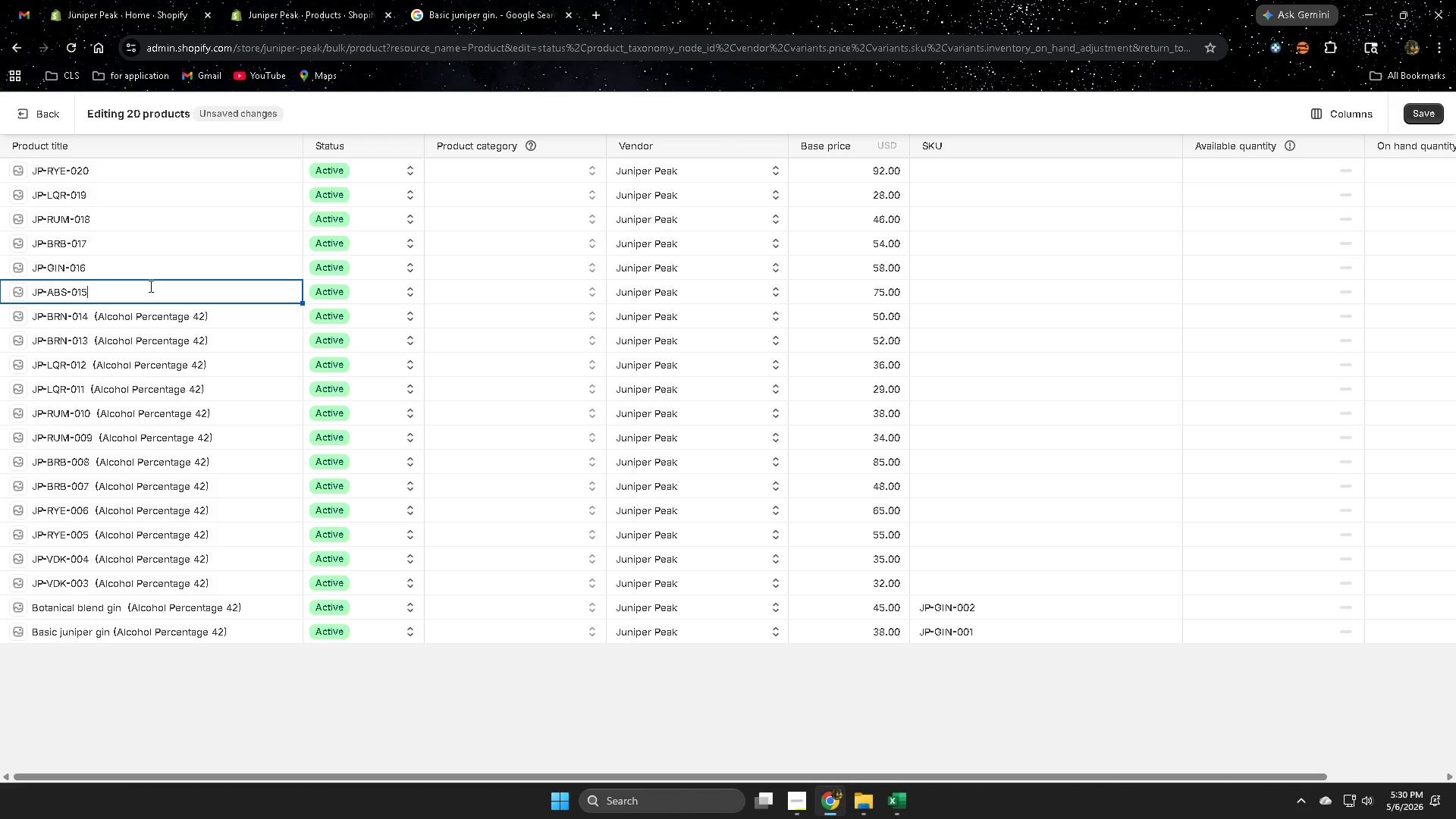 
key(Control+Space)
 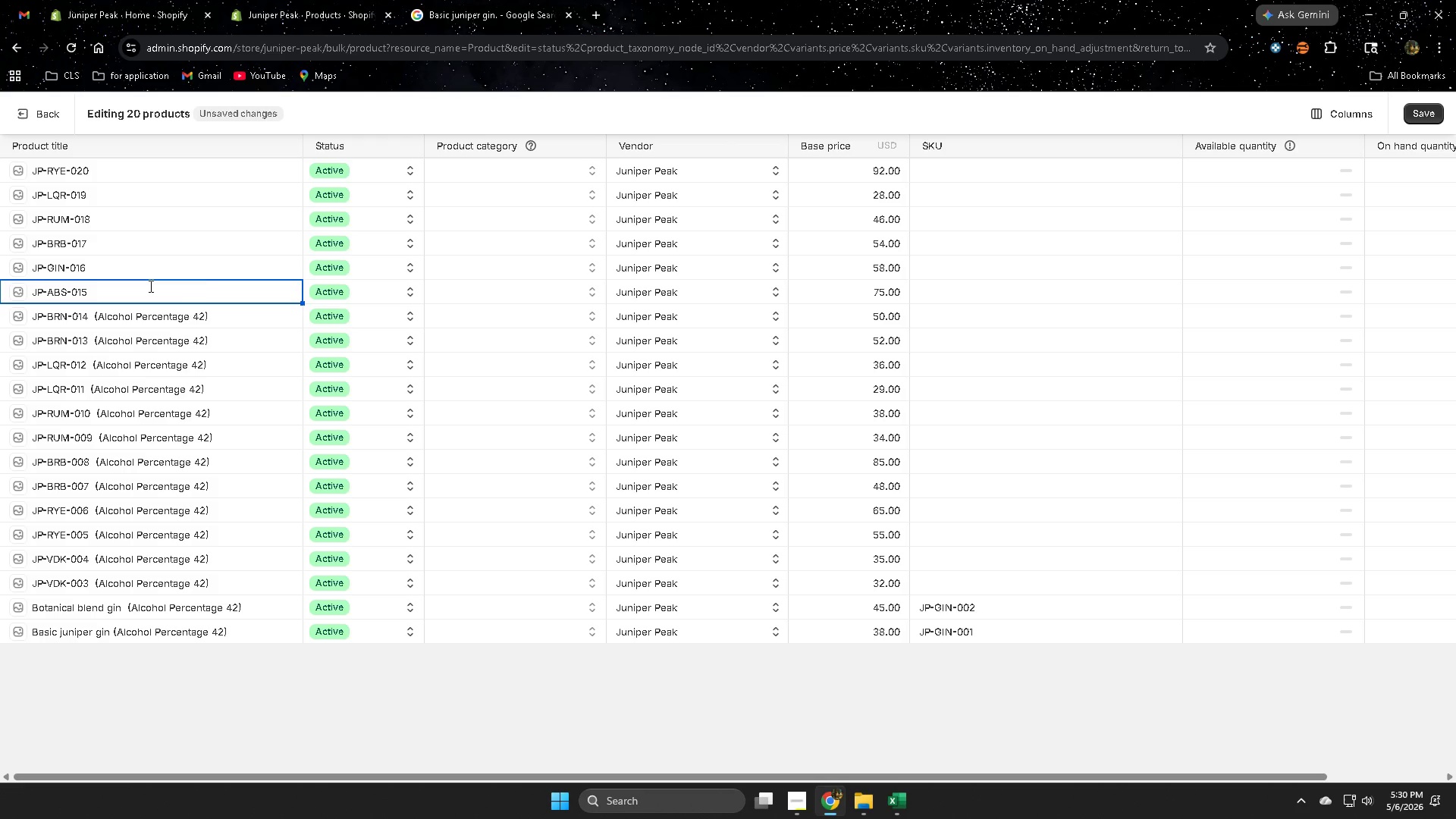 
key(Control+ControlLeft)
 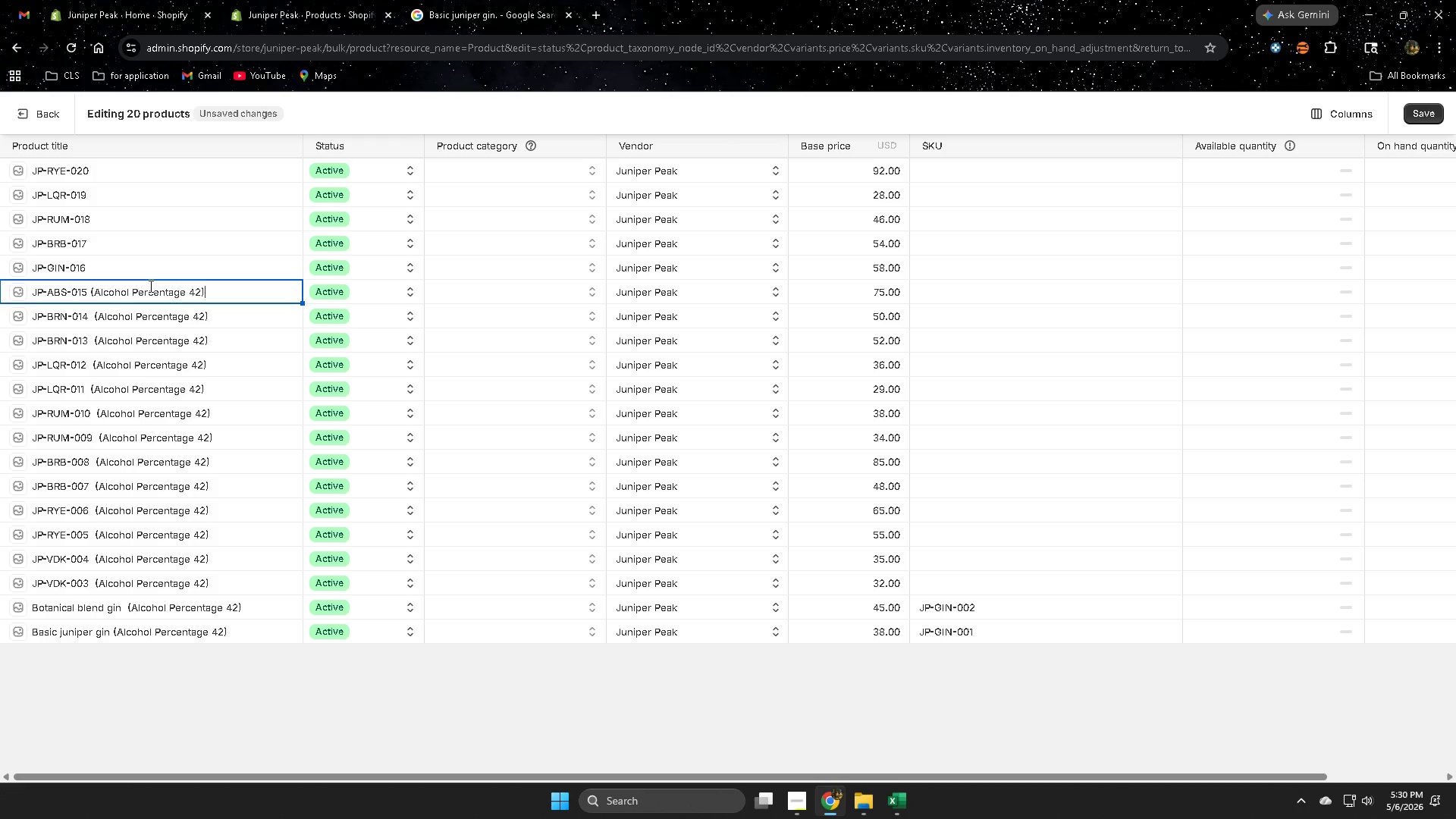 
key(Control+V)
 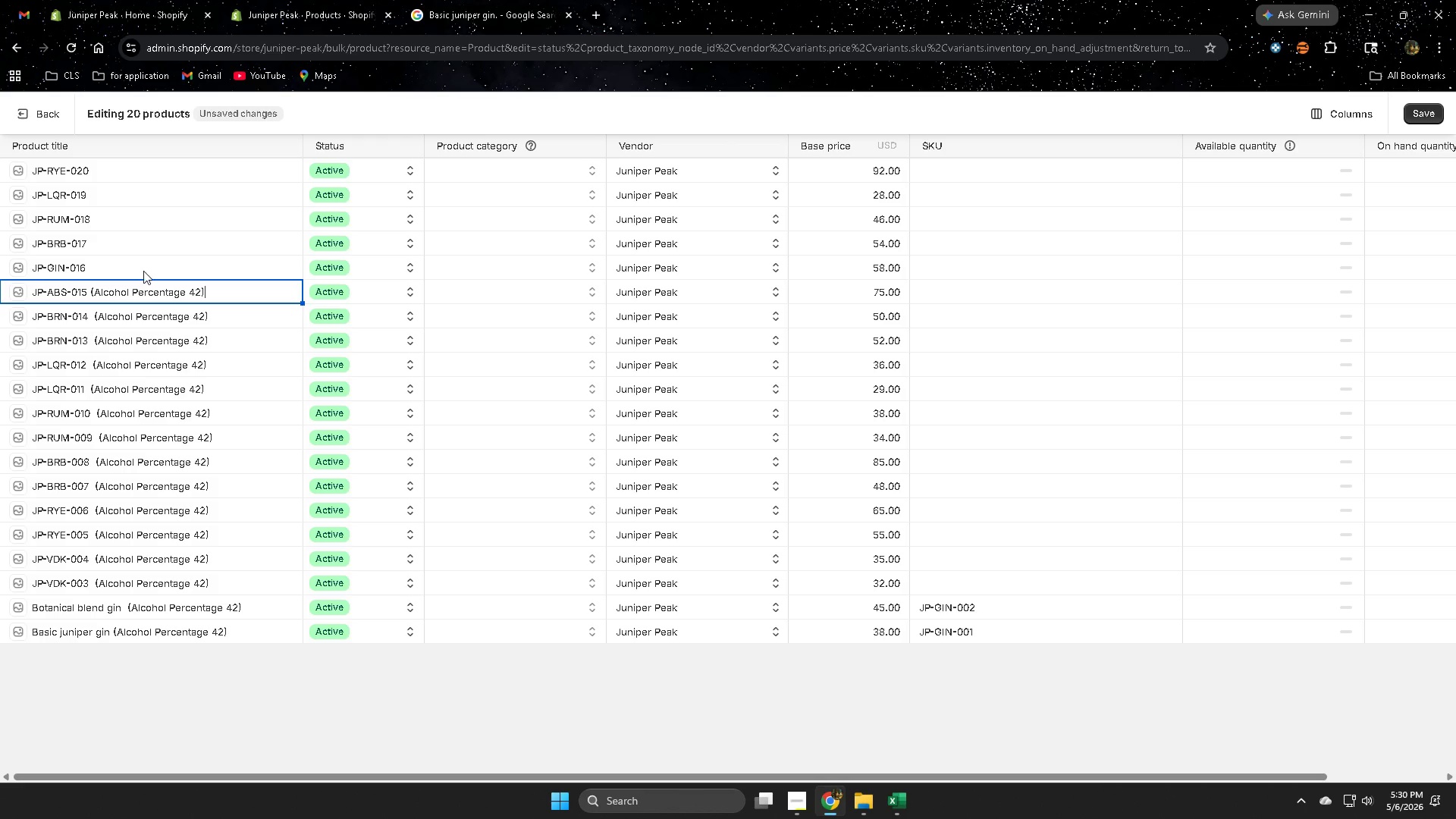 
double_click([143, 266])
 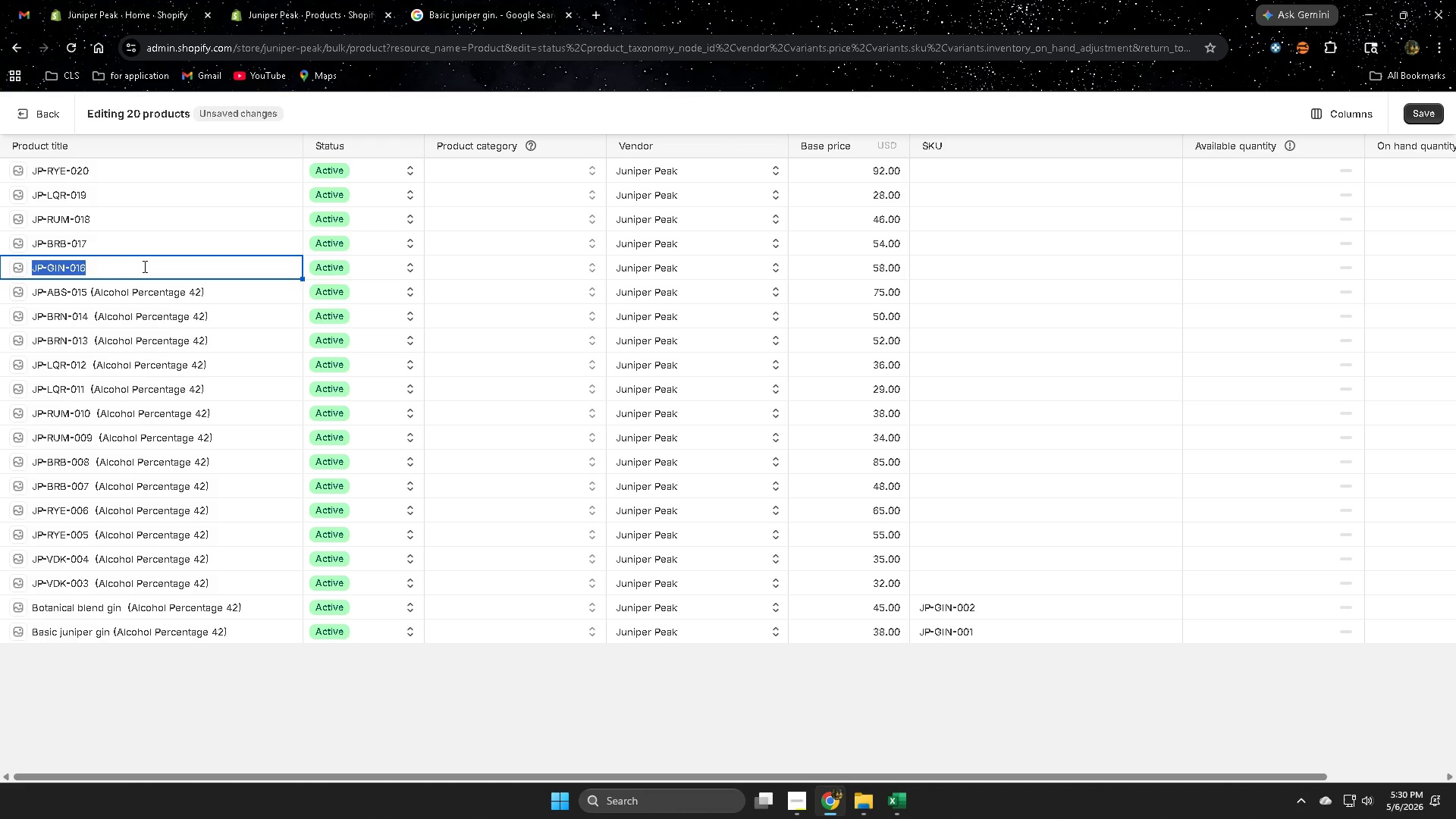 
triple_click([143, 266])
 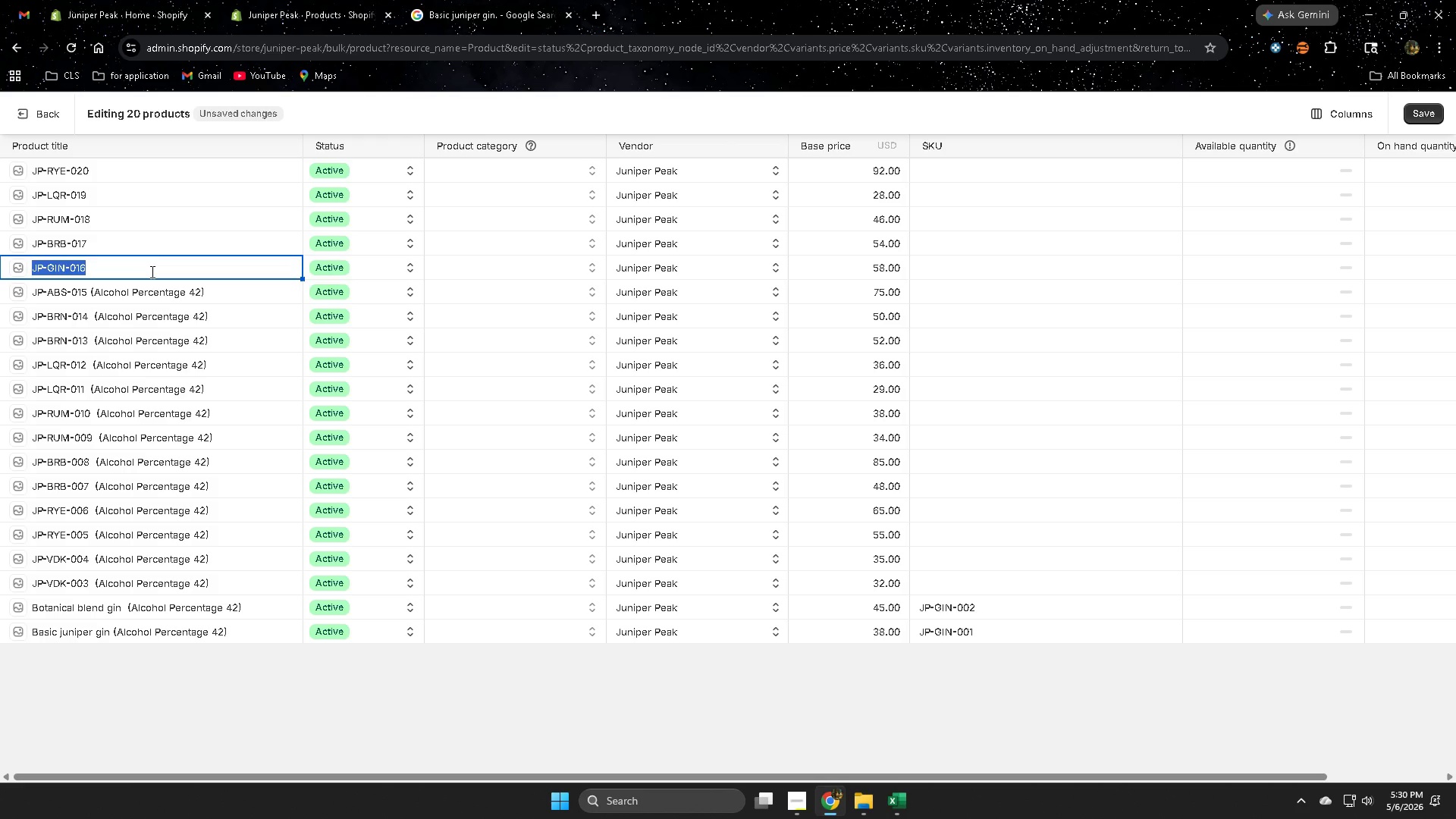 
key(ArrowRight)
 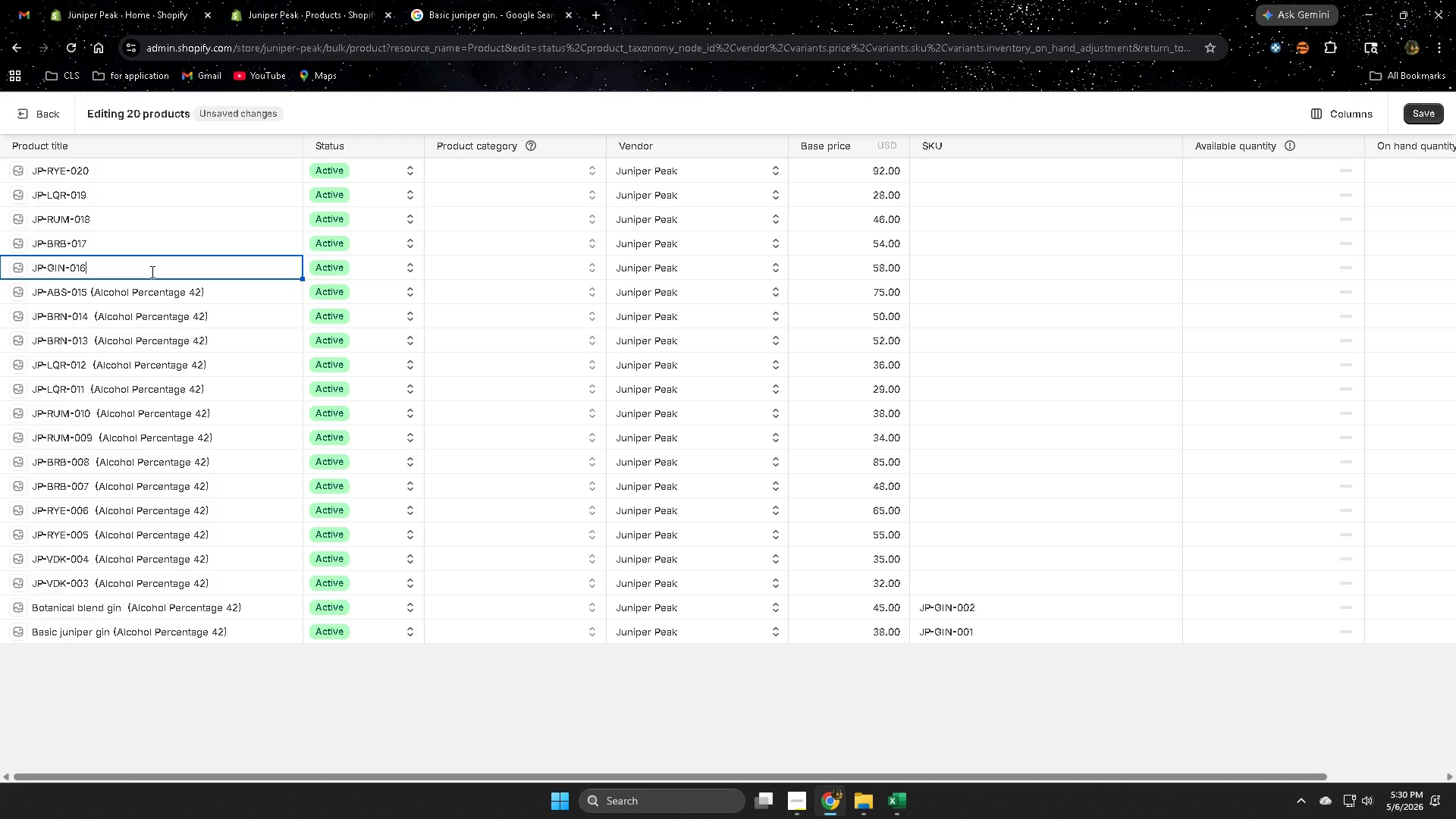 
key(ArrowRight)
 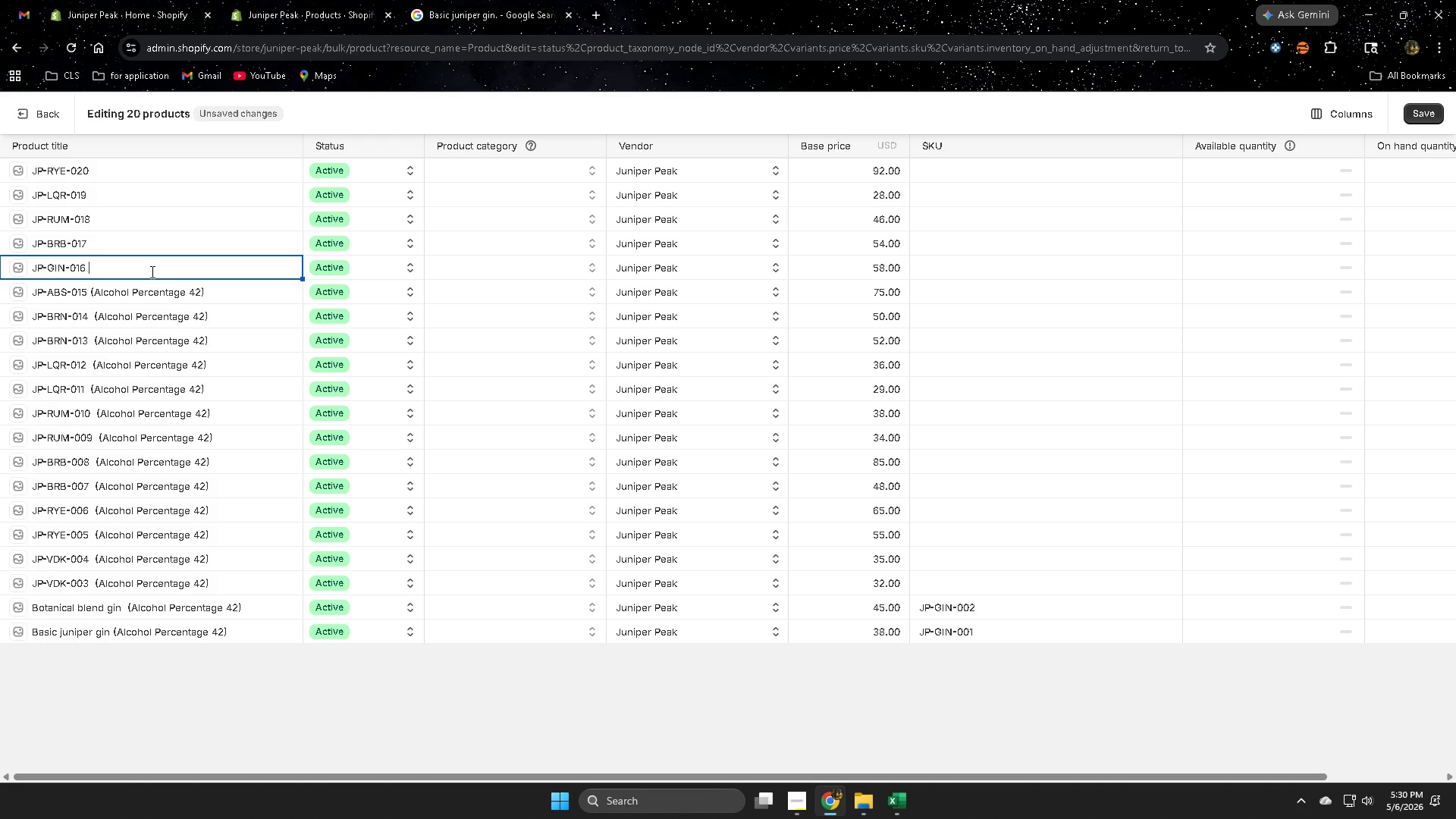 
key(Space)
 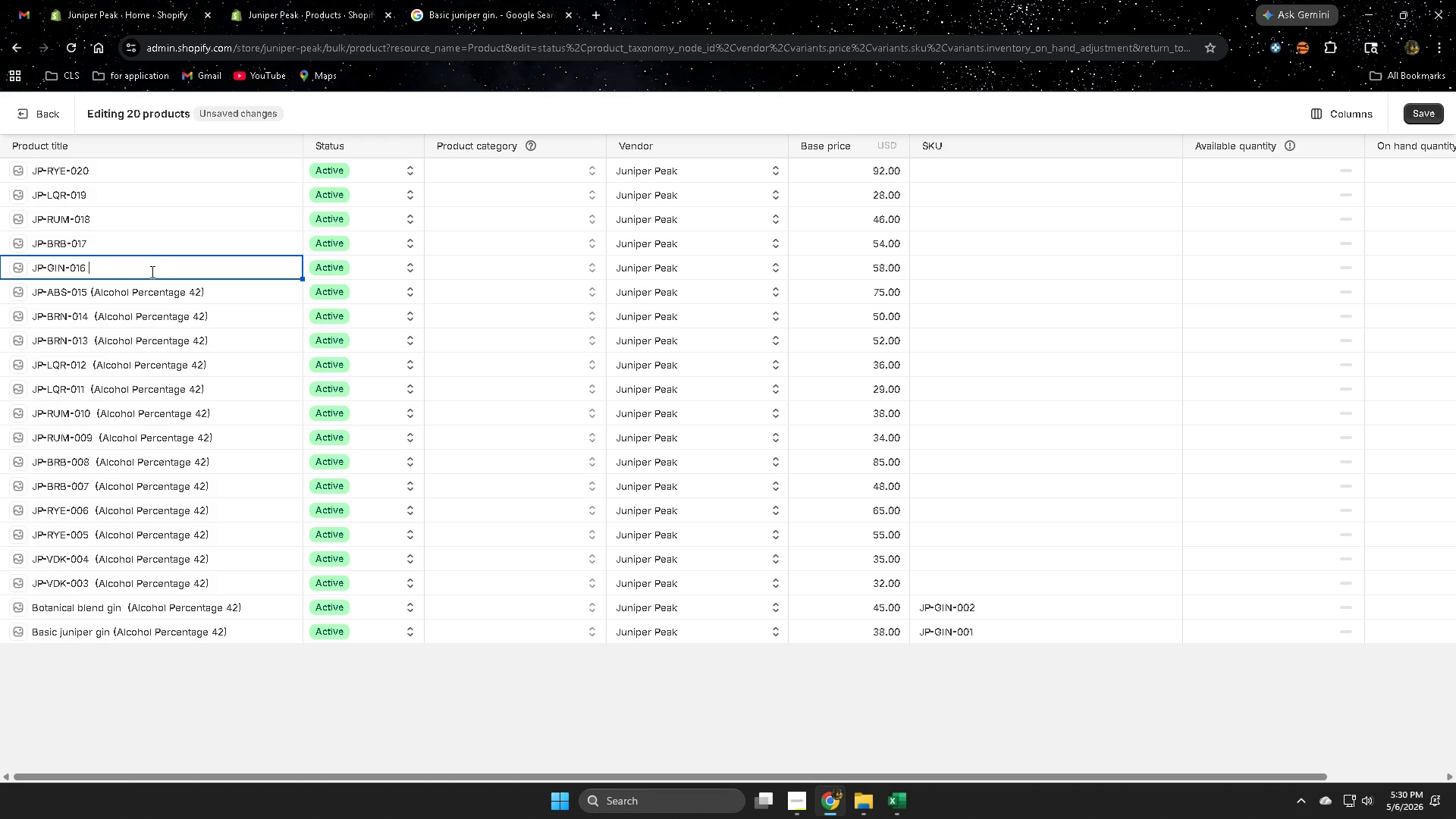 
key(Control+ControlLeft)
 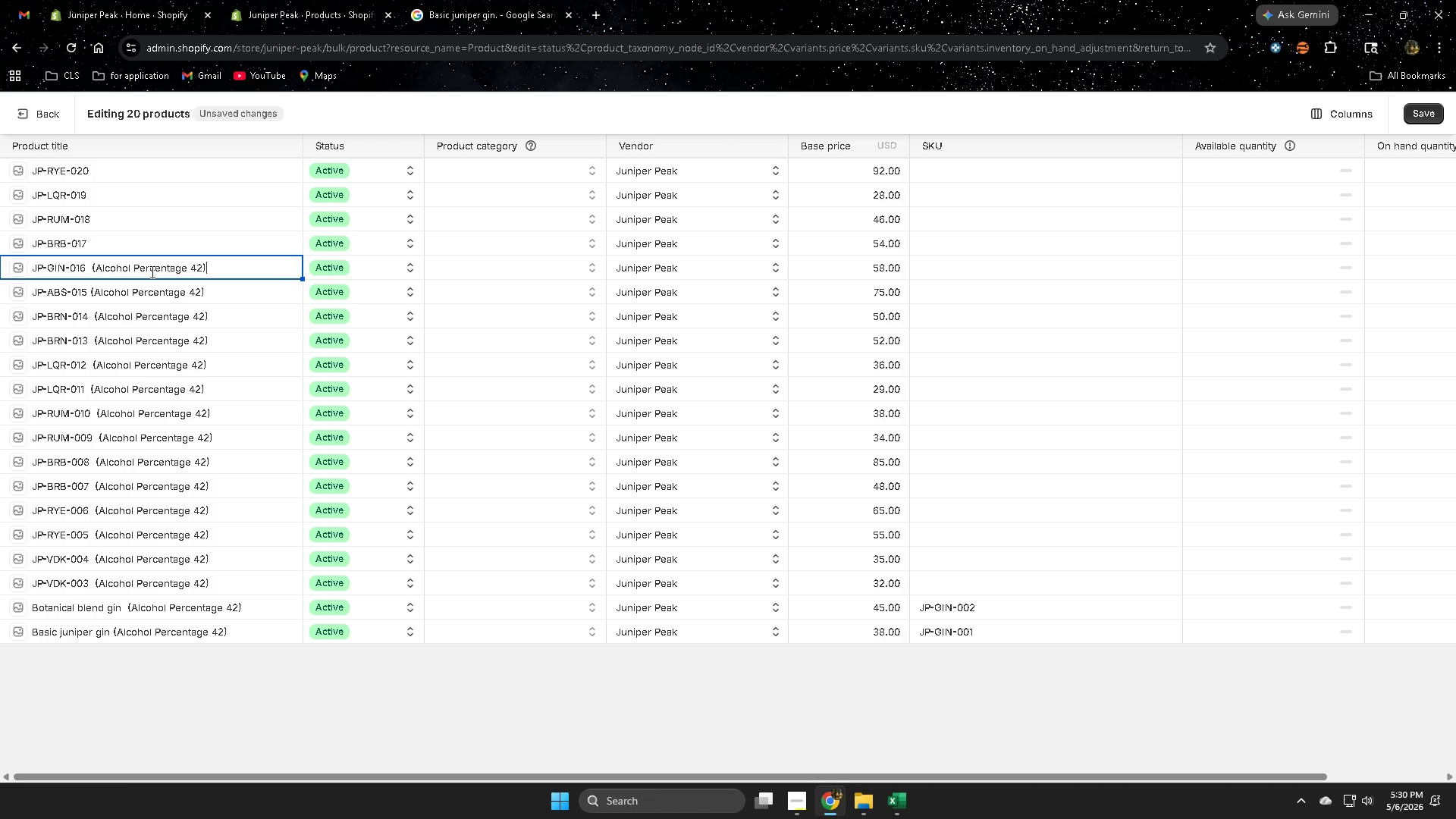 
key(Control+V)
 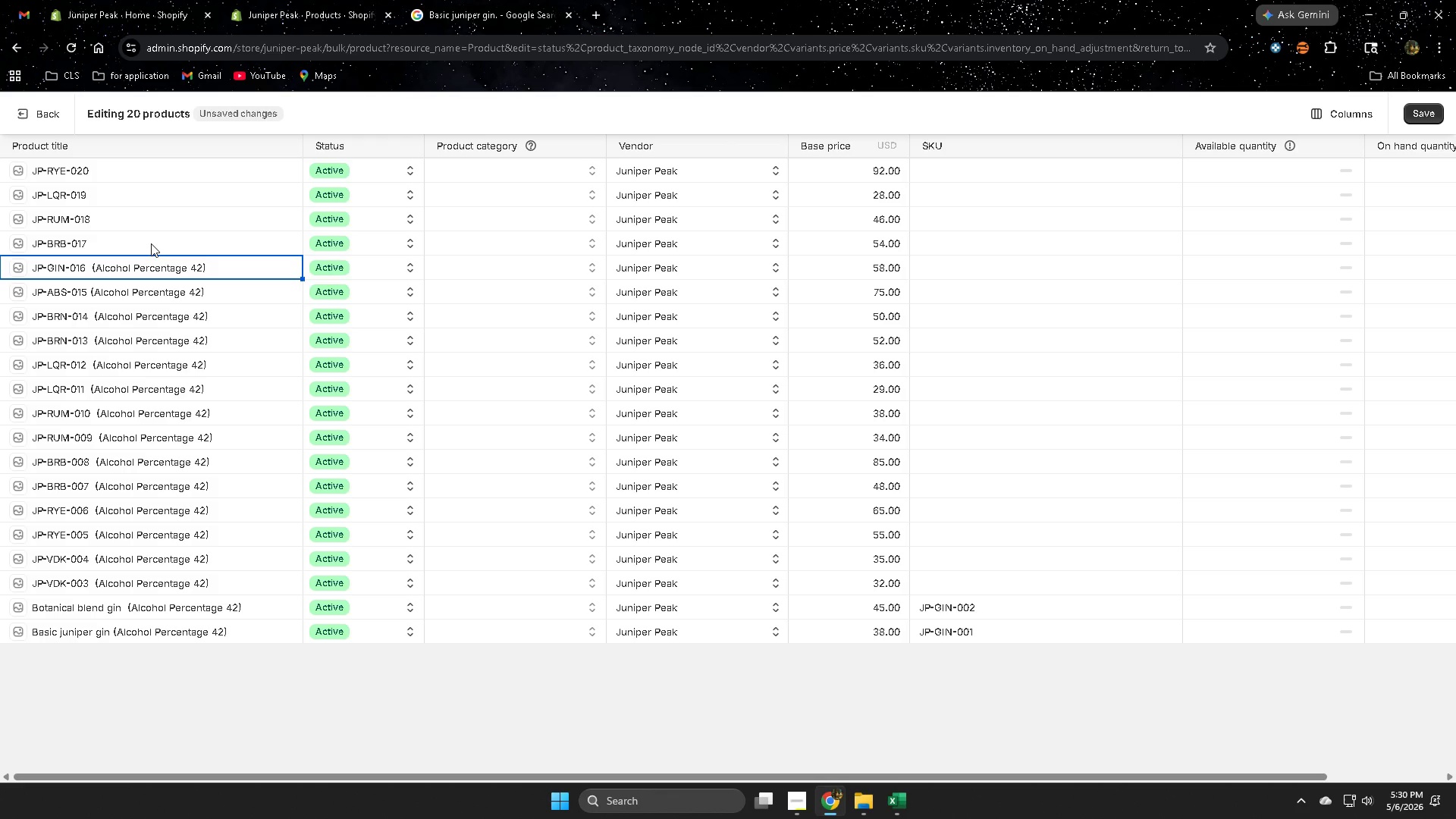 
double_click([151, 243])
 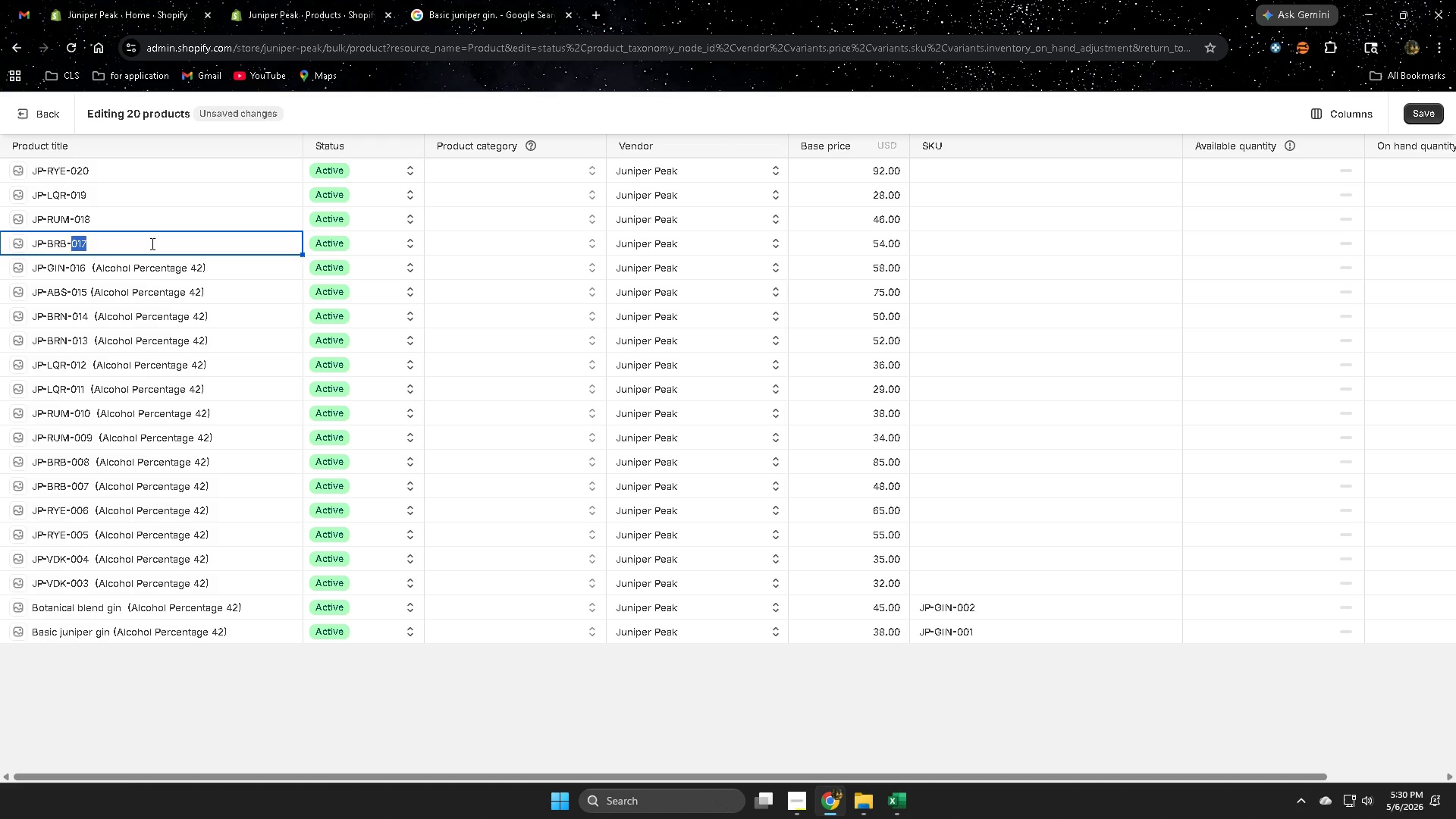 
triple_click([151, 243])
 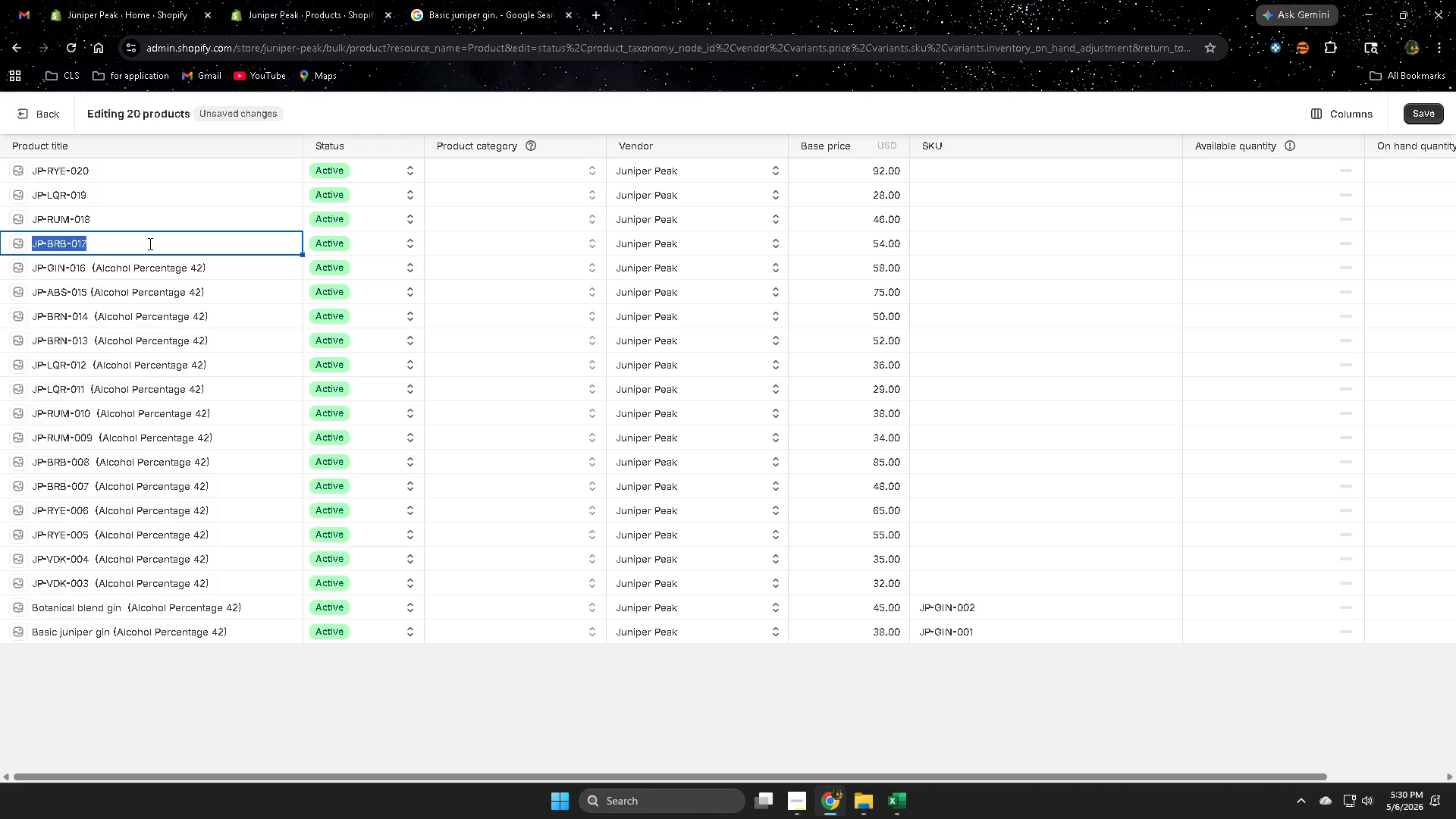 
key(ArrowRight)
 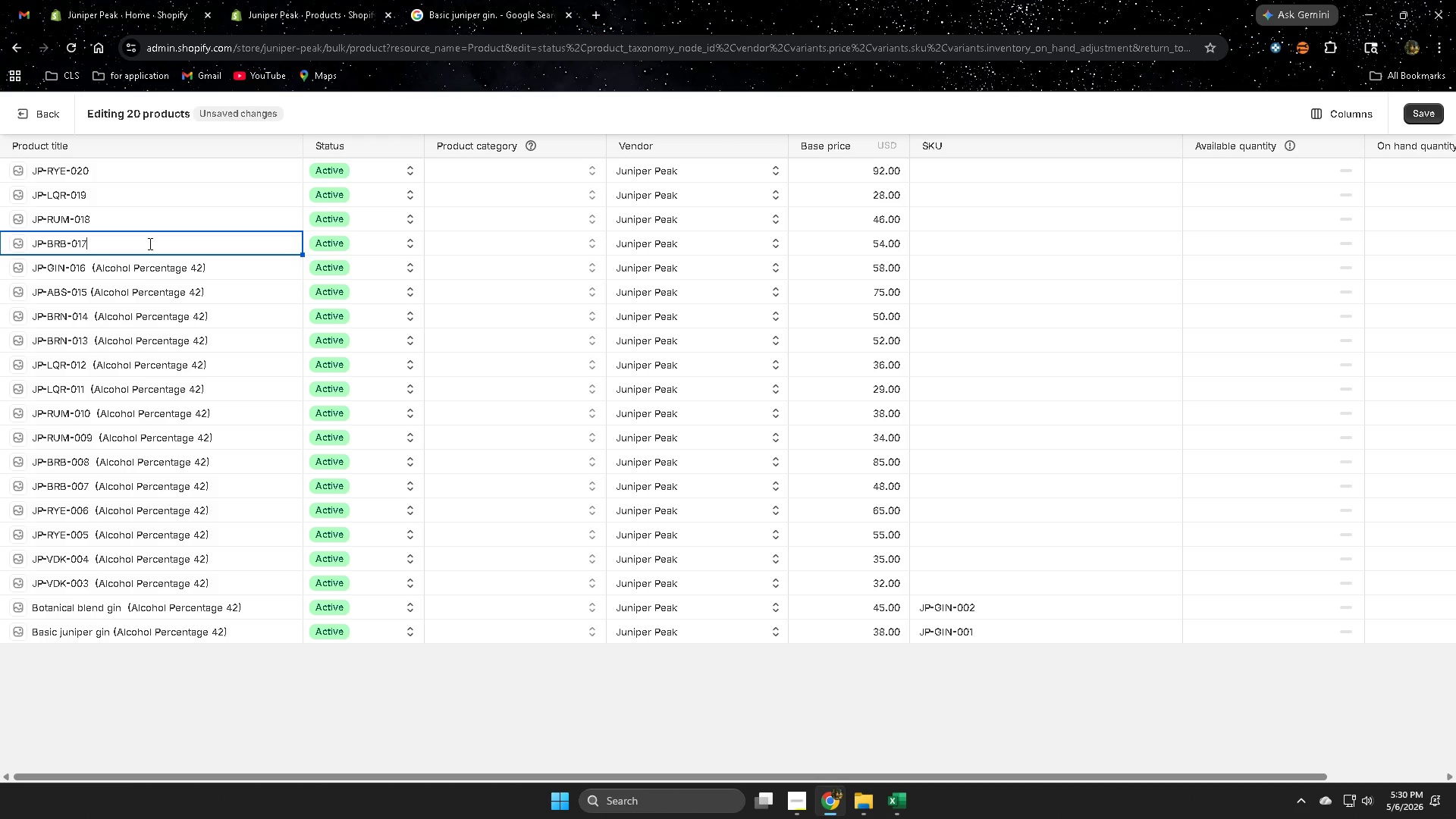 
key(ArrowRight)
 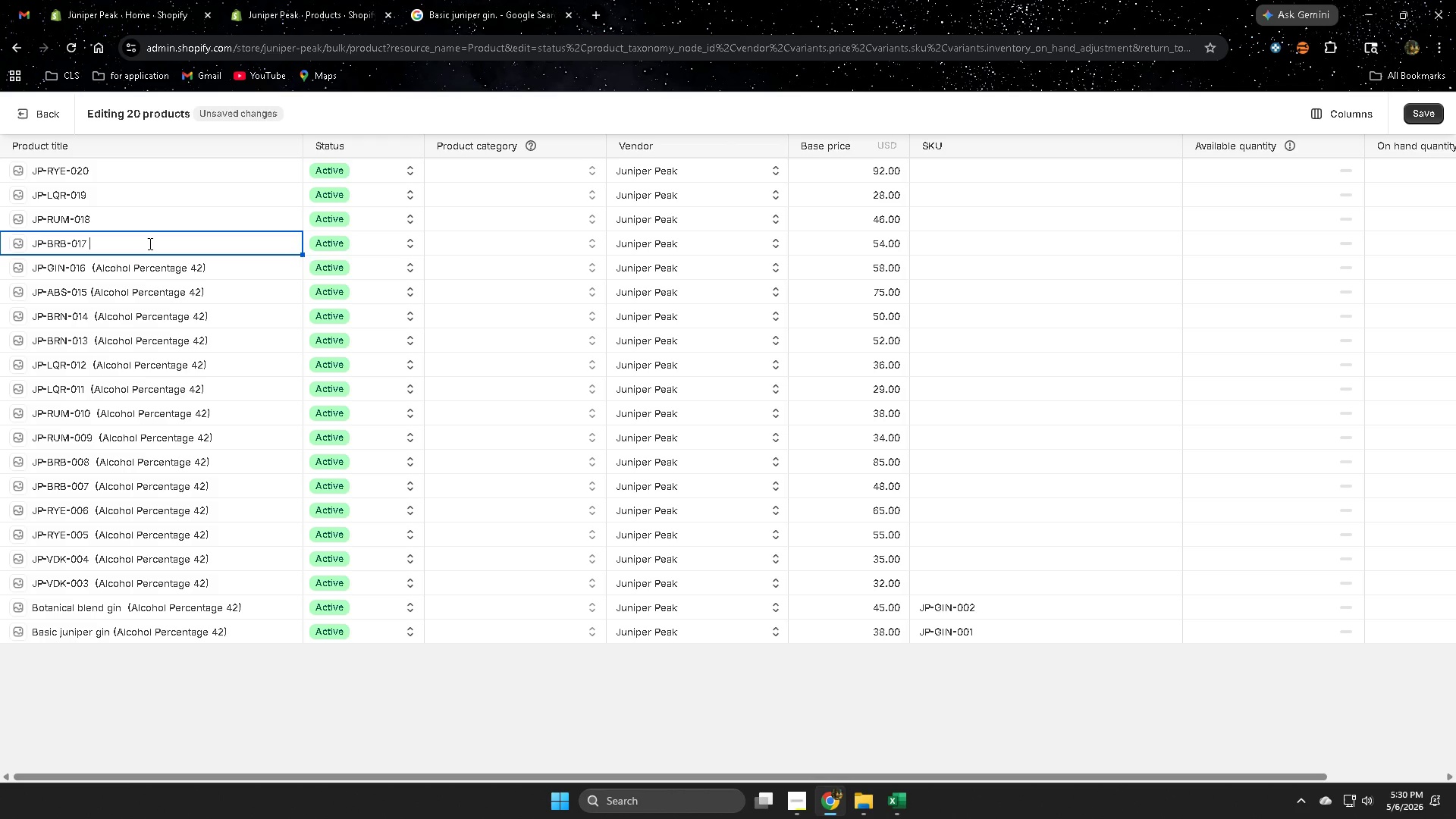 
key(Space)
 